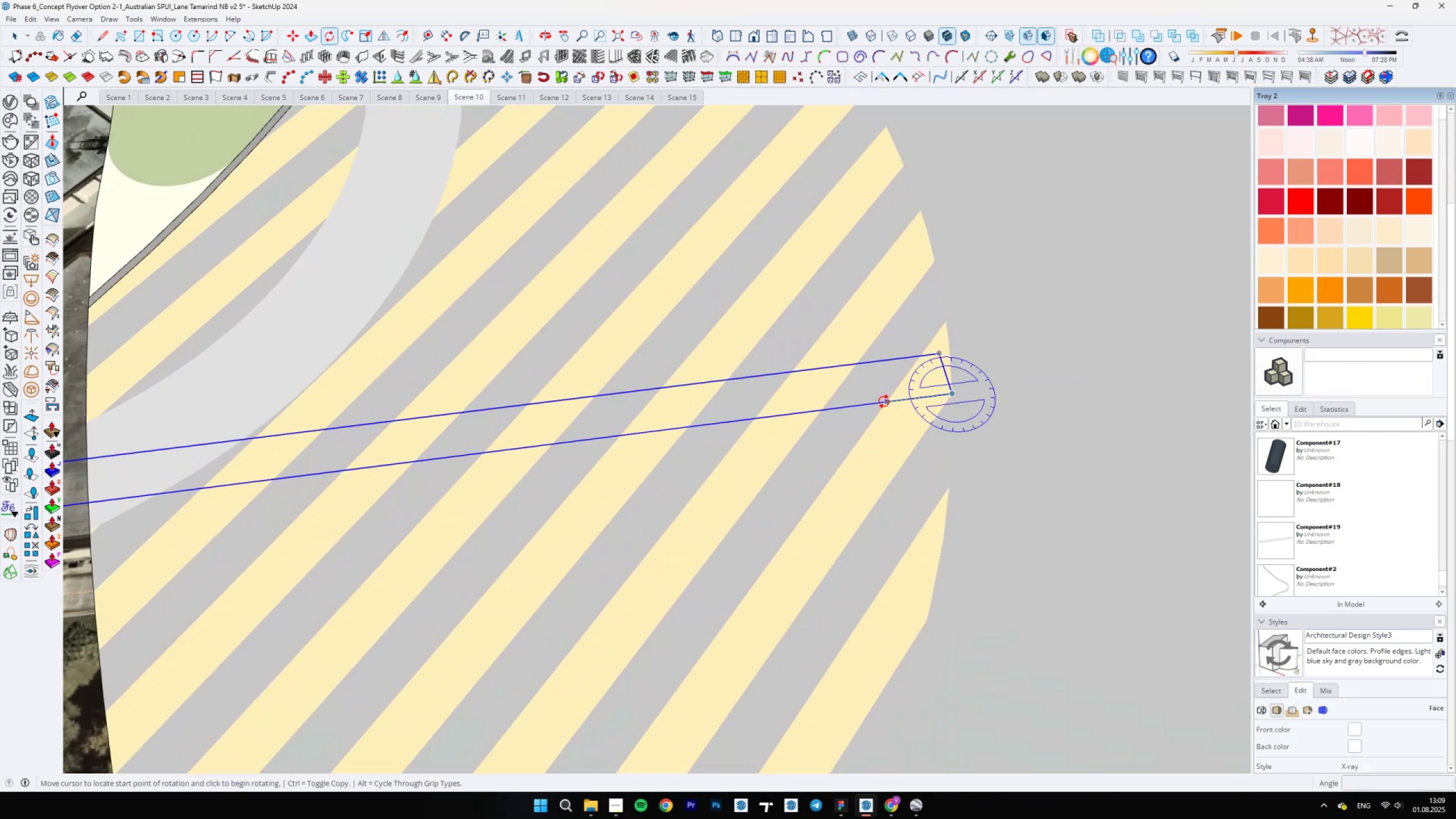 
left_click([883, 402])
 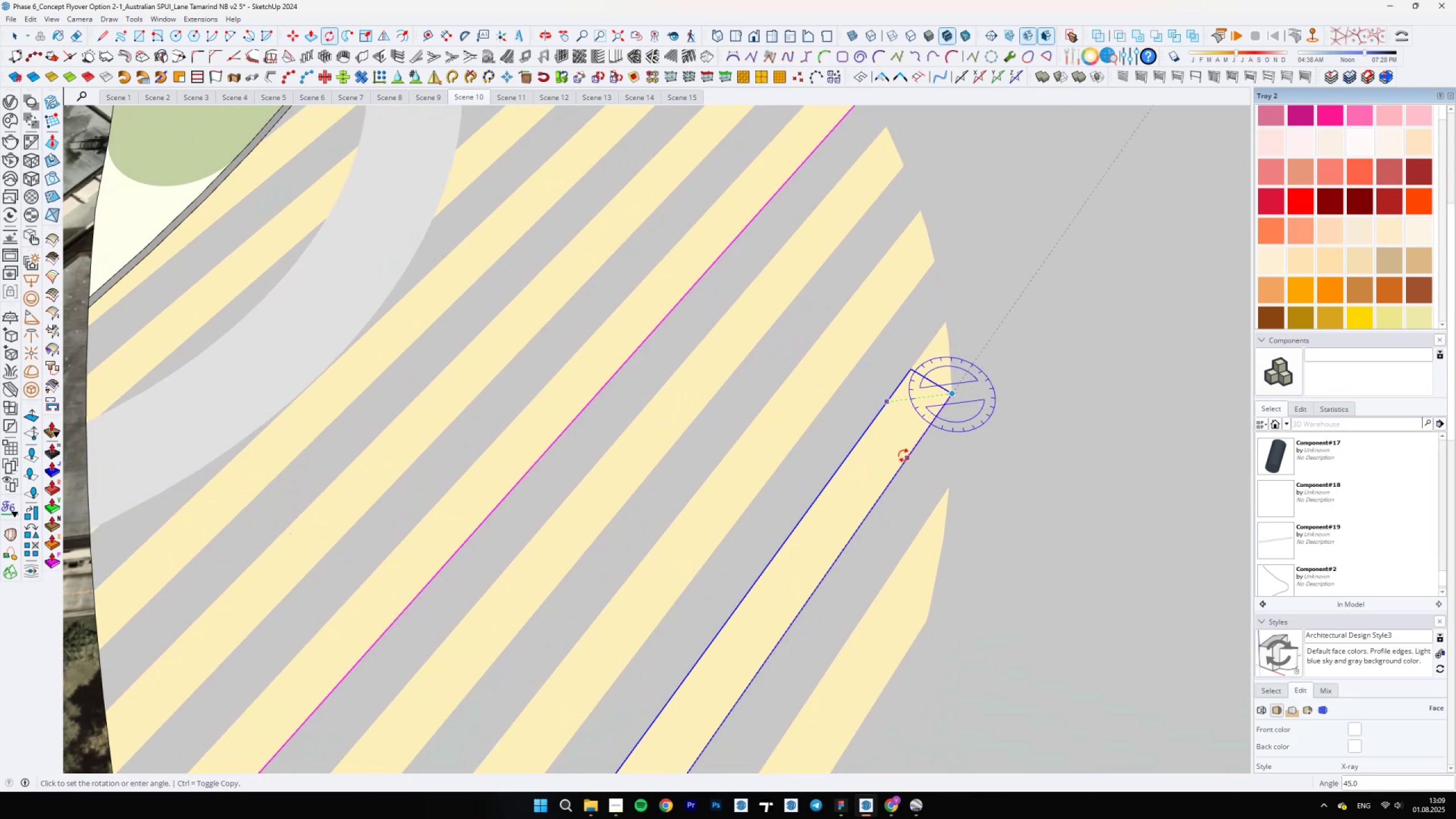 
left_click([904, 457])
 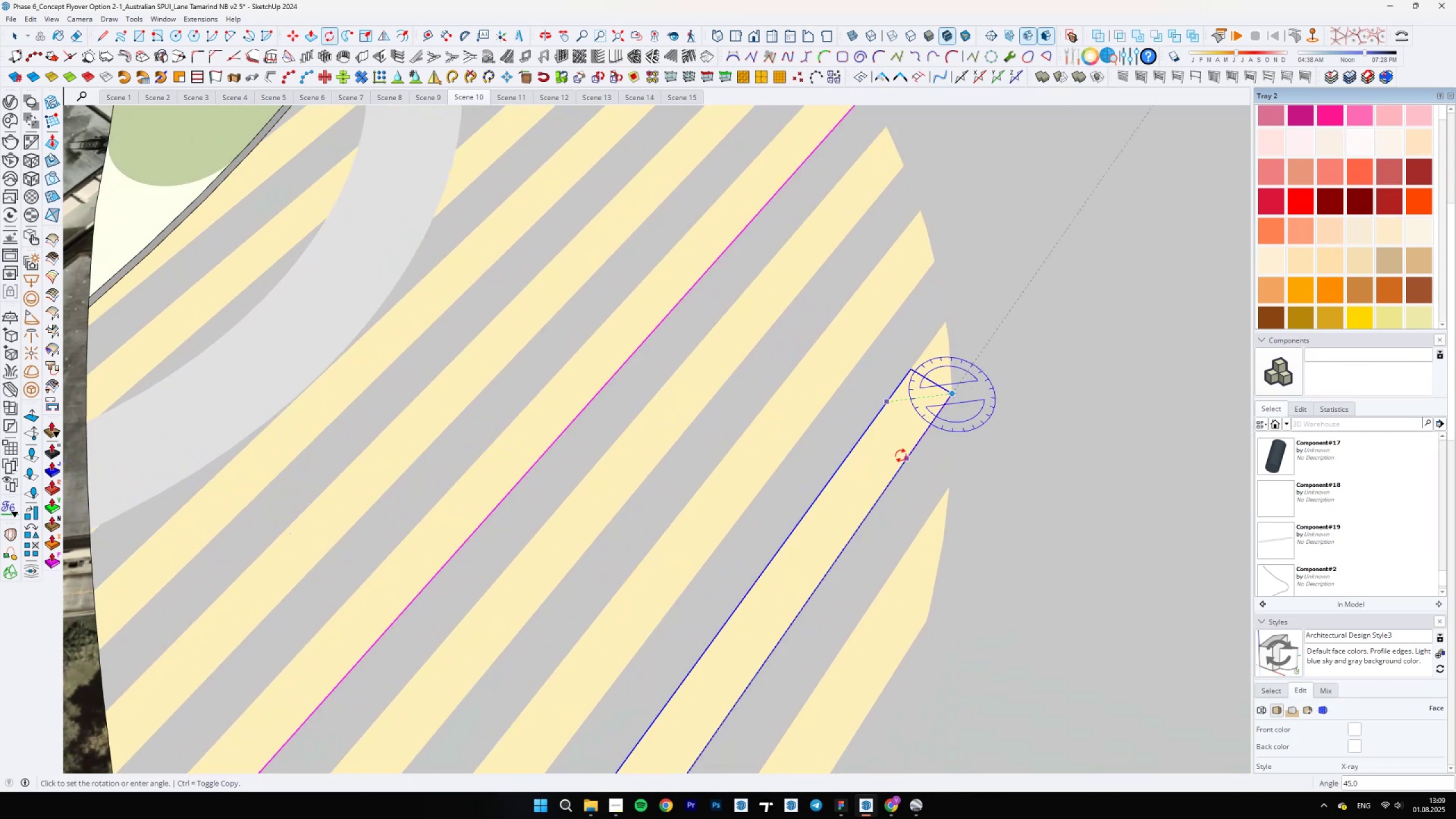 
scroll: coordinate [900, 455], scroll_direction: down, amount: 8.0
 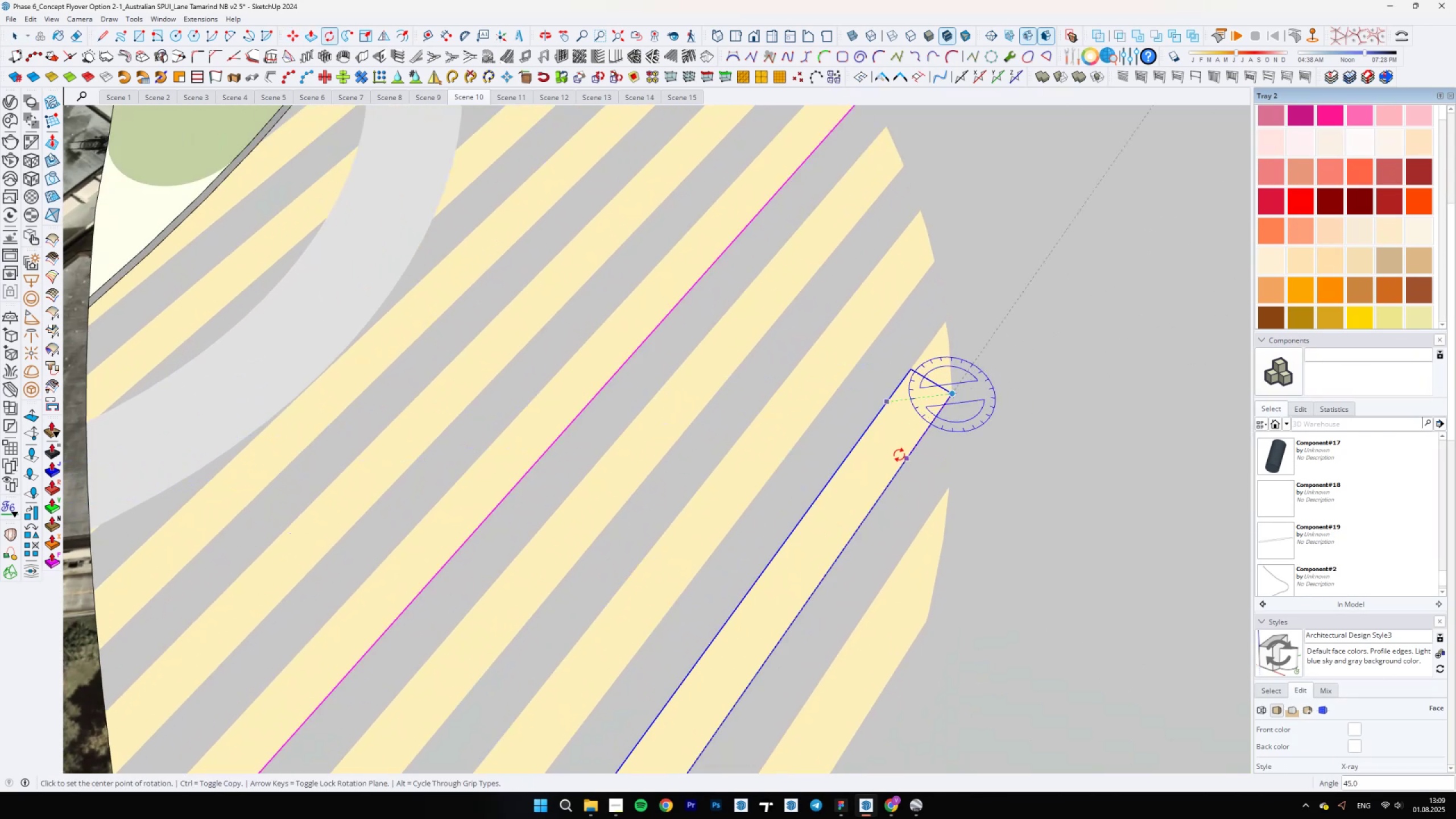 
key(M)
 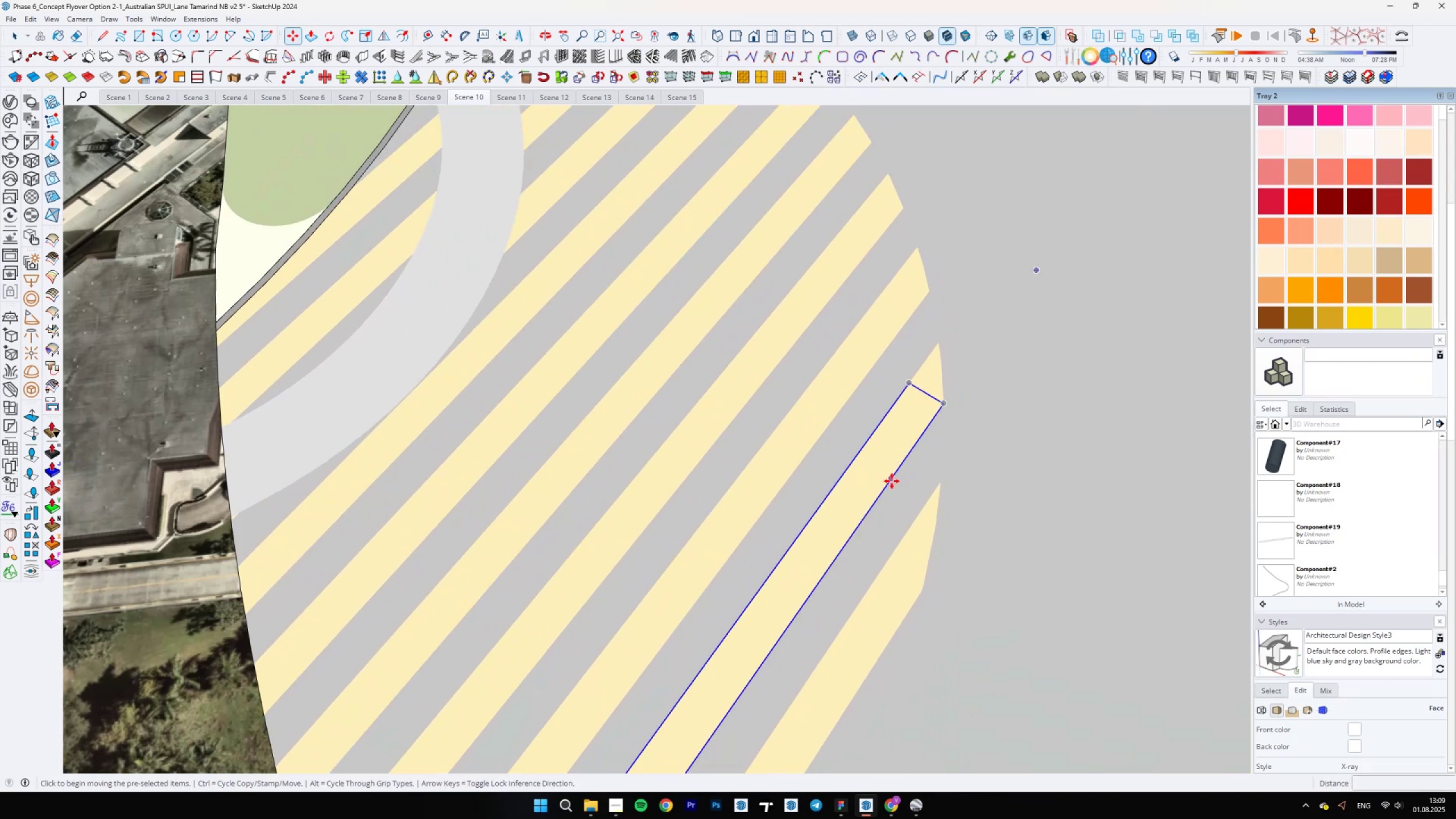 
key(Control+ControlLeft)
 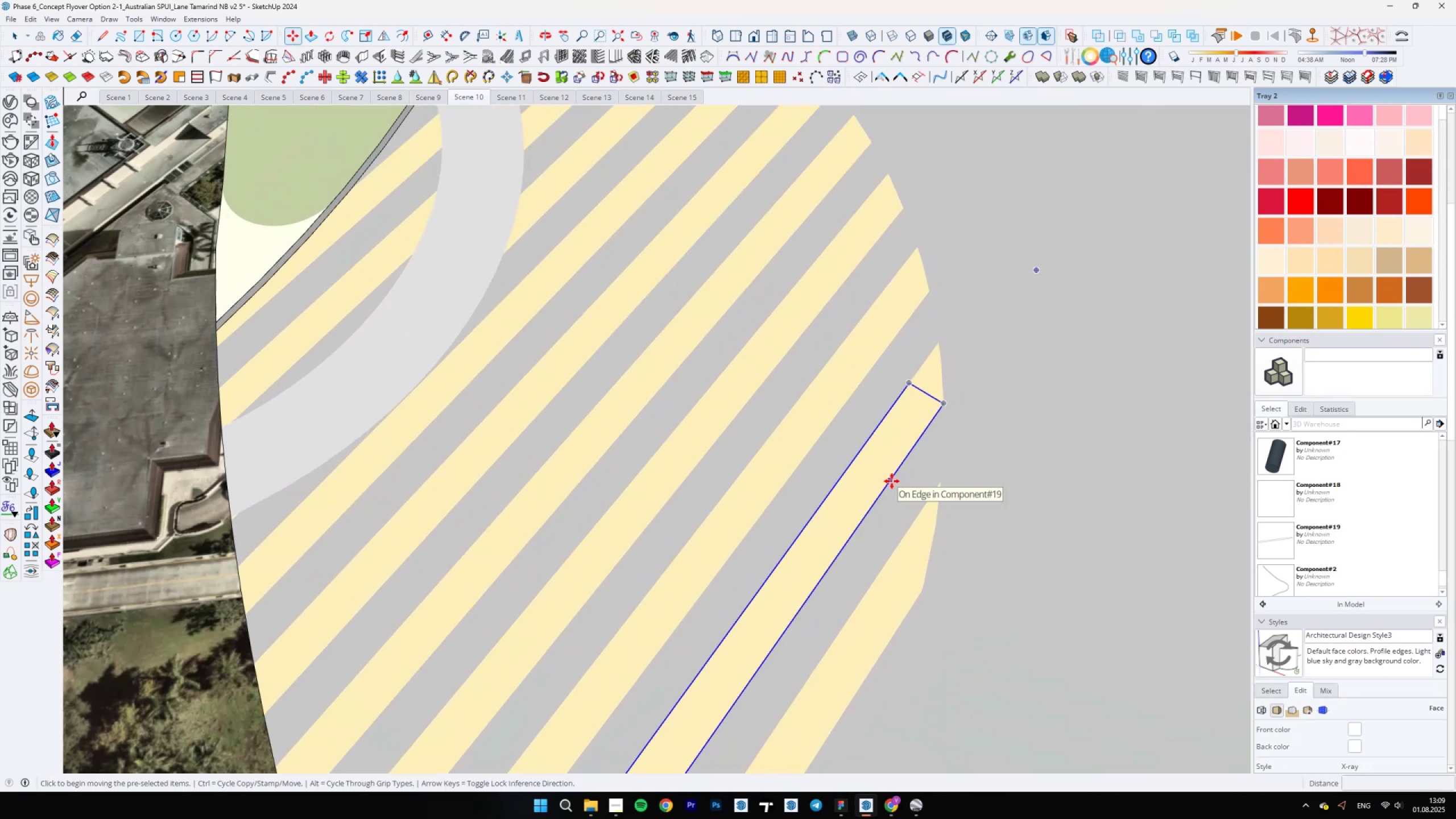 
left_click([892, 482])
 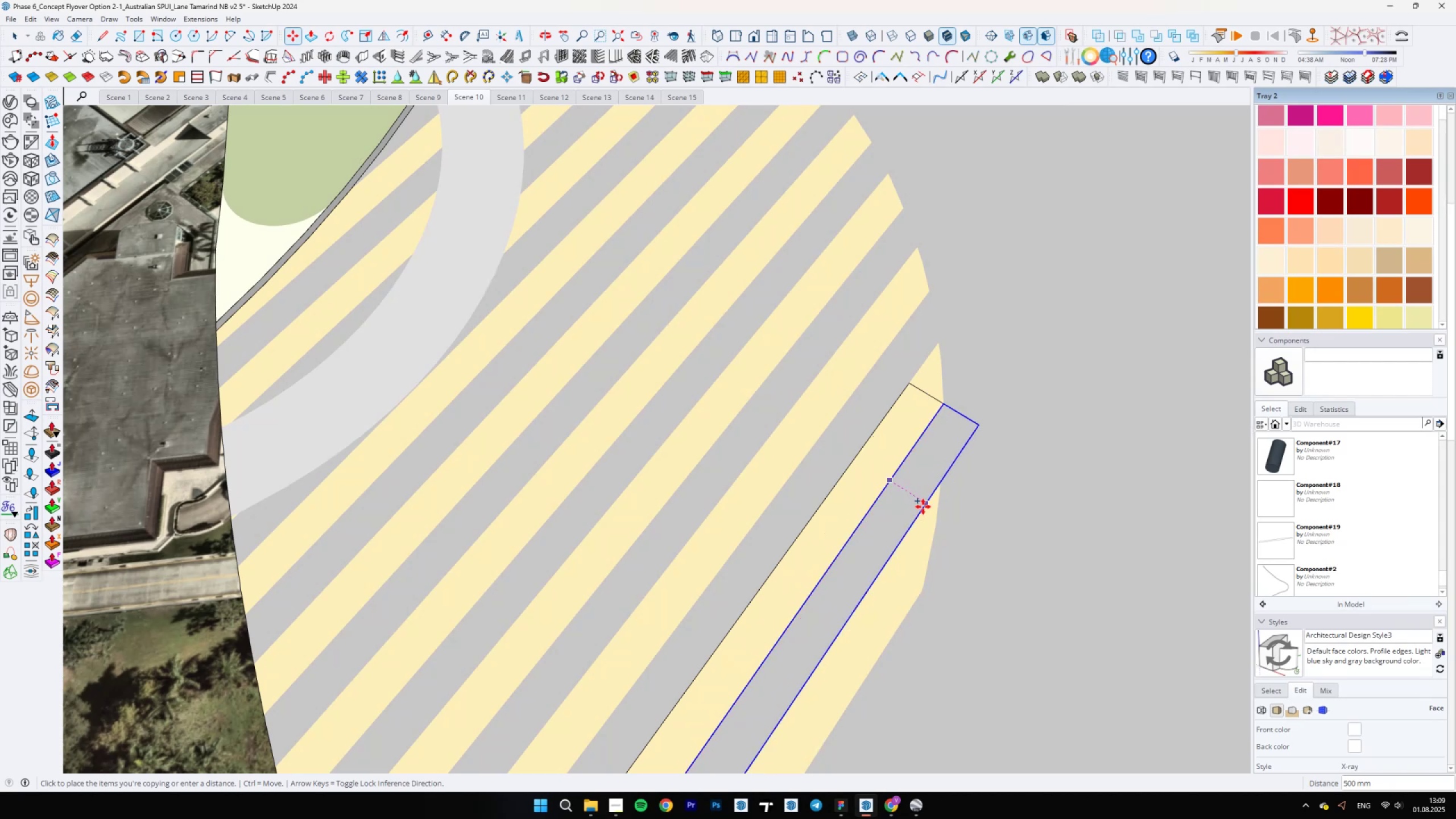 
key(Space)
 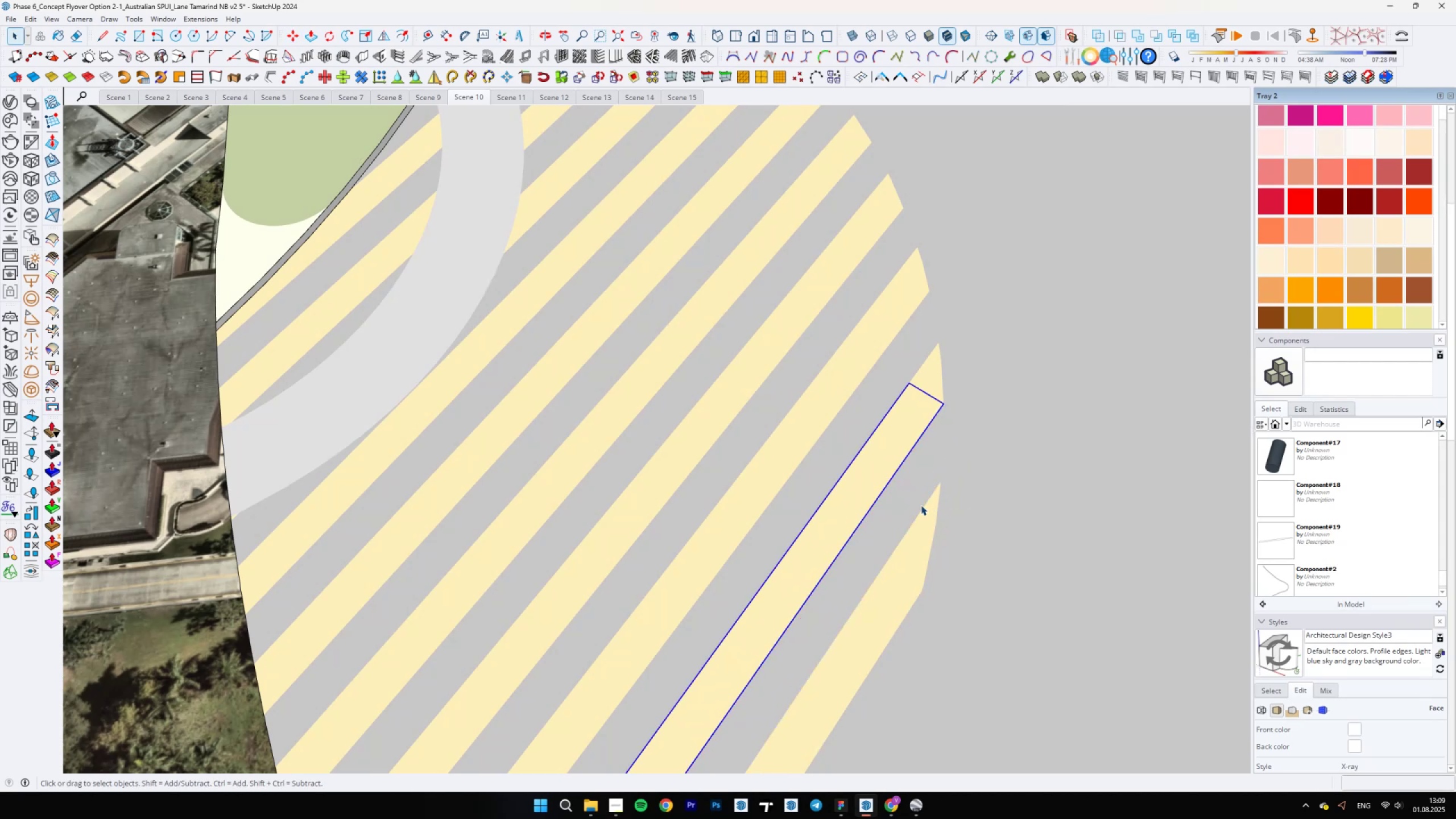 
scroll: coordinate [913, 474], scroll_direction: down, amount: 17.0
 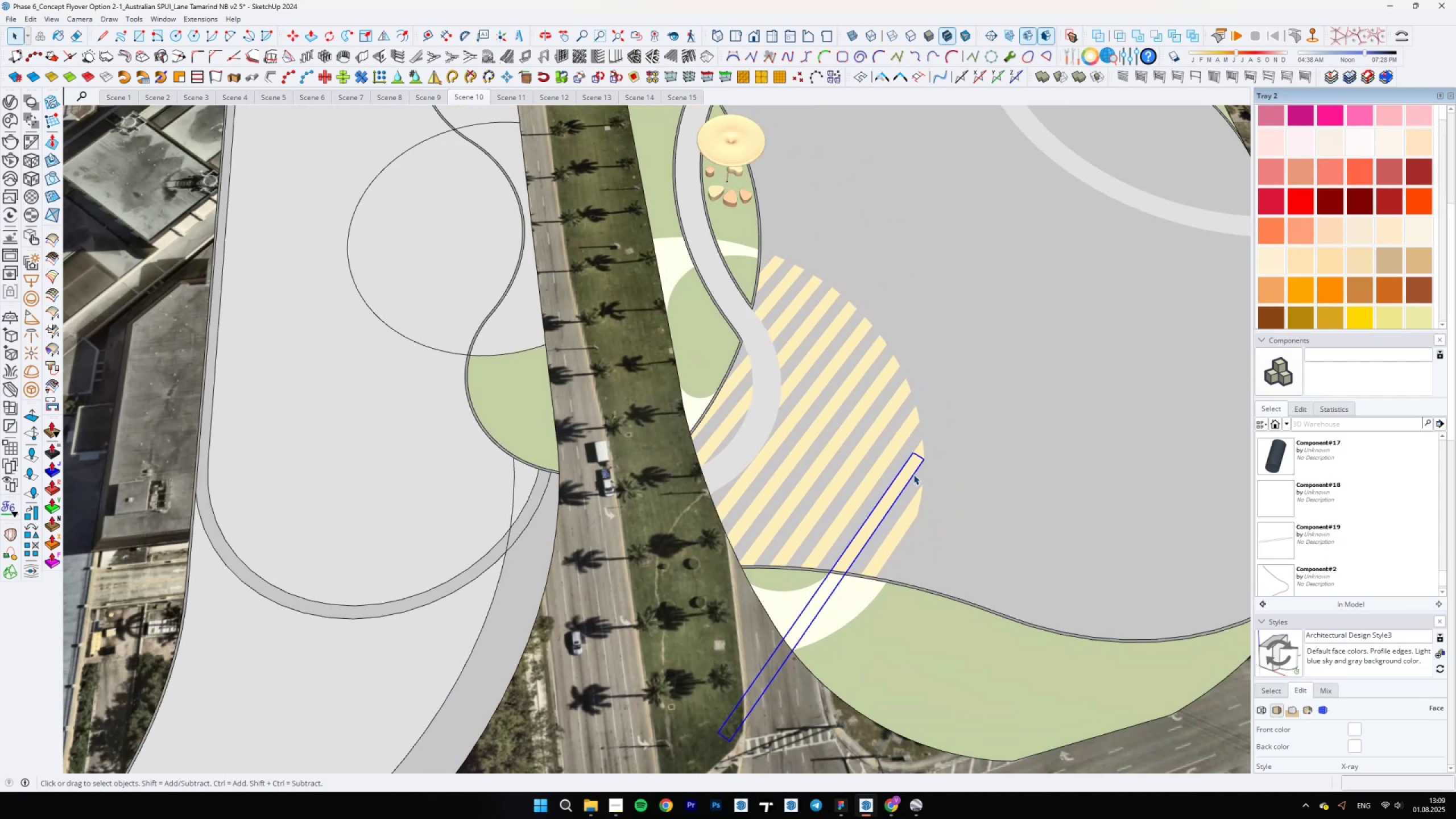 
key(M)
 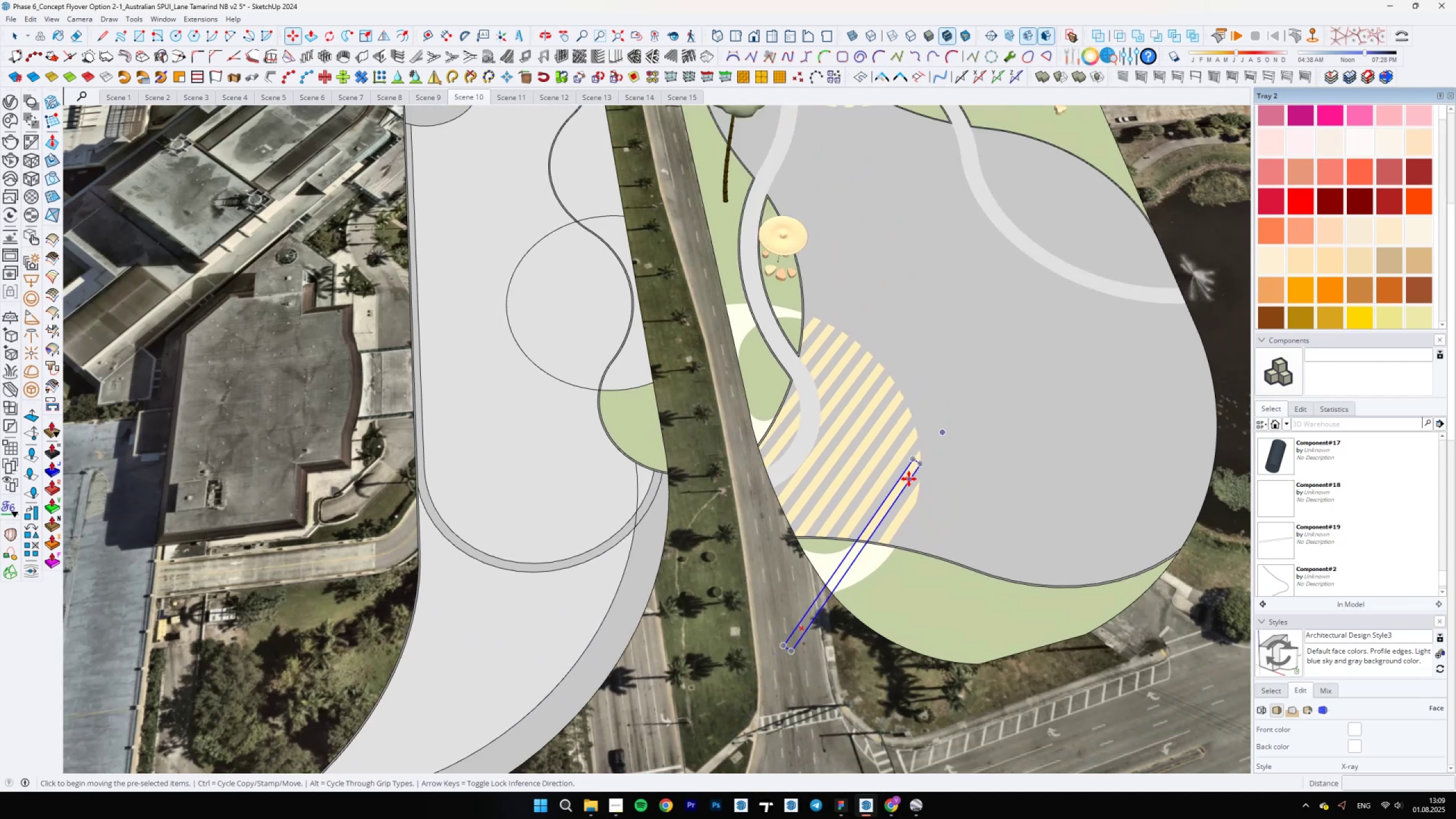 
left_click([909, 480])
 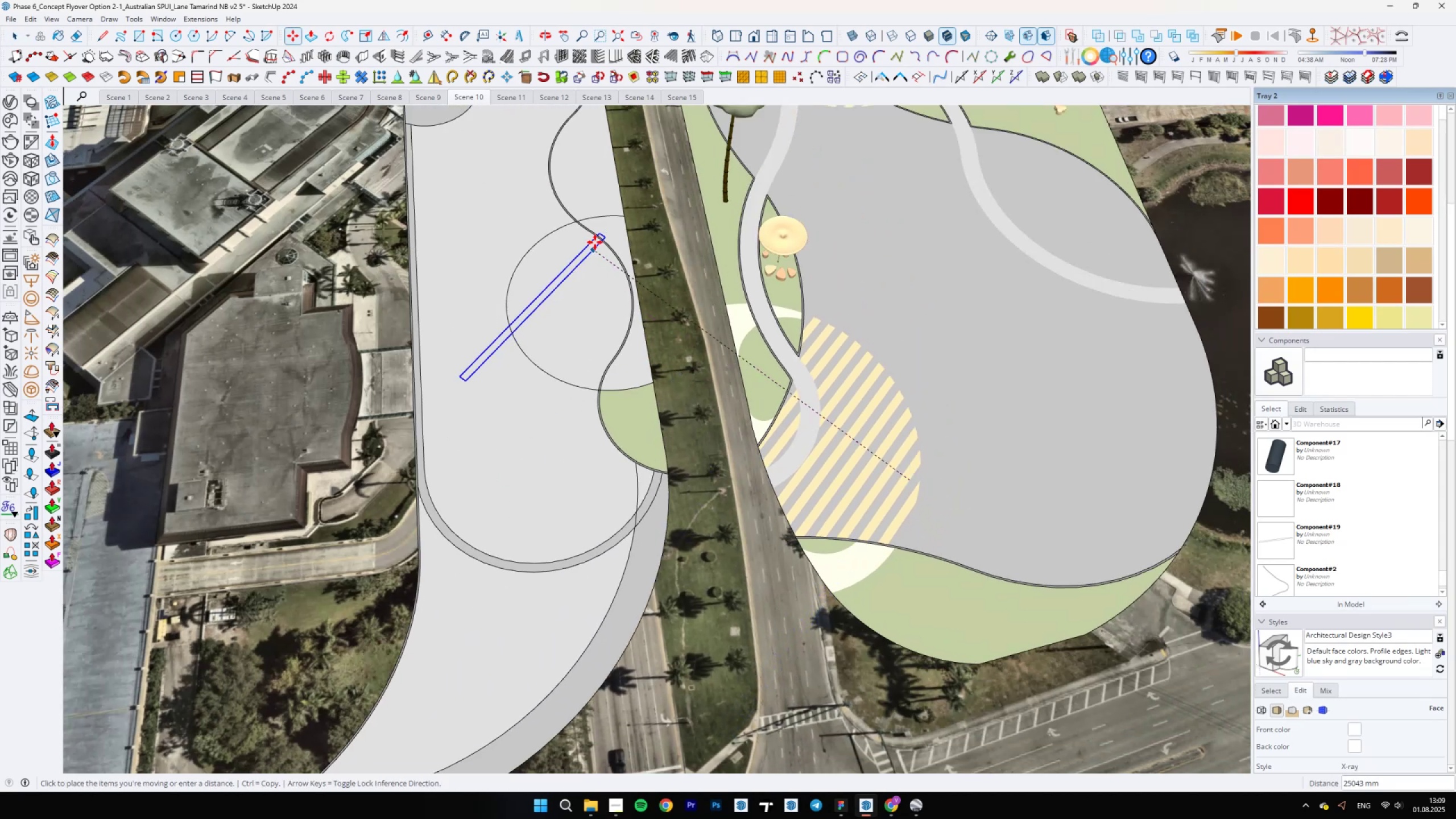 
hold_key(key=ShiftLeft, duration=1.5)
 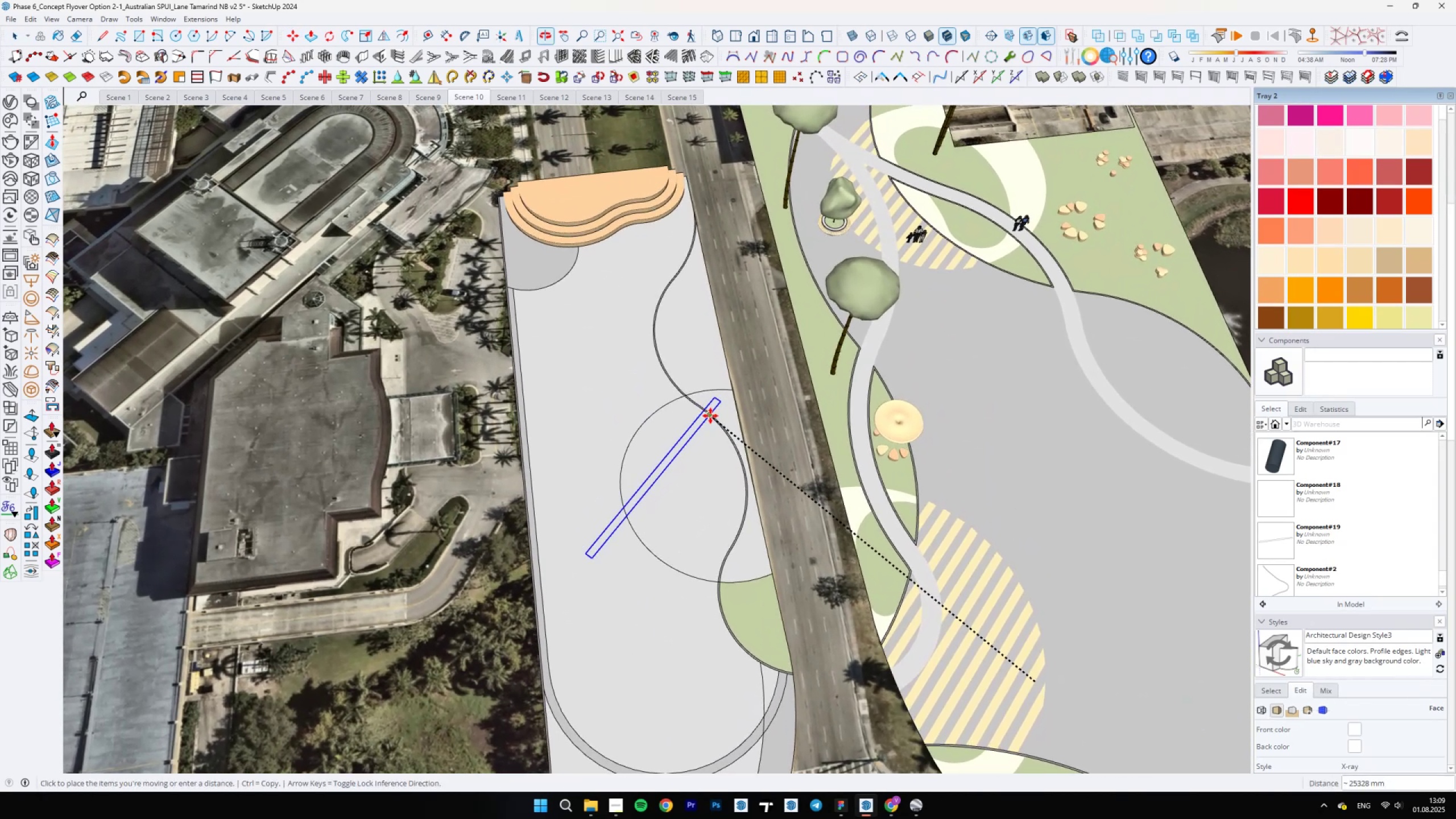 
hold_key(key=ShiftLeft, duration=0.6)
 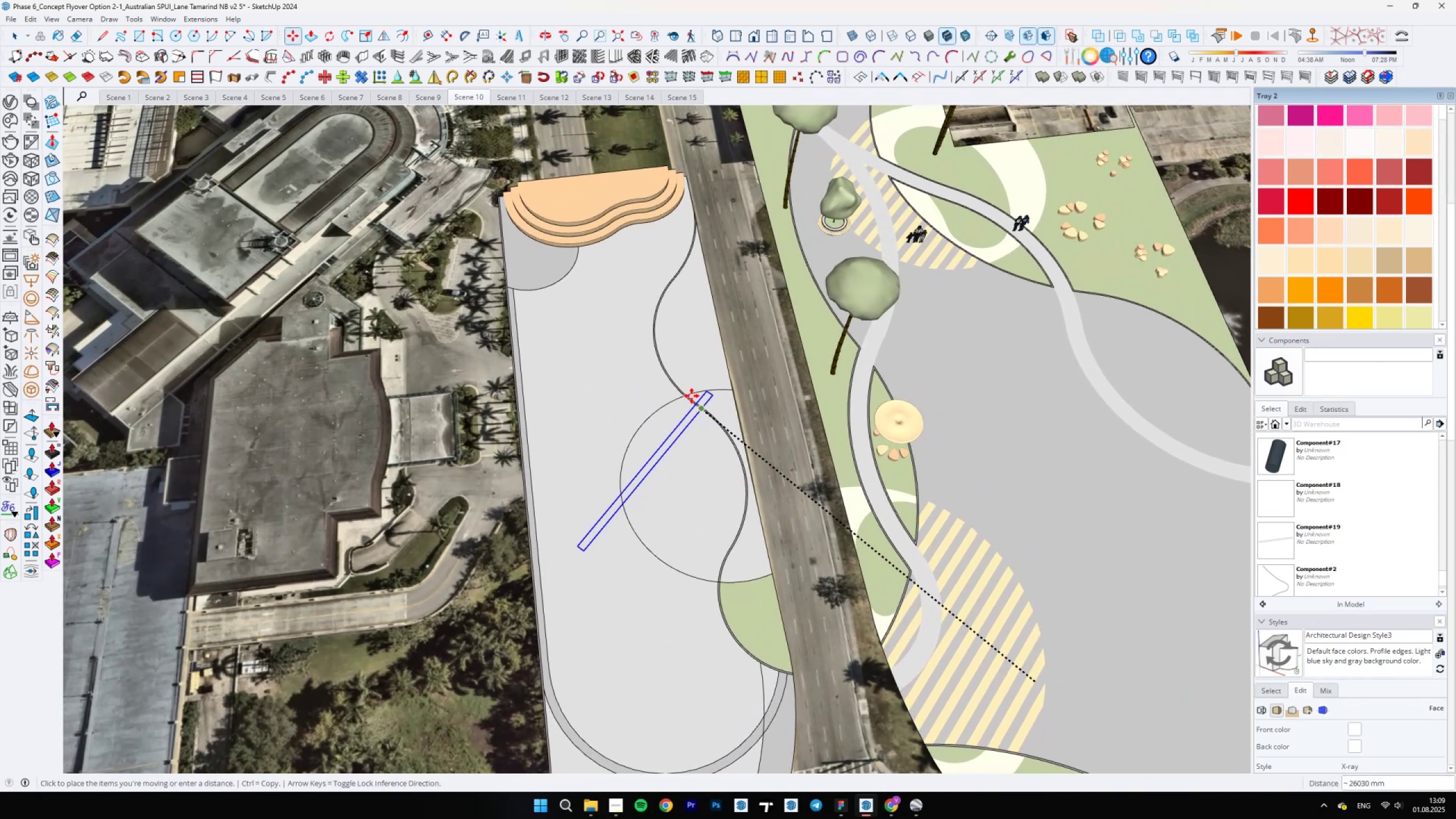 
scroll: coordinate [691, 377], scroll_direction: up, amount: 9.0
 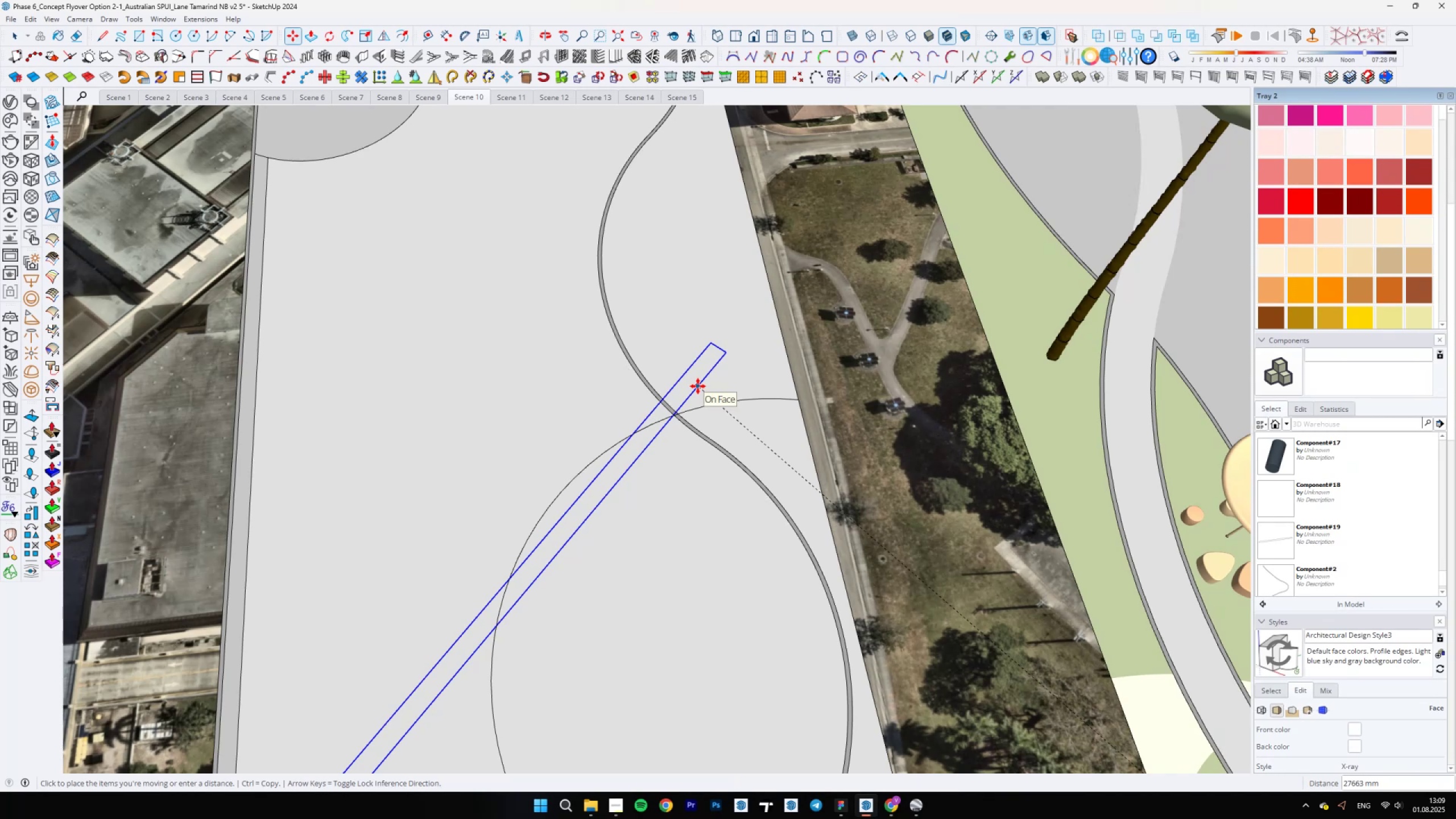 
left_click([698, 386])
 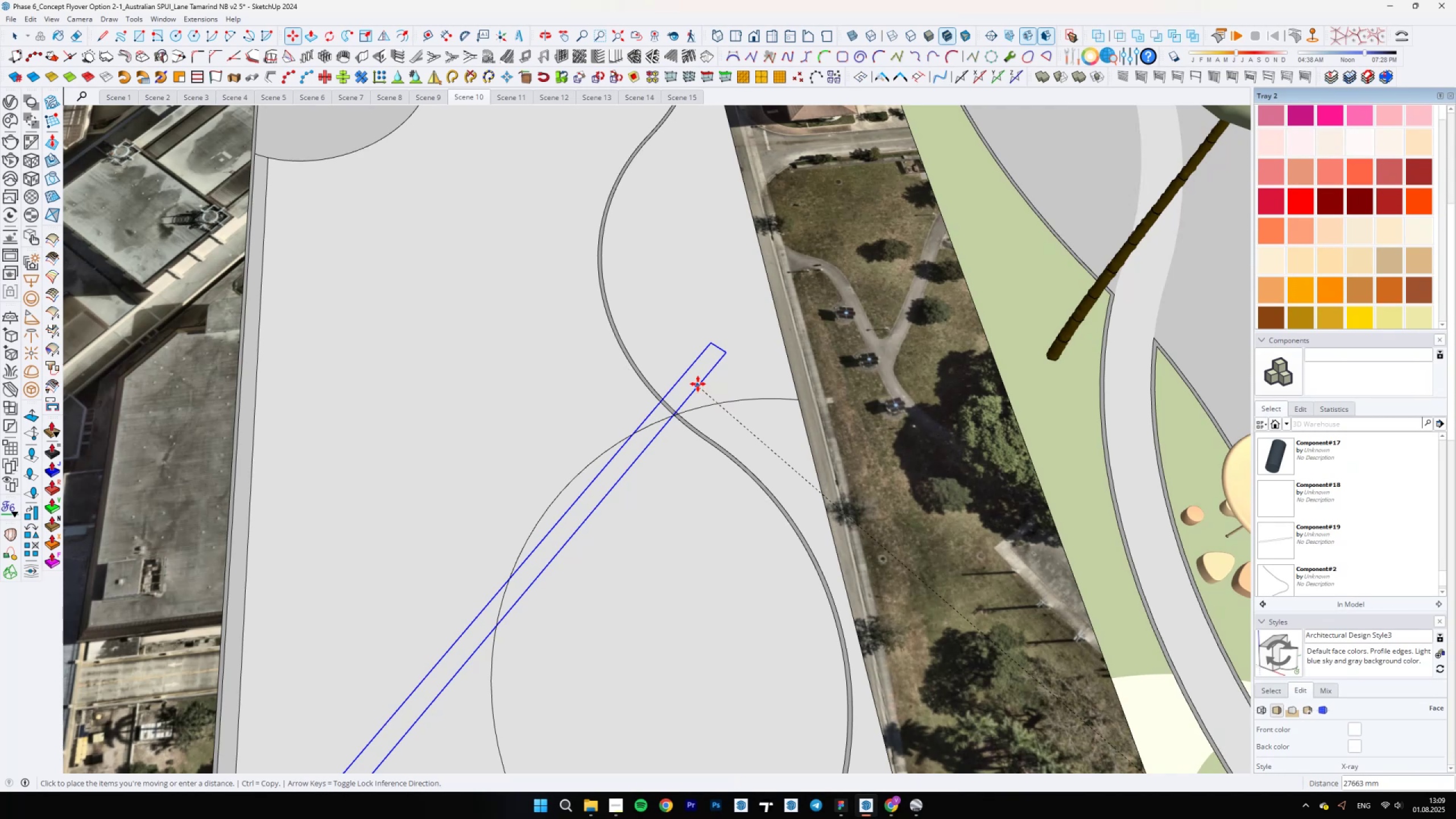 
scroll: coordinate [715, 355], scroll_direction: down, amount: 16.0
 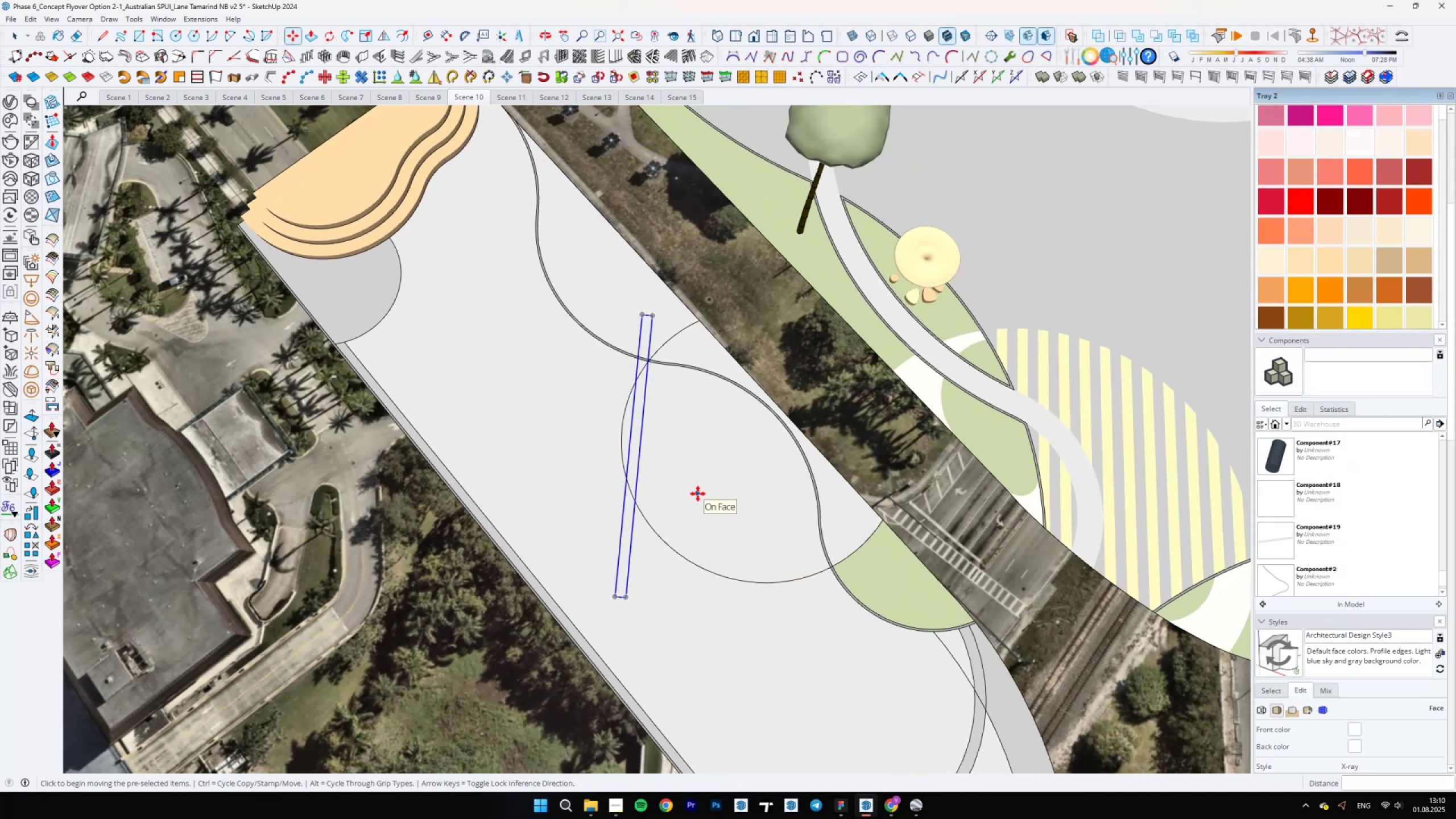 
scroll: coordinate [643, 520], scroll_direction: up, amount: 4.0
 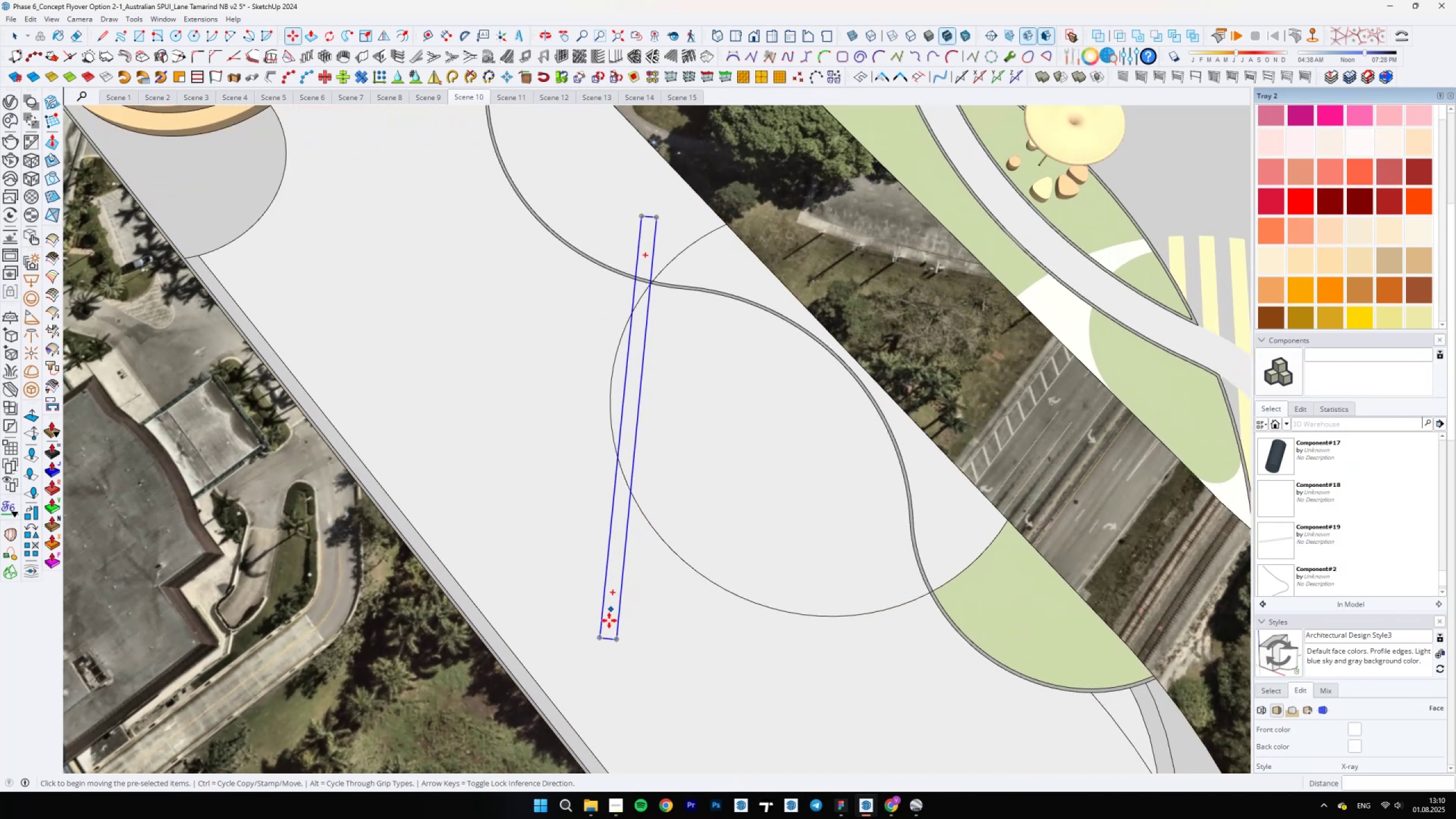 
key(Control+ControlLeft)
 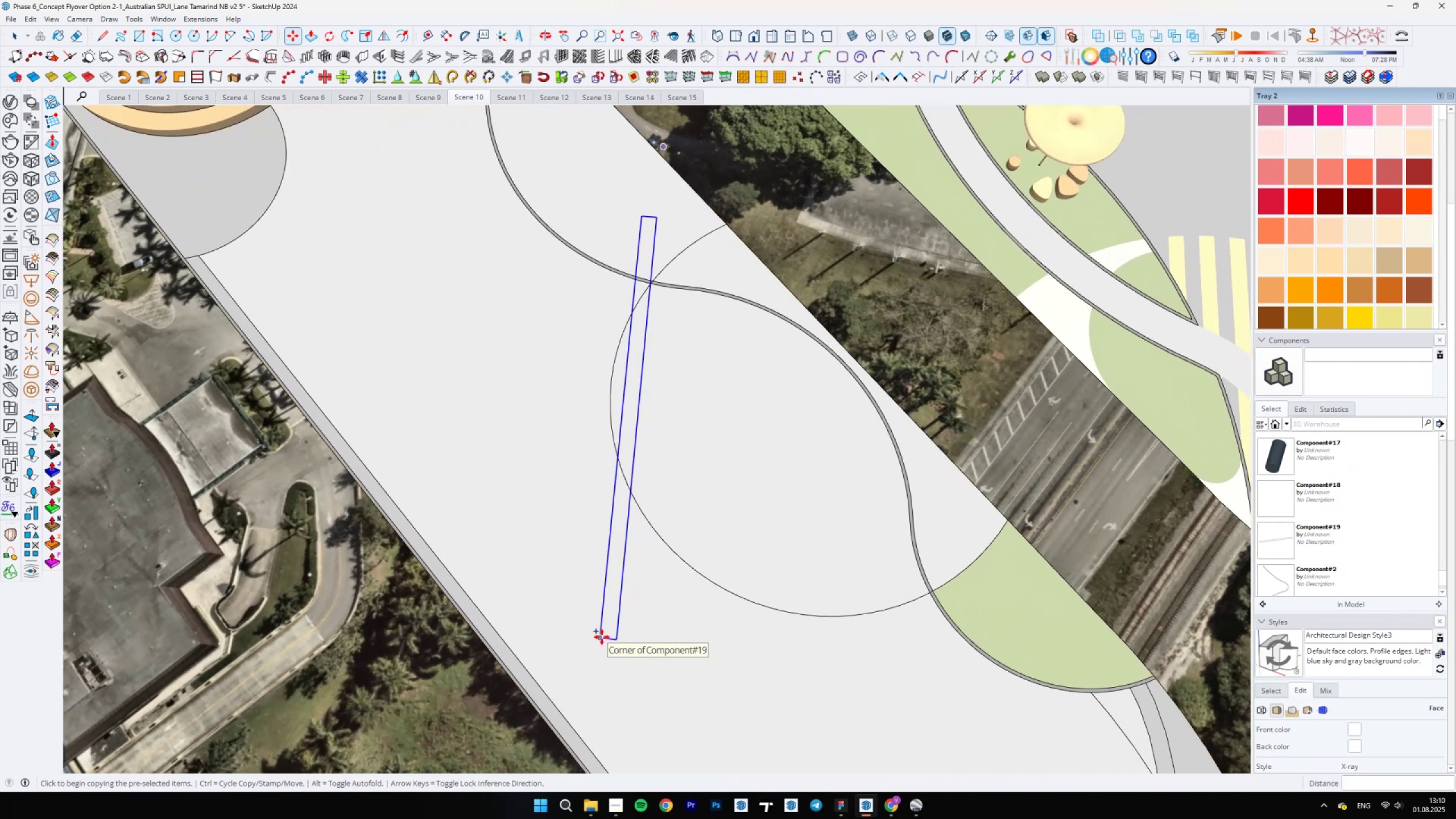 
left_click([602, 637])
 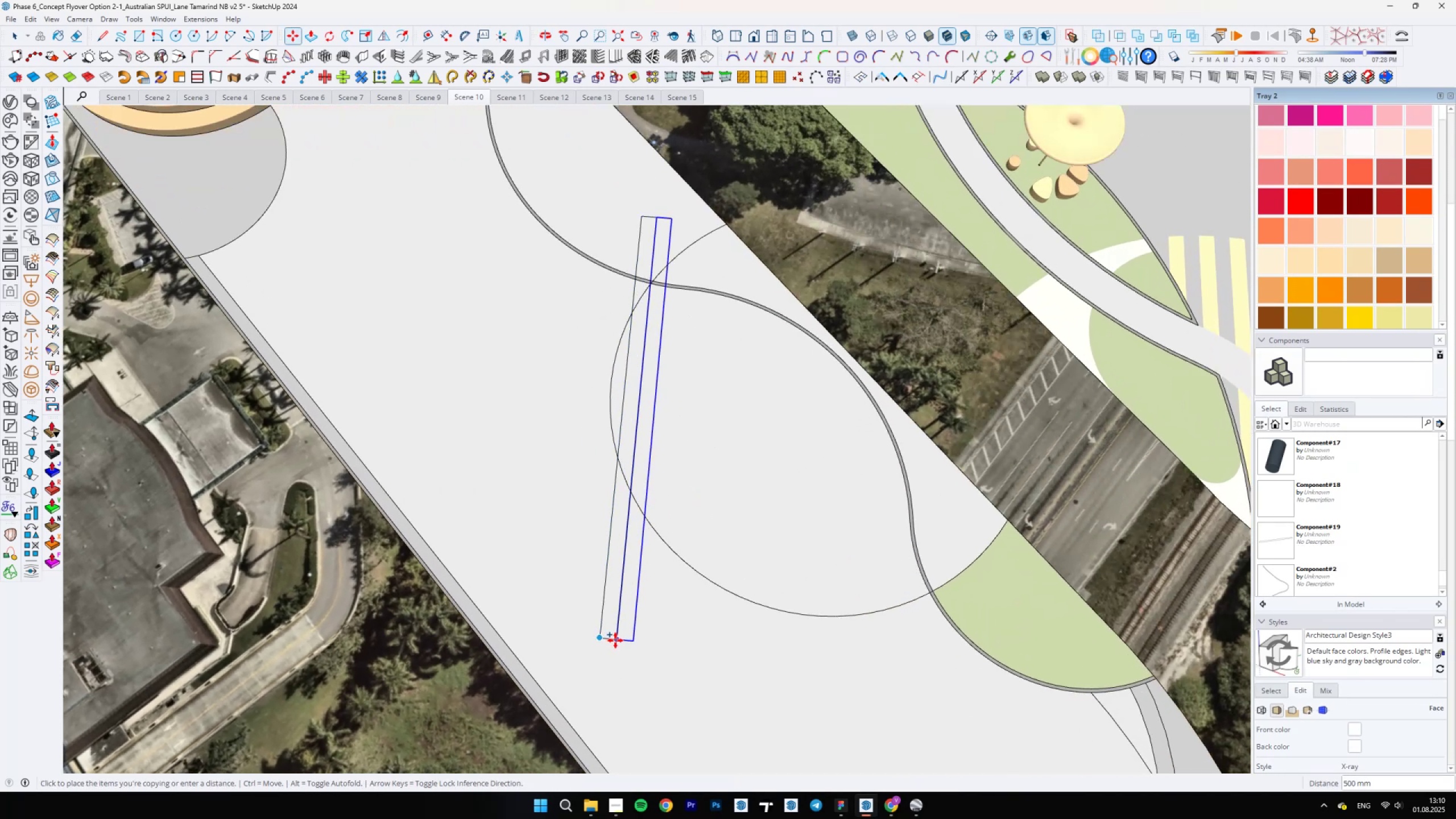 
type(1000)
 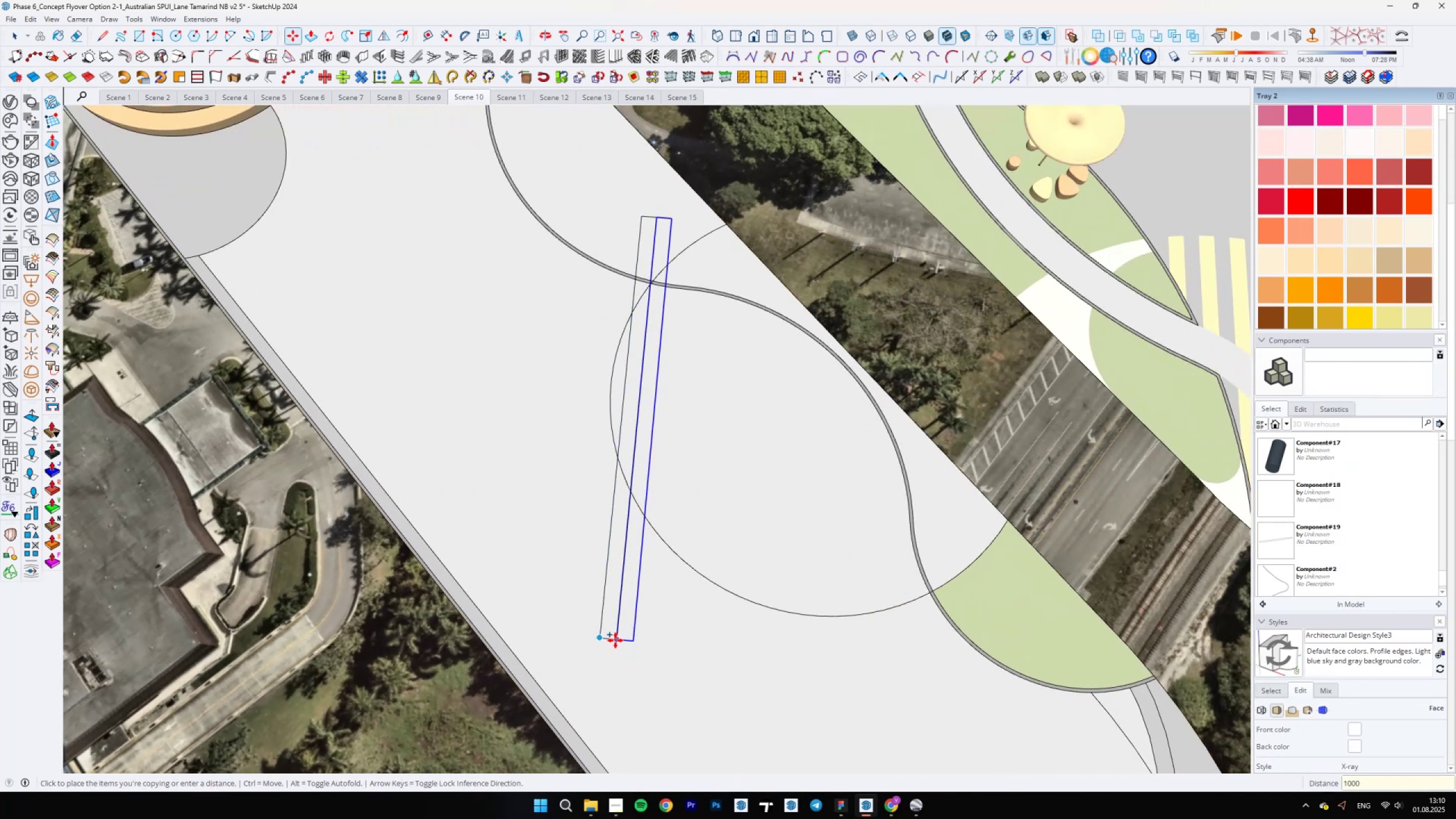 
key(Enter)
 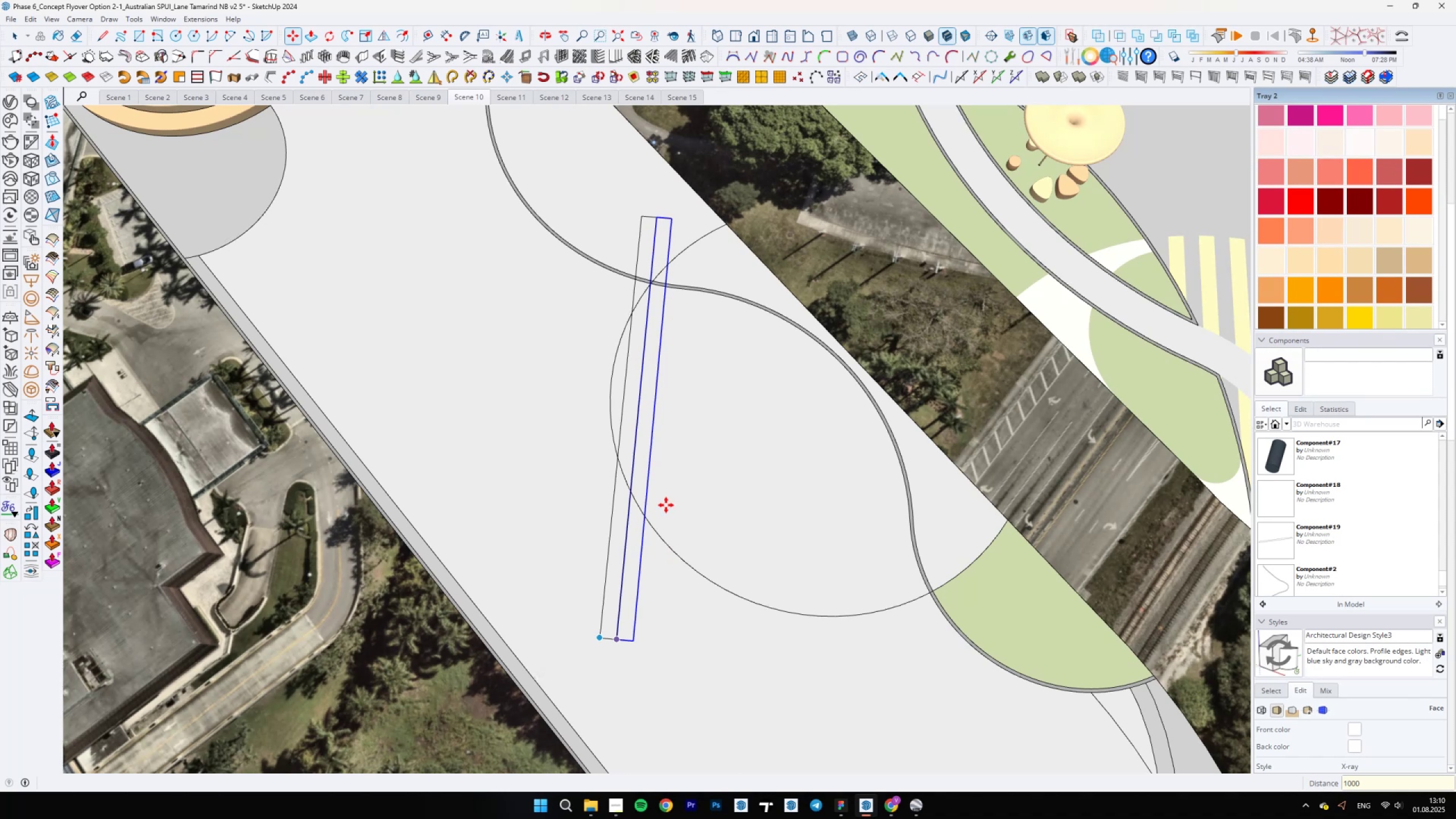 
type(x10)
 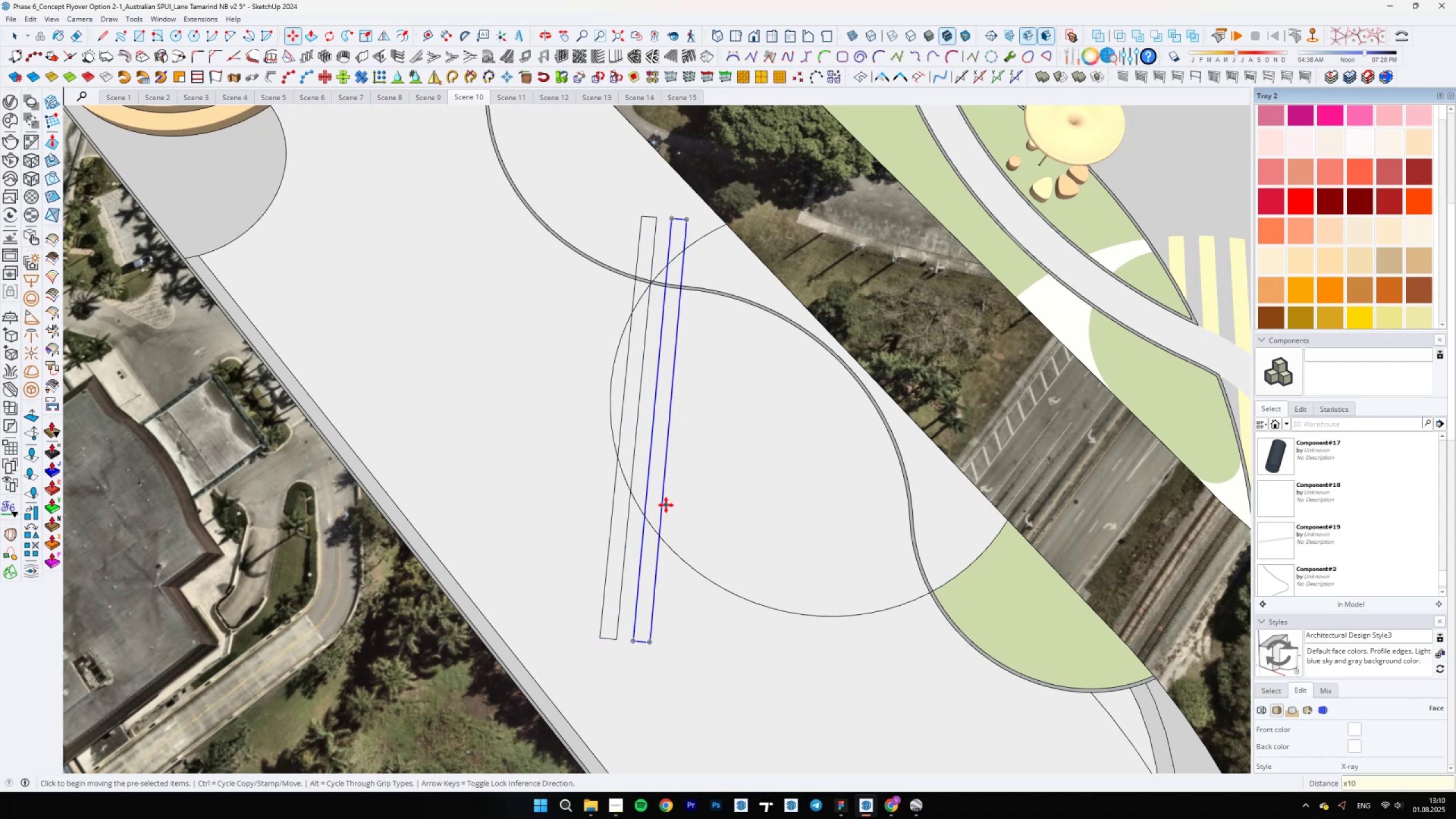 
key(Enter)
 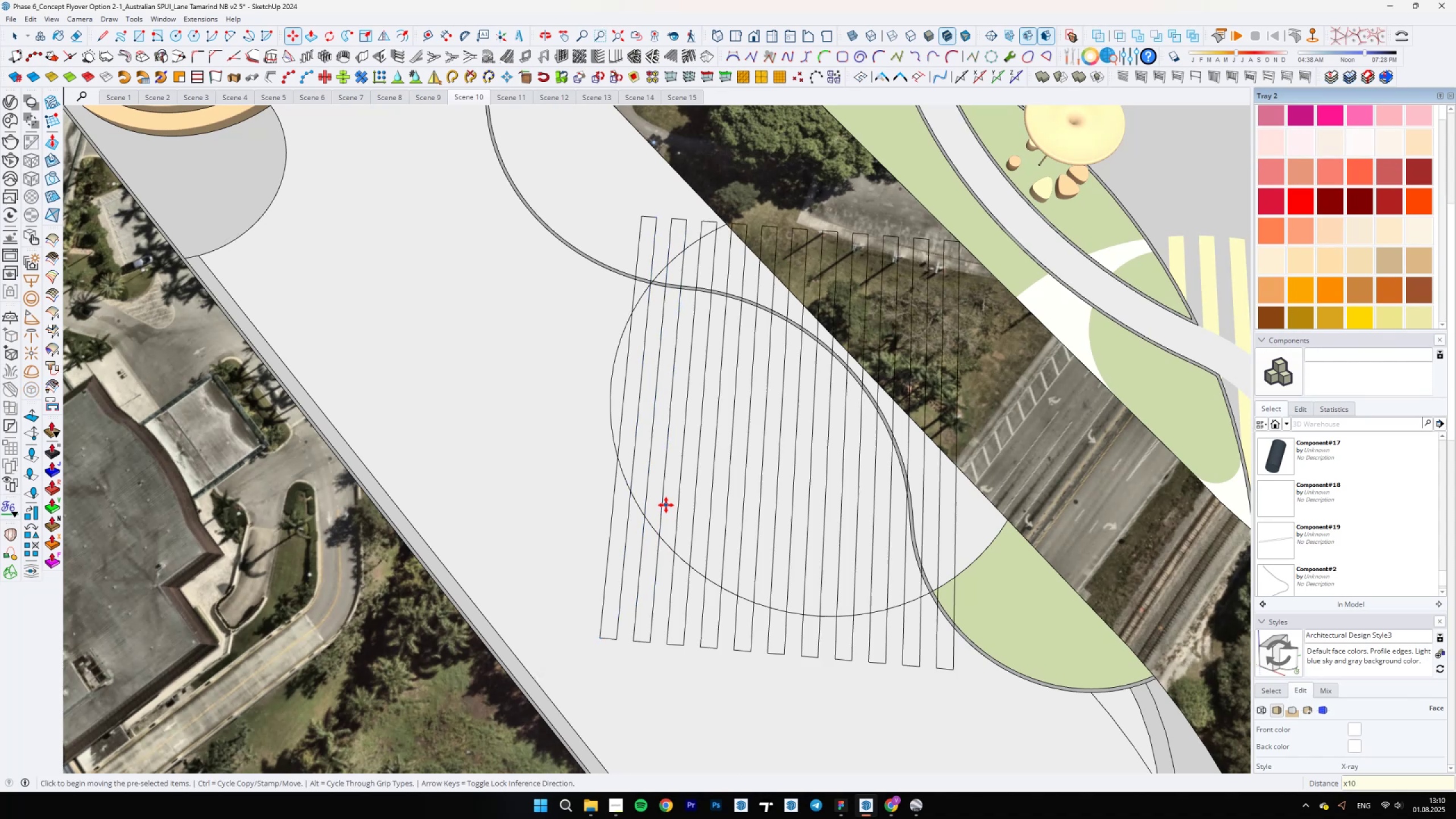 
type(x9)
 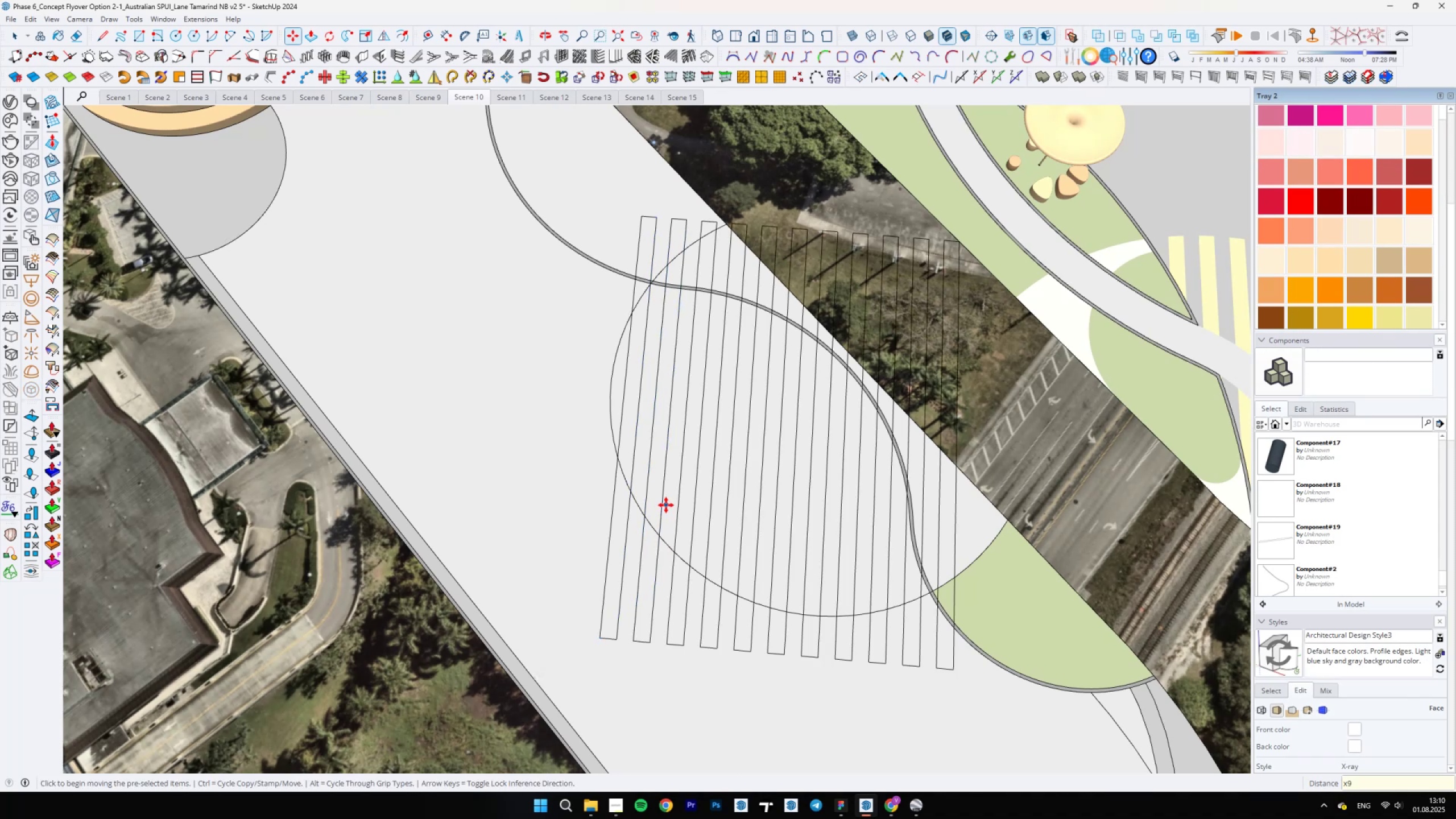 
key(Enter)
 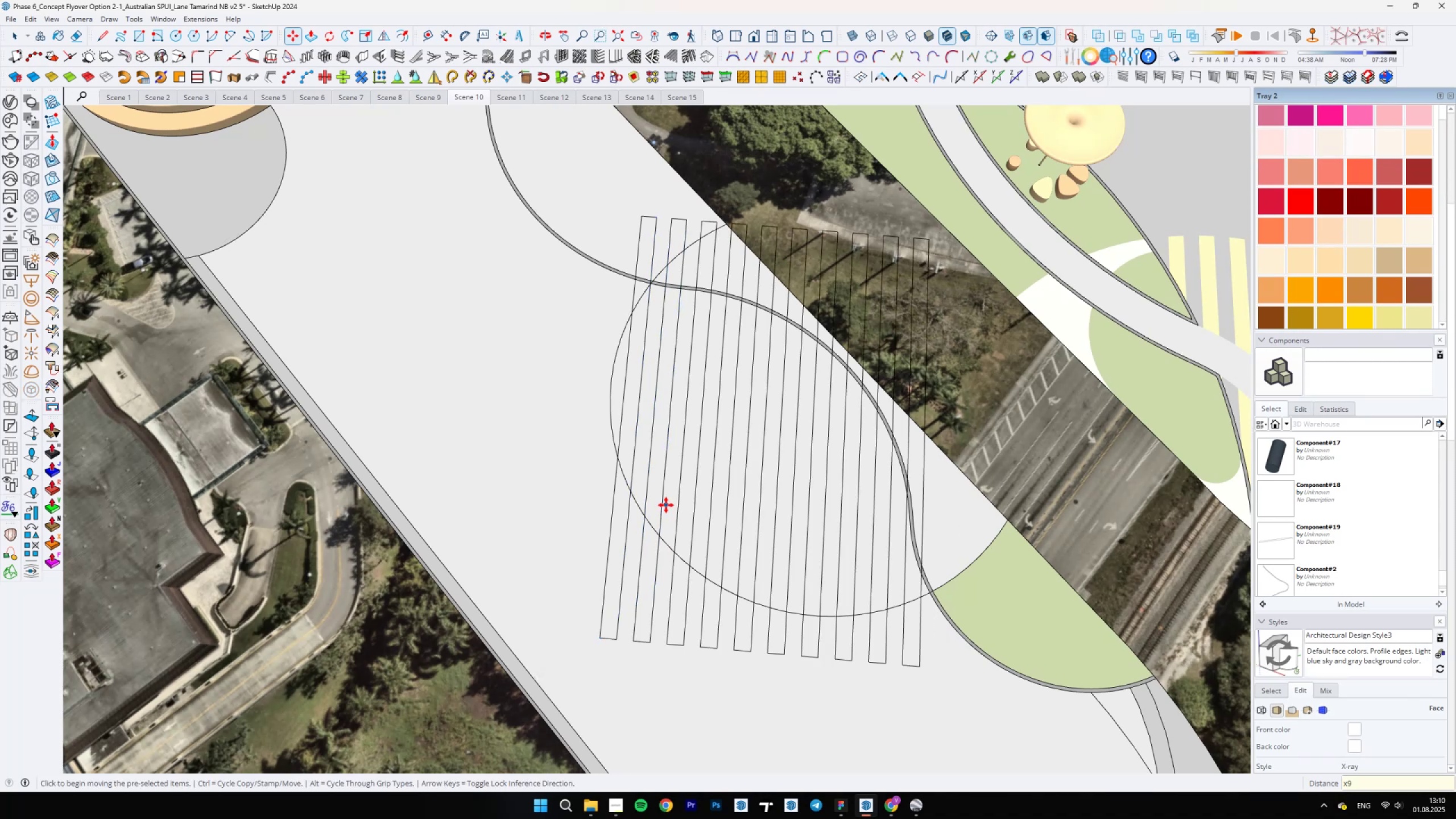 
wait(5.47)
 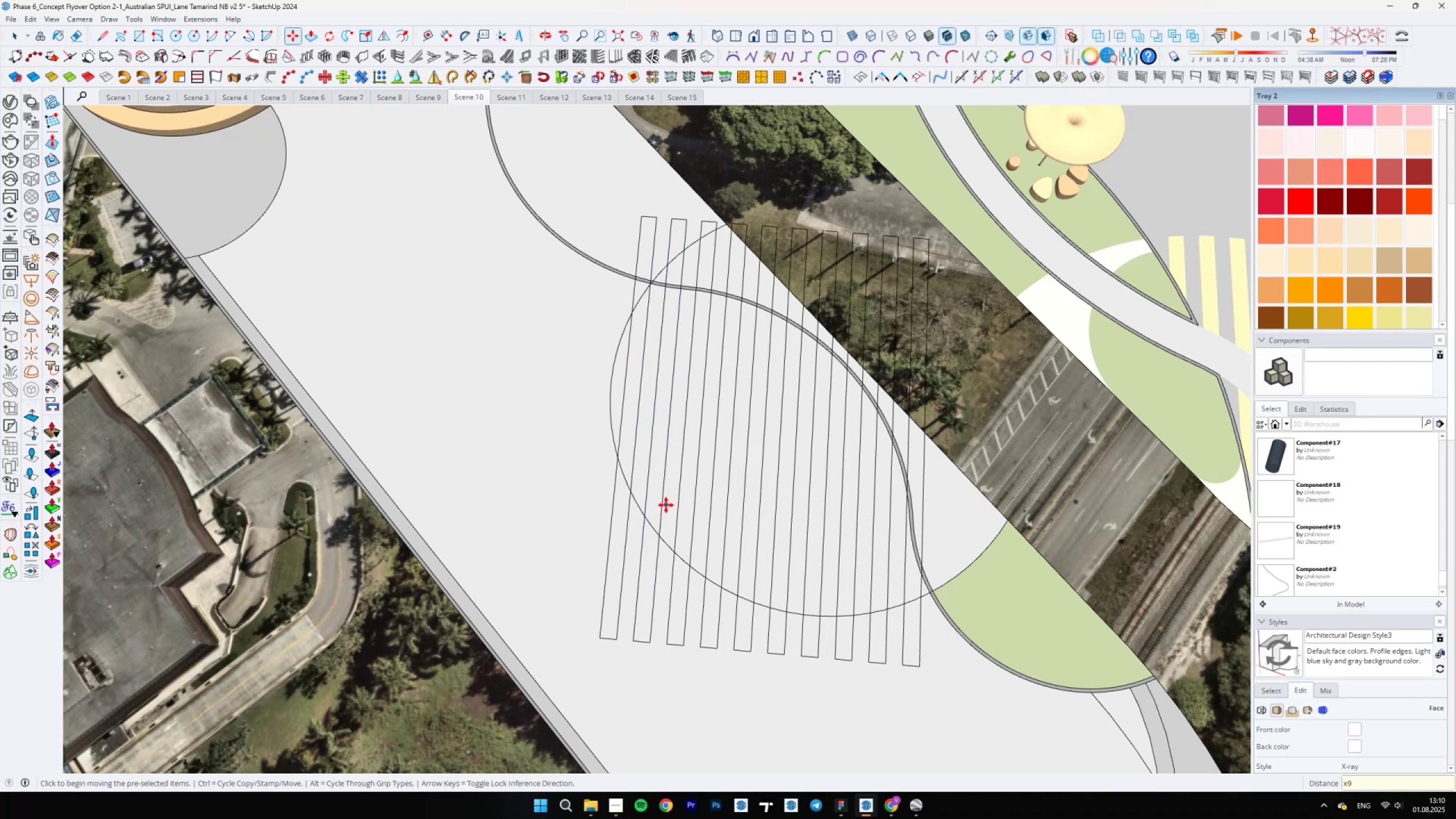 
key(Space)
 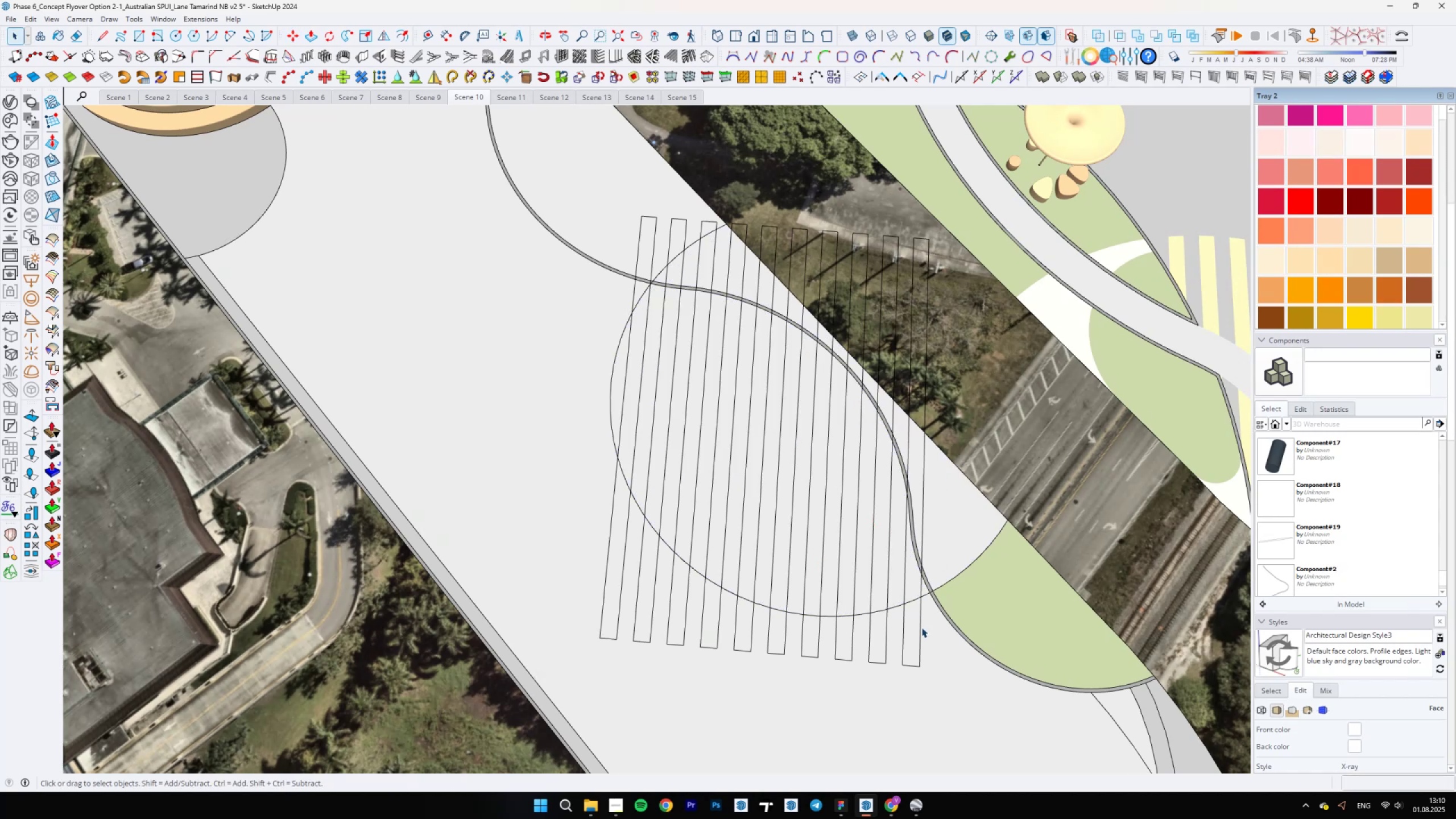 
left_click([921, 628])
 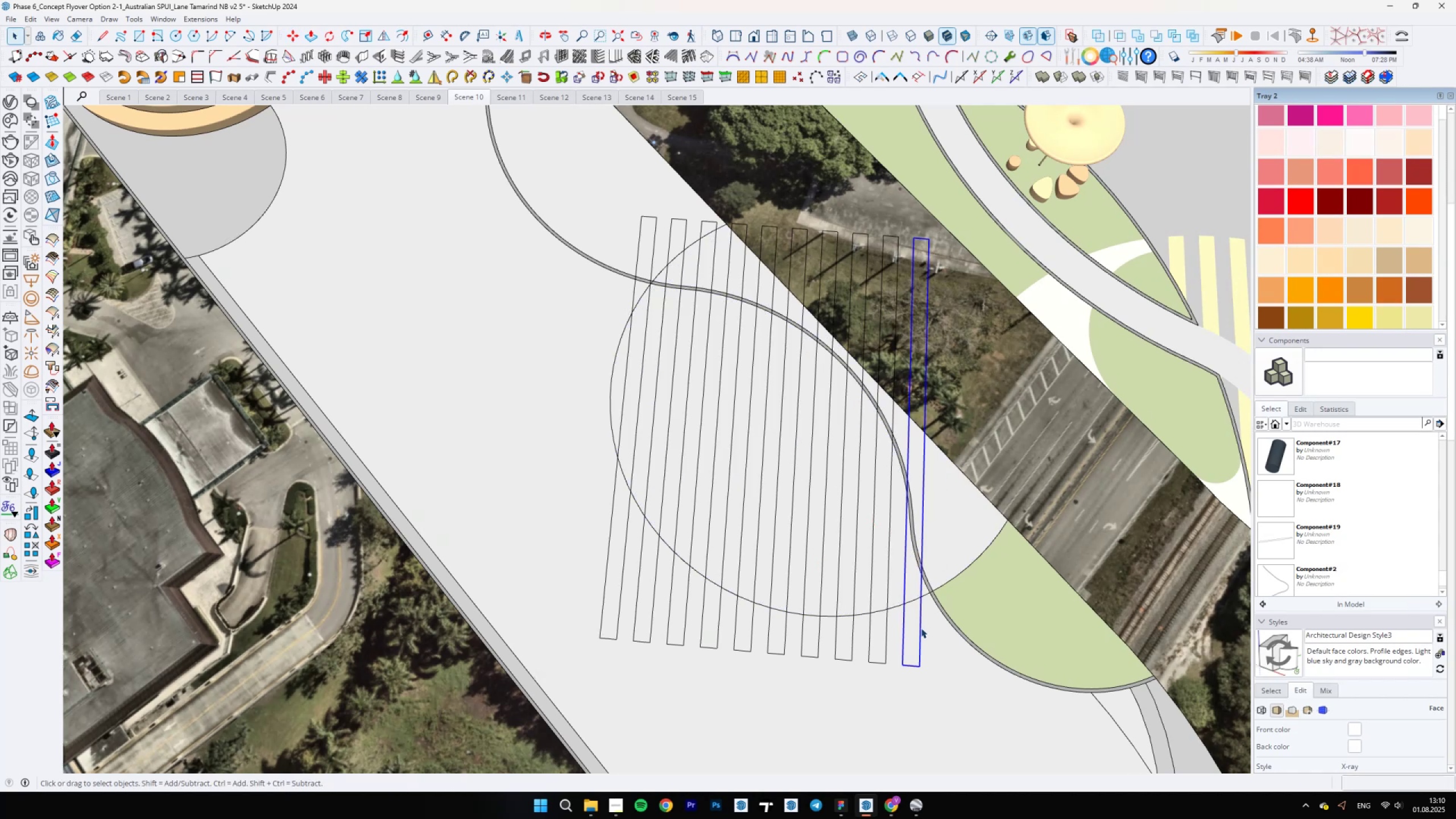 
right_click([921, 628])
 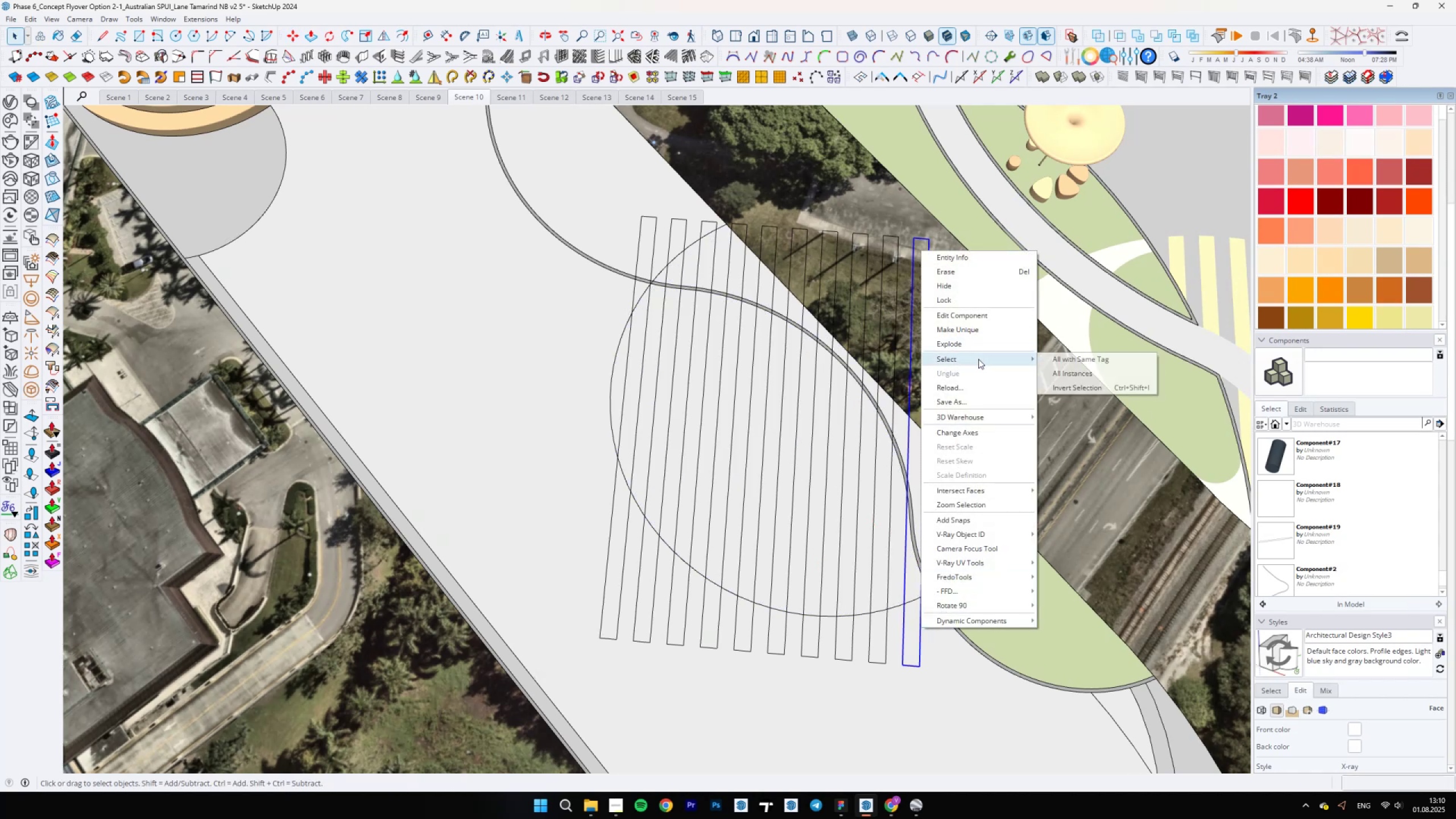 
left_click([1052, 375])
 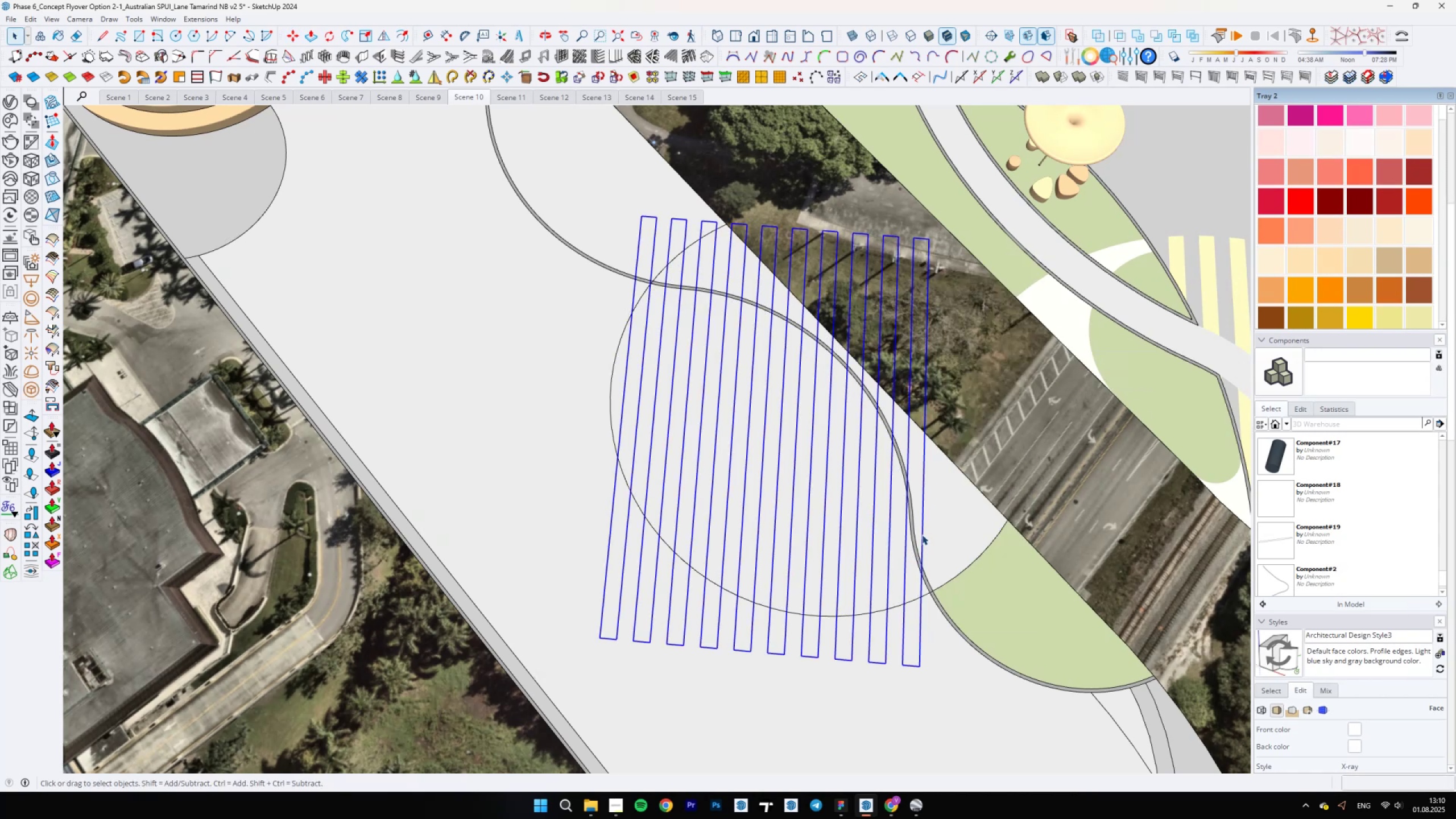 
right_click([922, 535])
 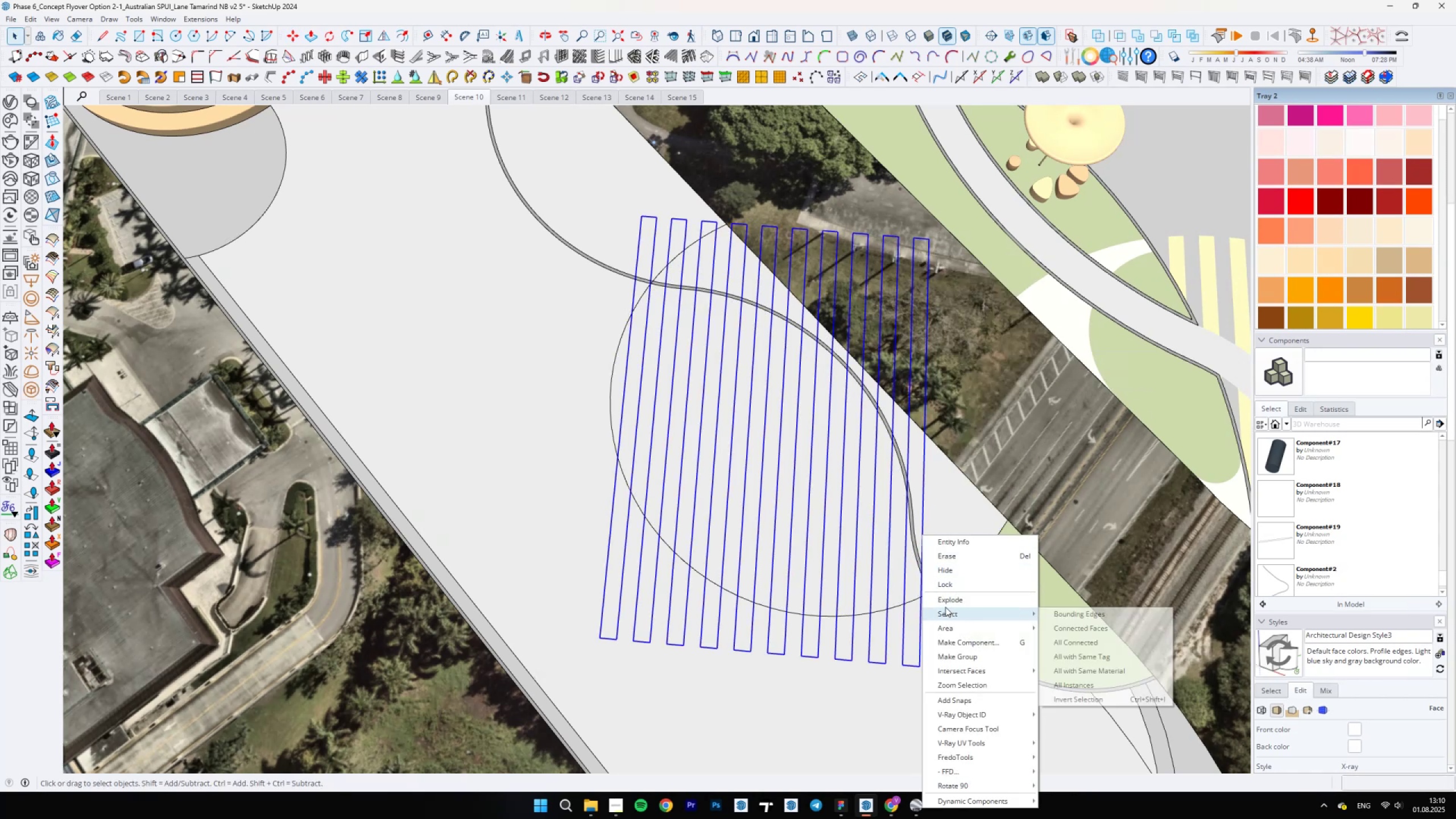 
left_click([944, 601])
 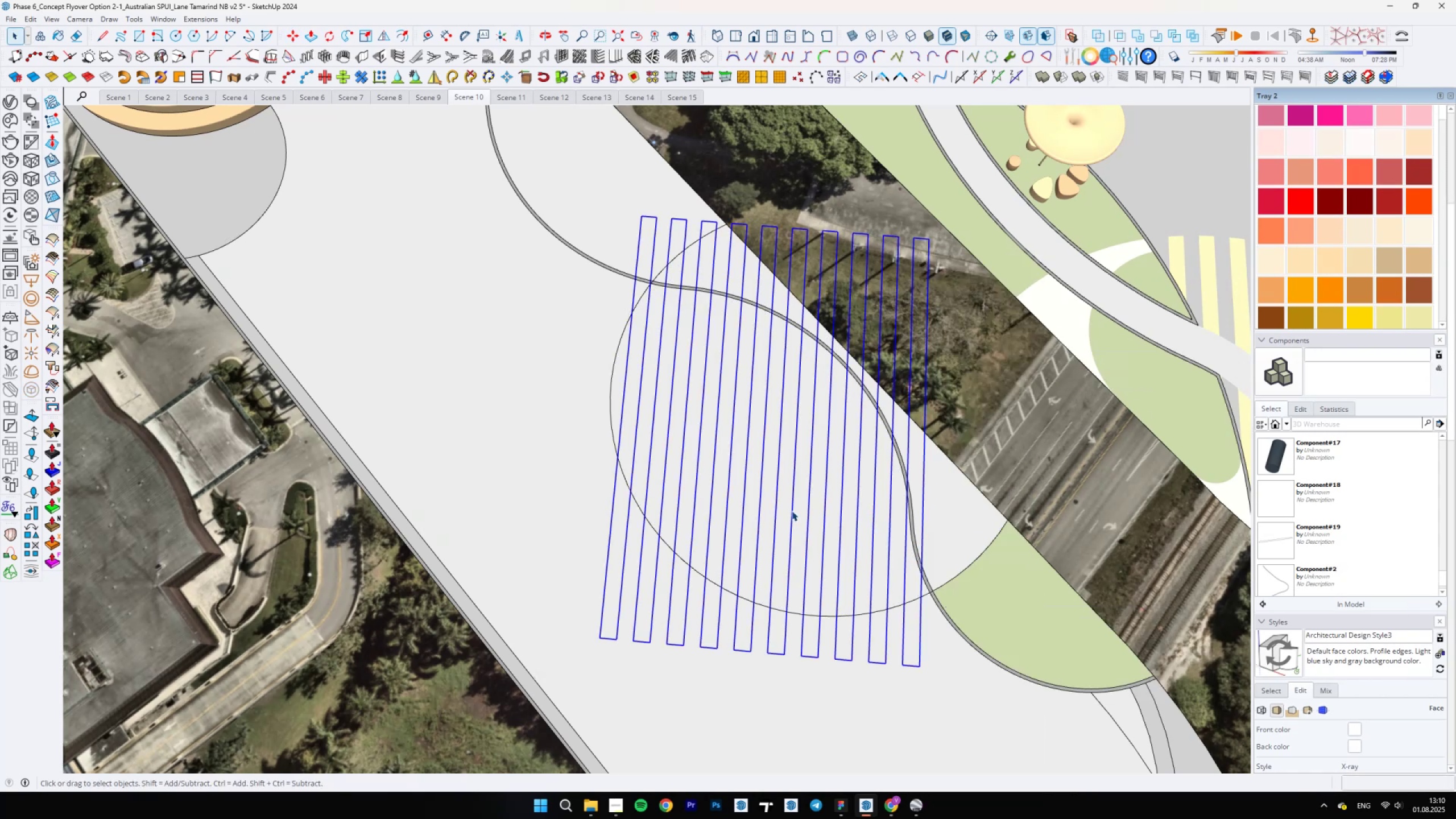 
scroll: coordinate [795, 510], scroll_direction: down, amount: 4.0
 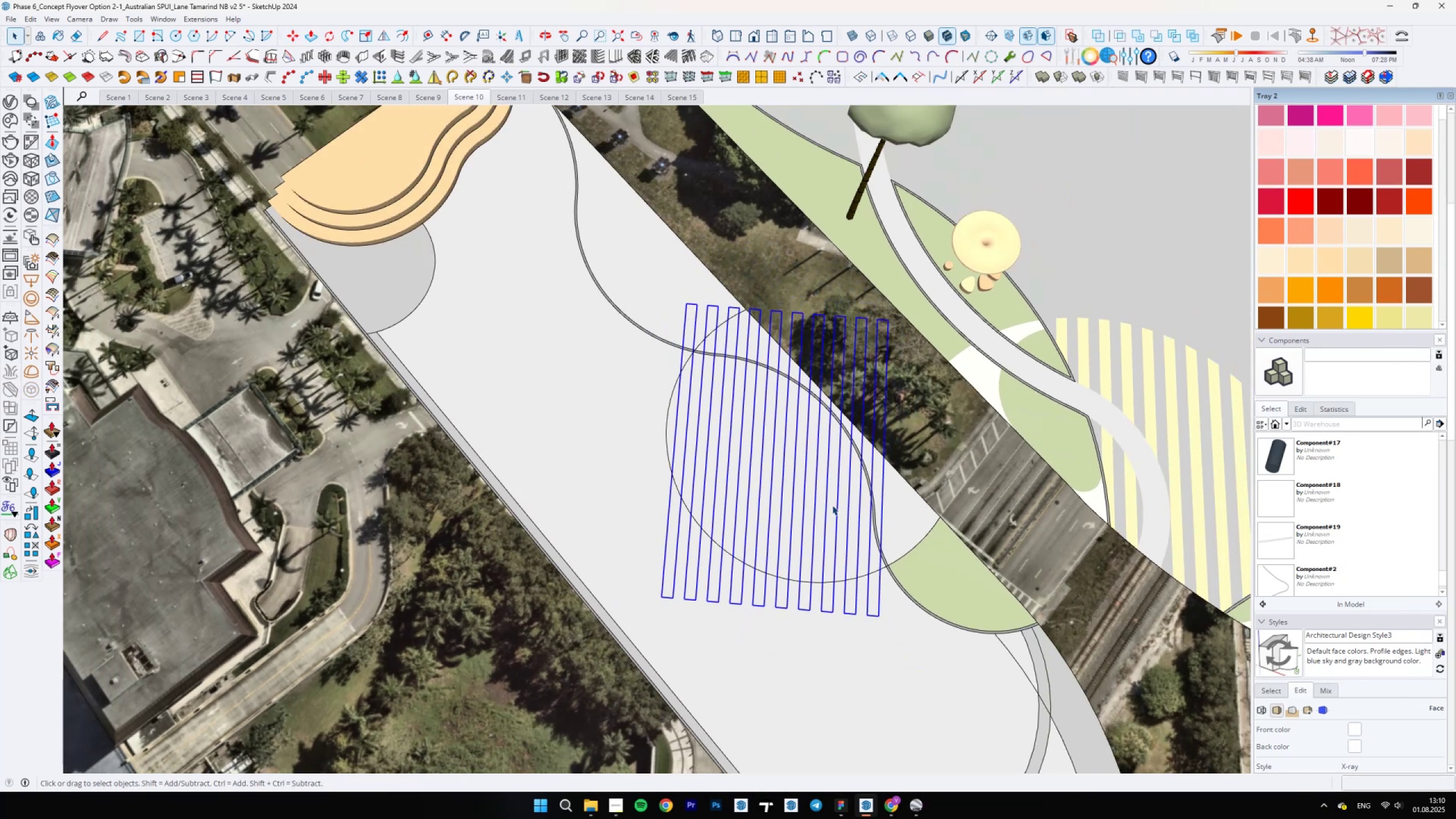 
key(B)
 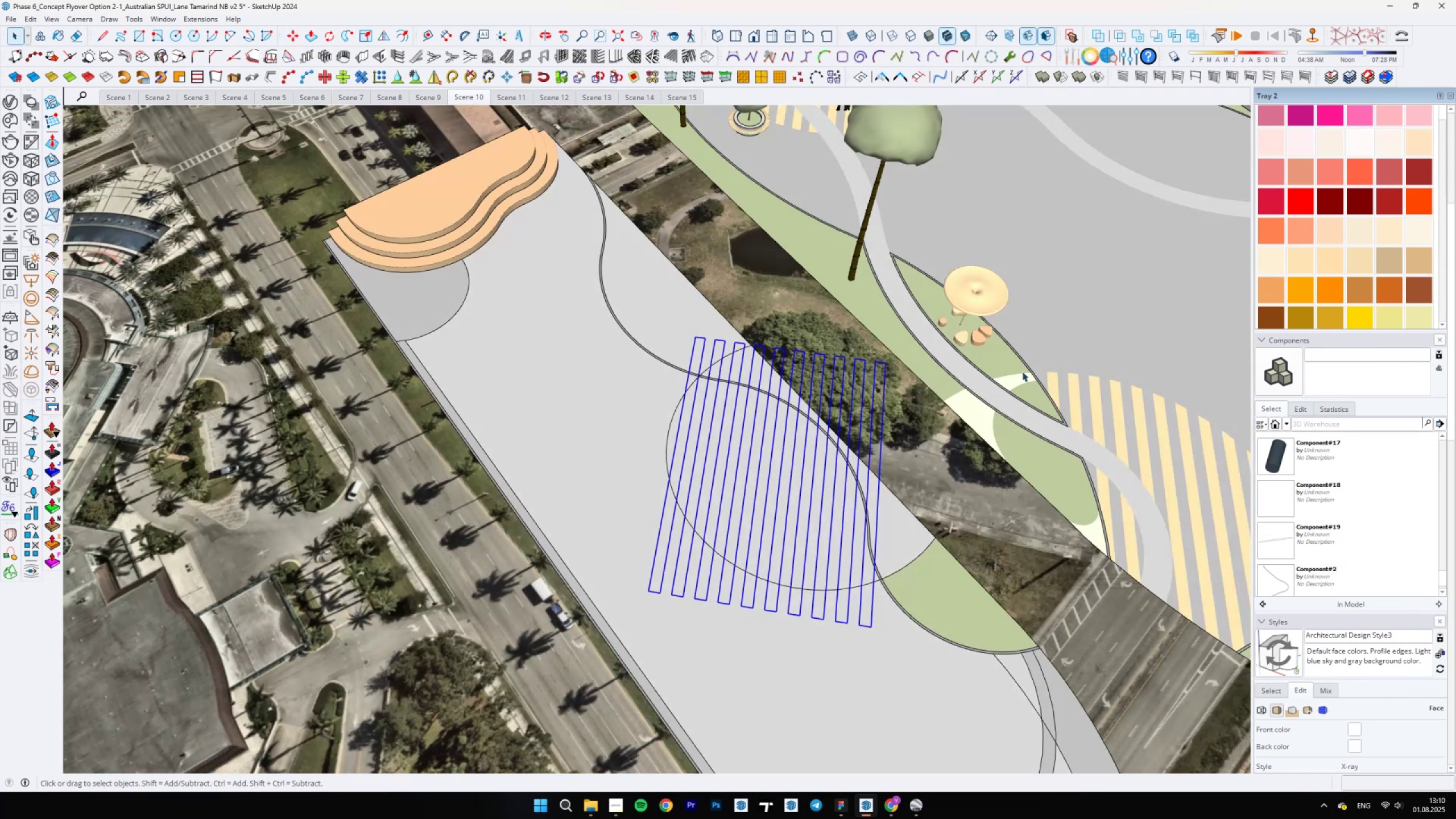 
scroll: coordinate [1132, 405], scroll_direction: up, amount: 5.0
 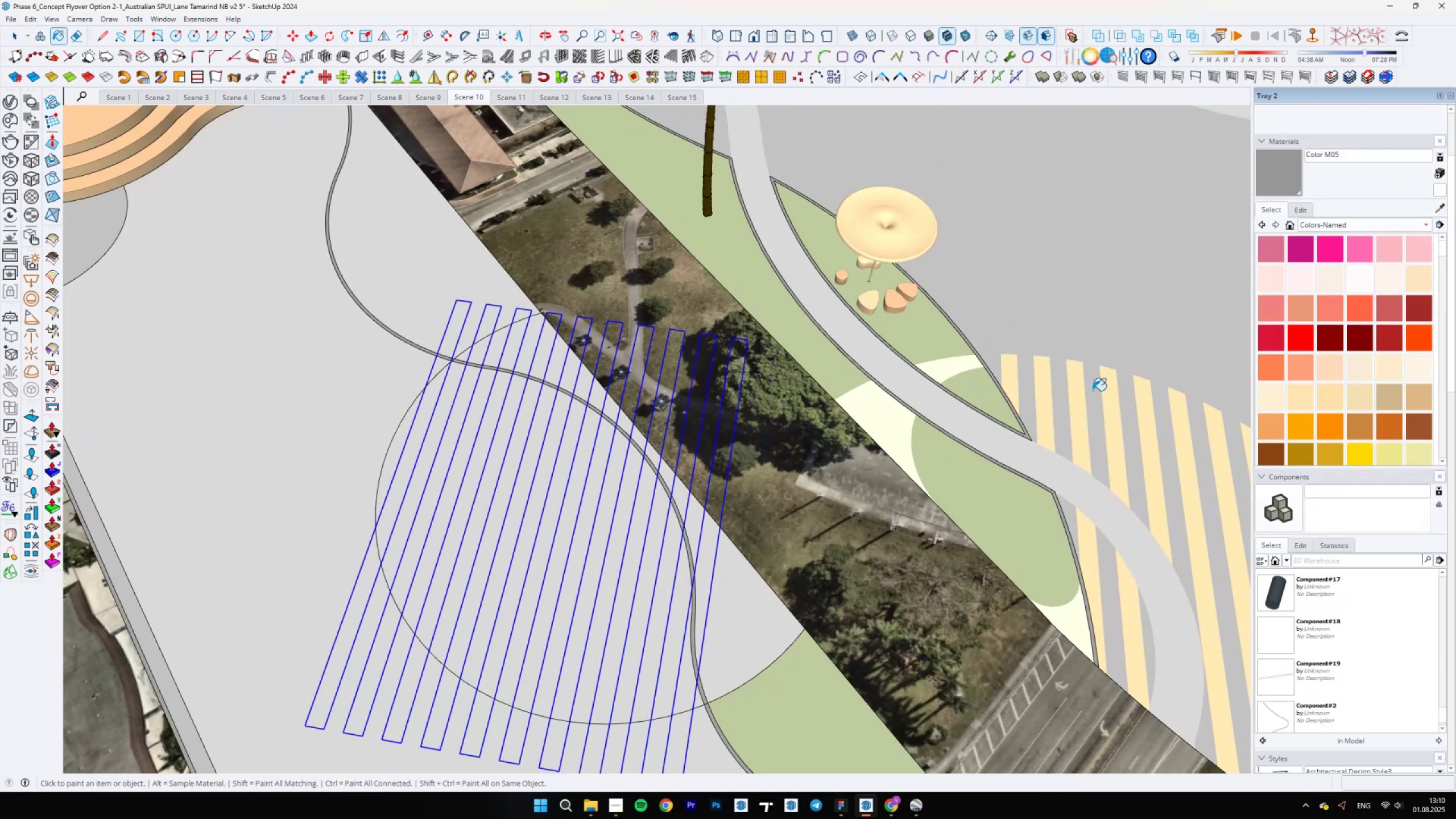 
hold_key(key=AltLeft, duration=0.55)
left_click([1048, 382])
 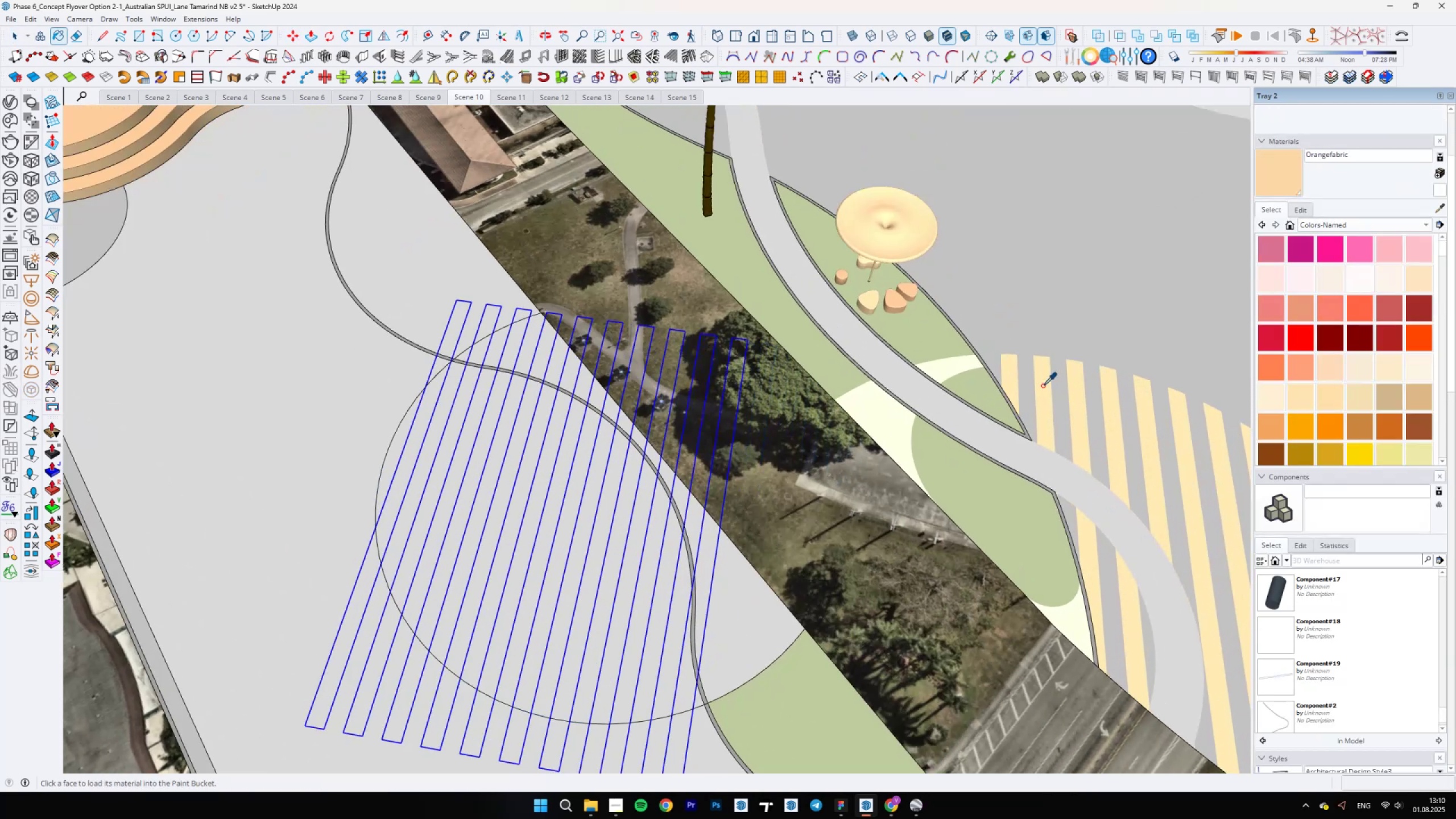 
hold_key(key=ShiftLeft, duration=0.59)
 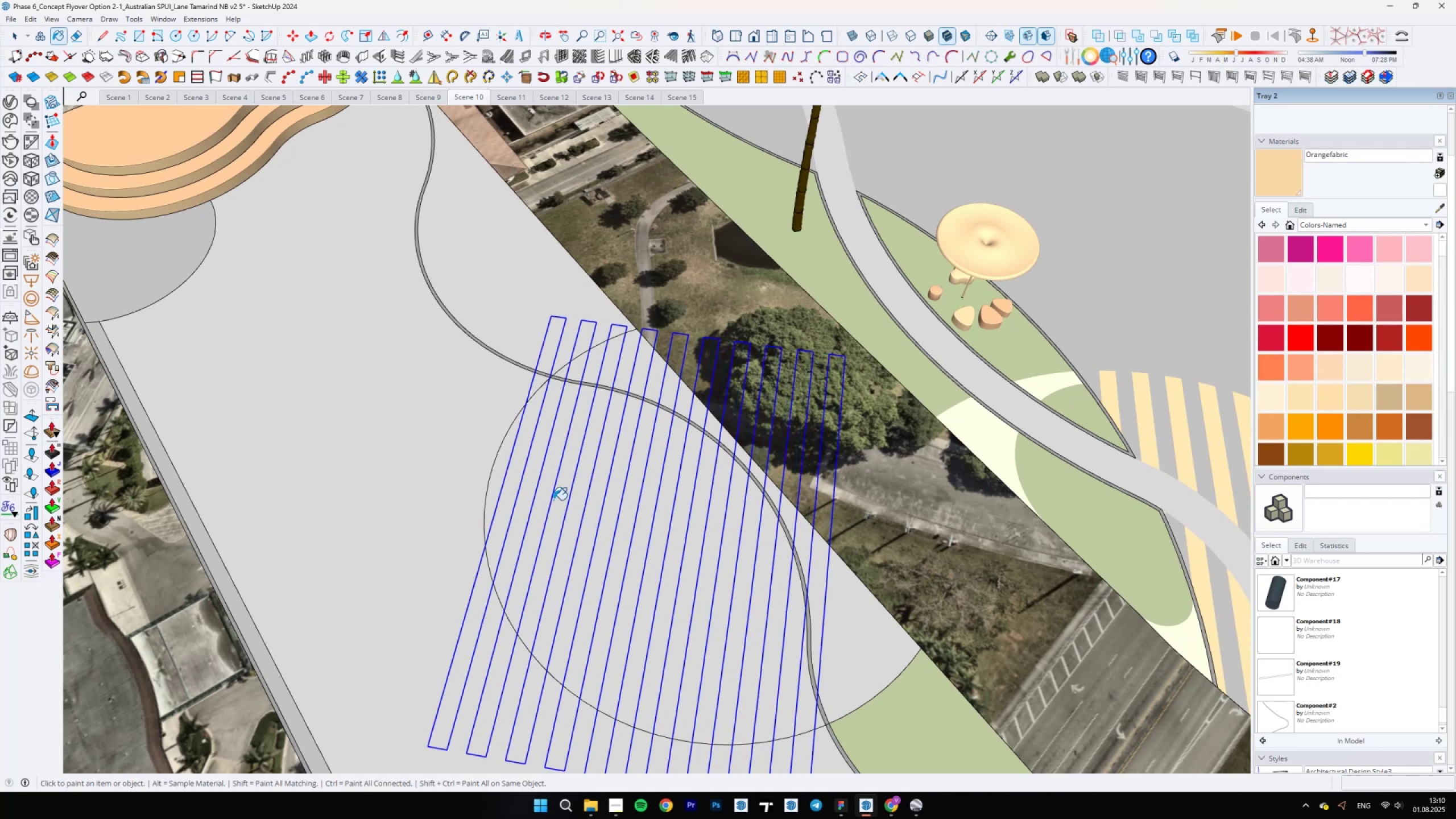 
scroll: coordinate [500, 452], scroll_direction: up, amount: 3.0
 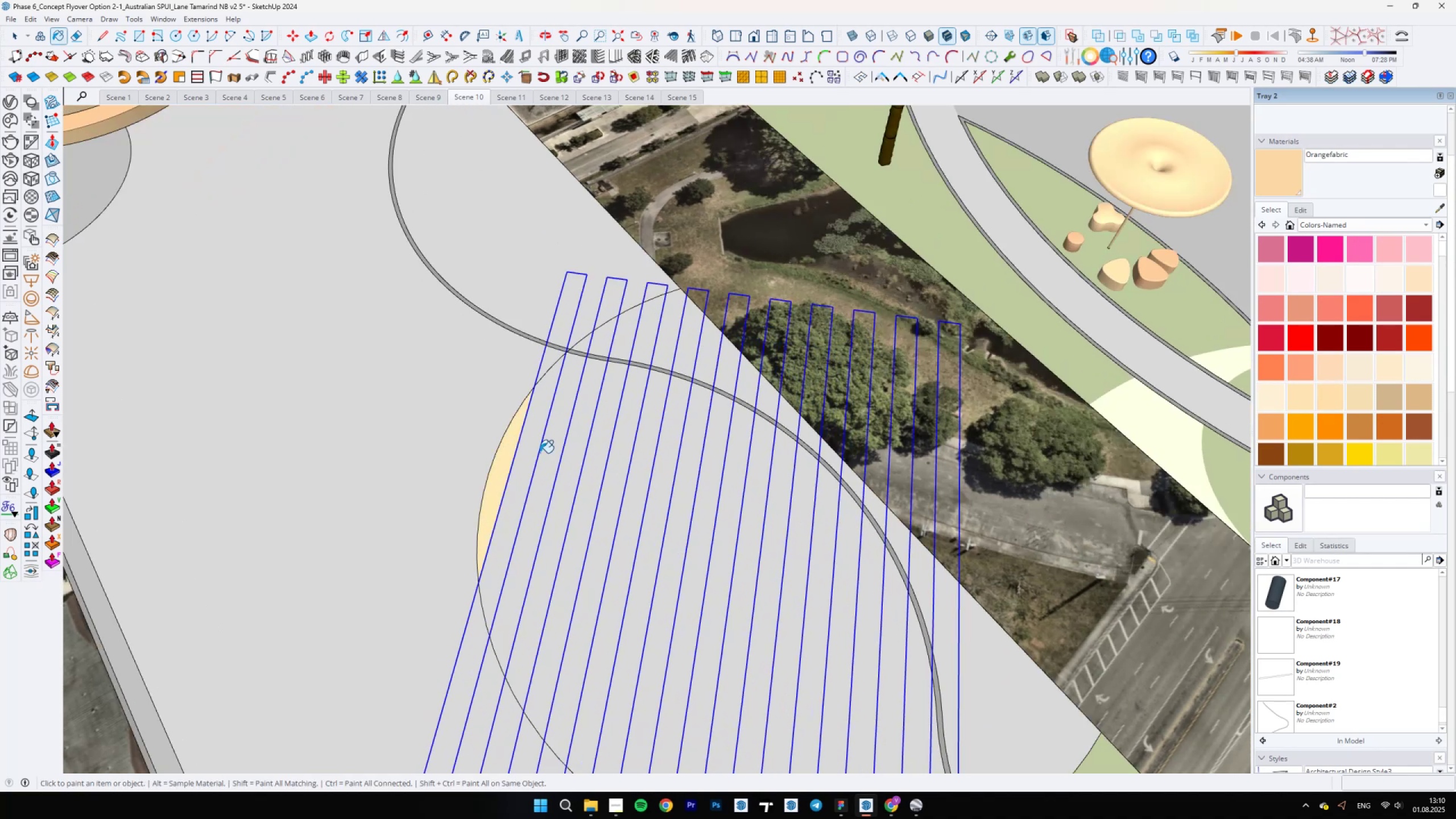 
double_click([549, 450])
 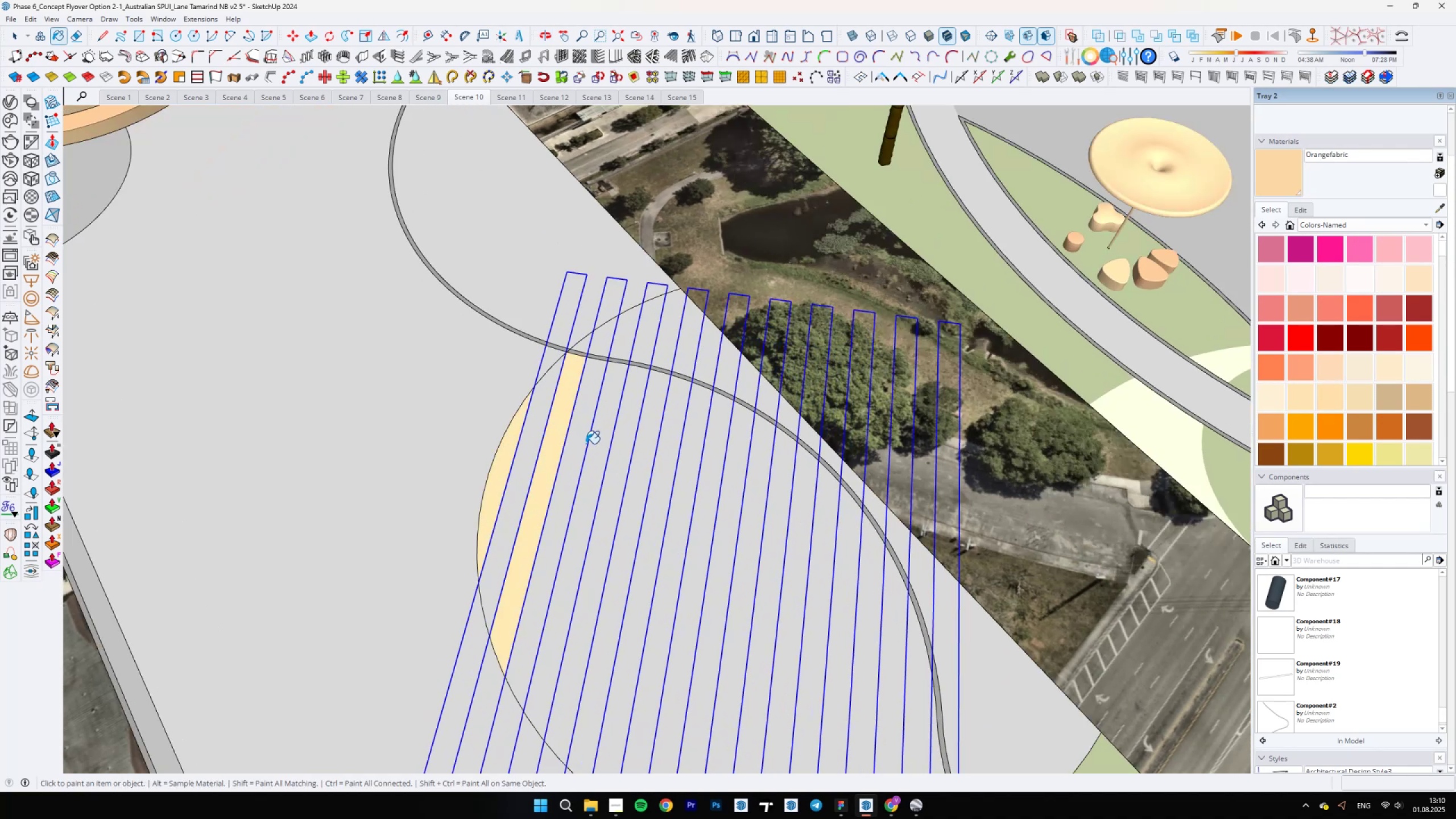 
left_click([592, 441])
 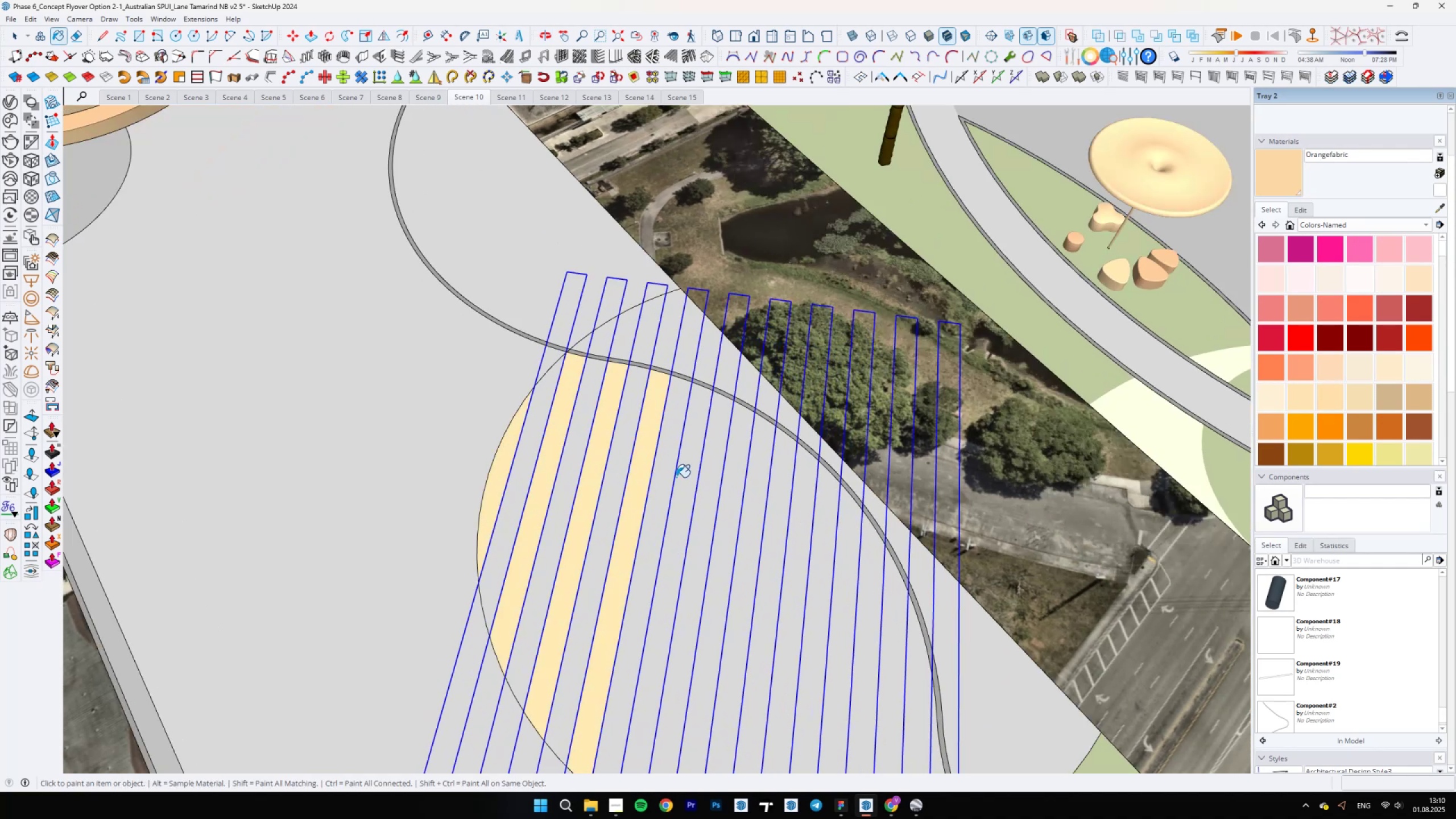 
left_click([686, 478])
 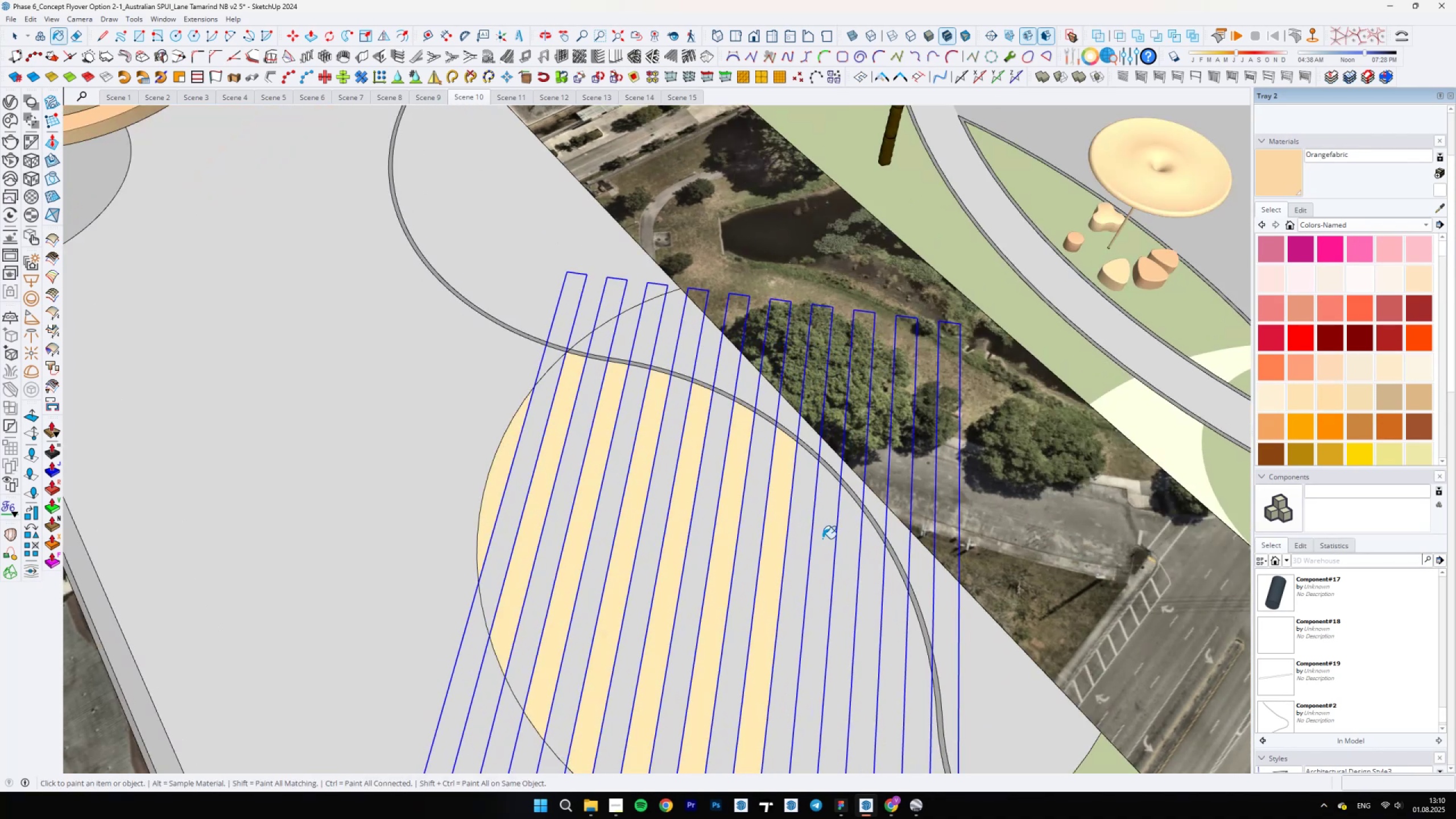 
left_click([867, 589])
 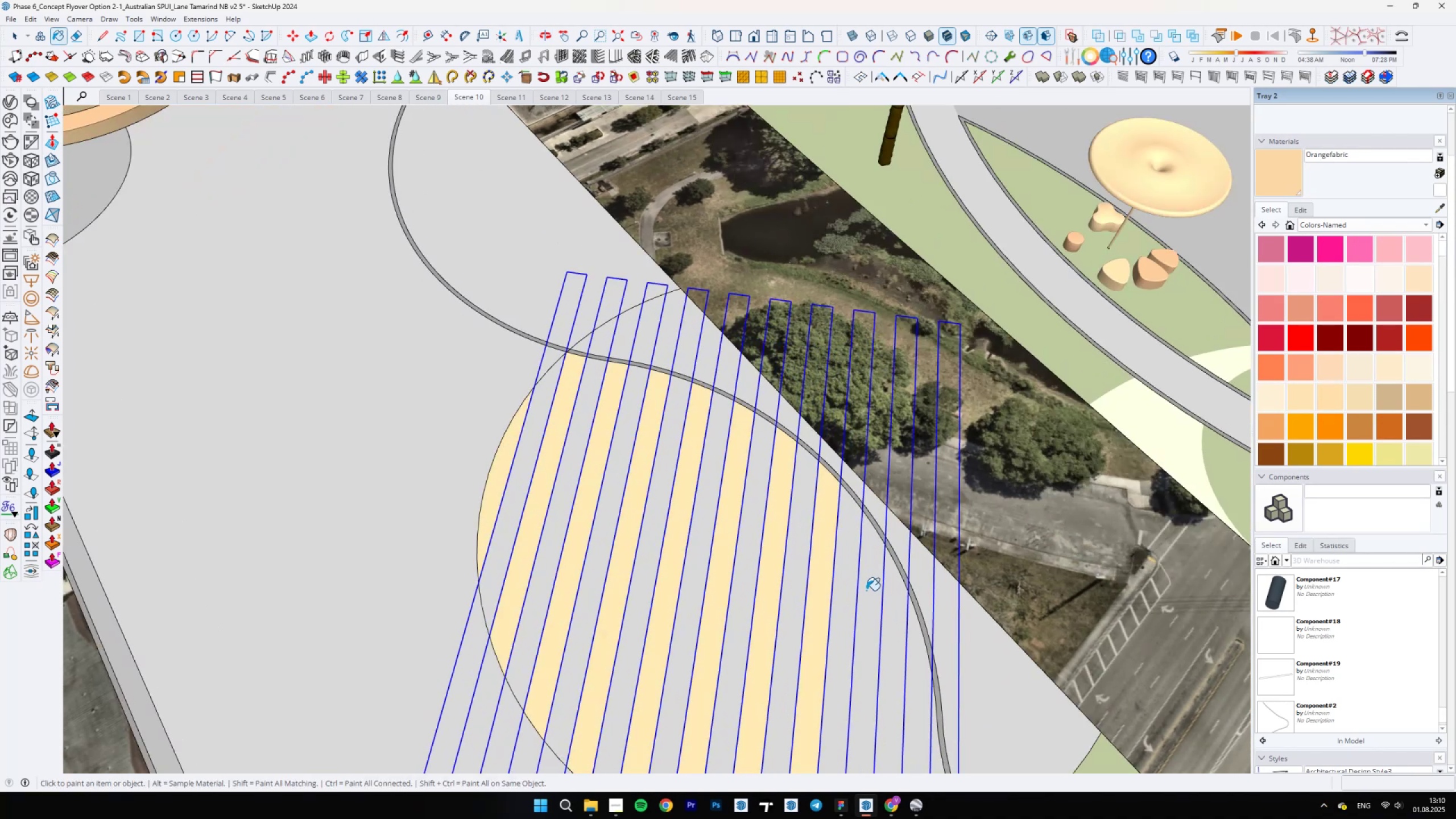 
hold_key(key=ShiftLeft, duration=0.67)
 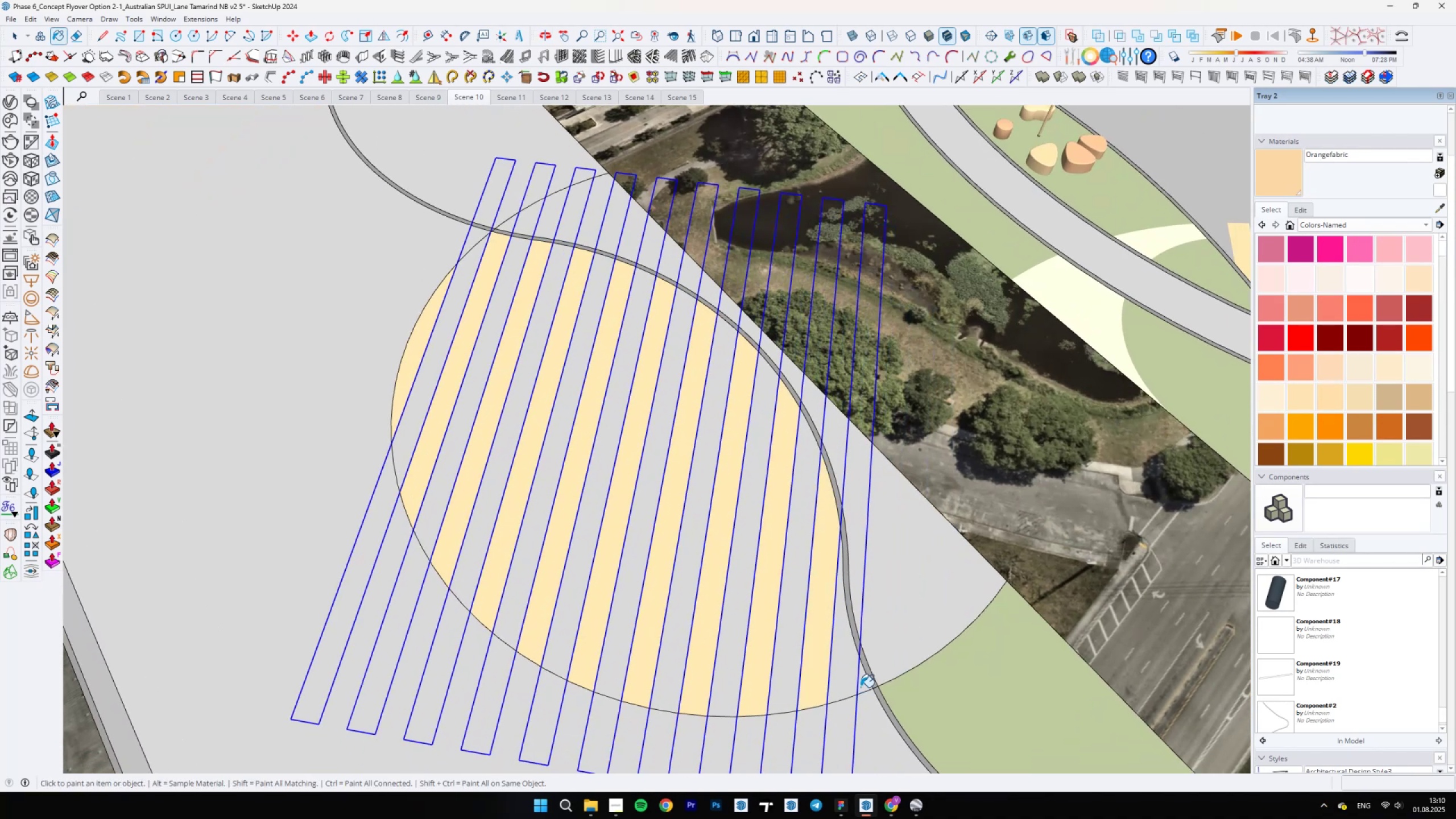 
scroll: coordinate [766, 585], scroll_direction: down, amount: 11.0
 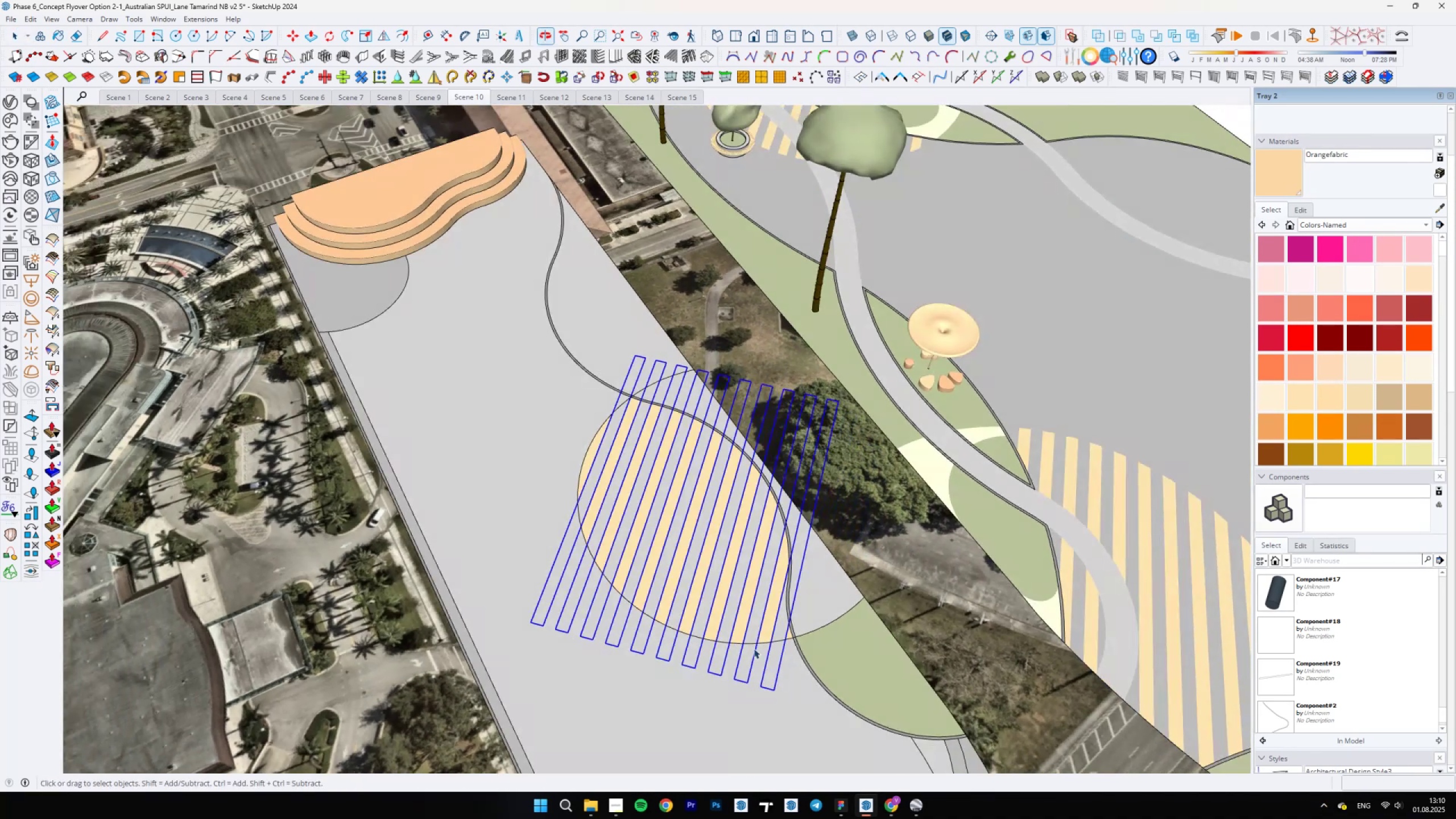 
key(Space)
 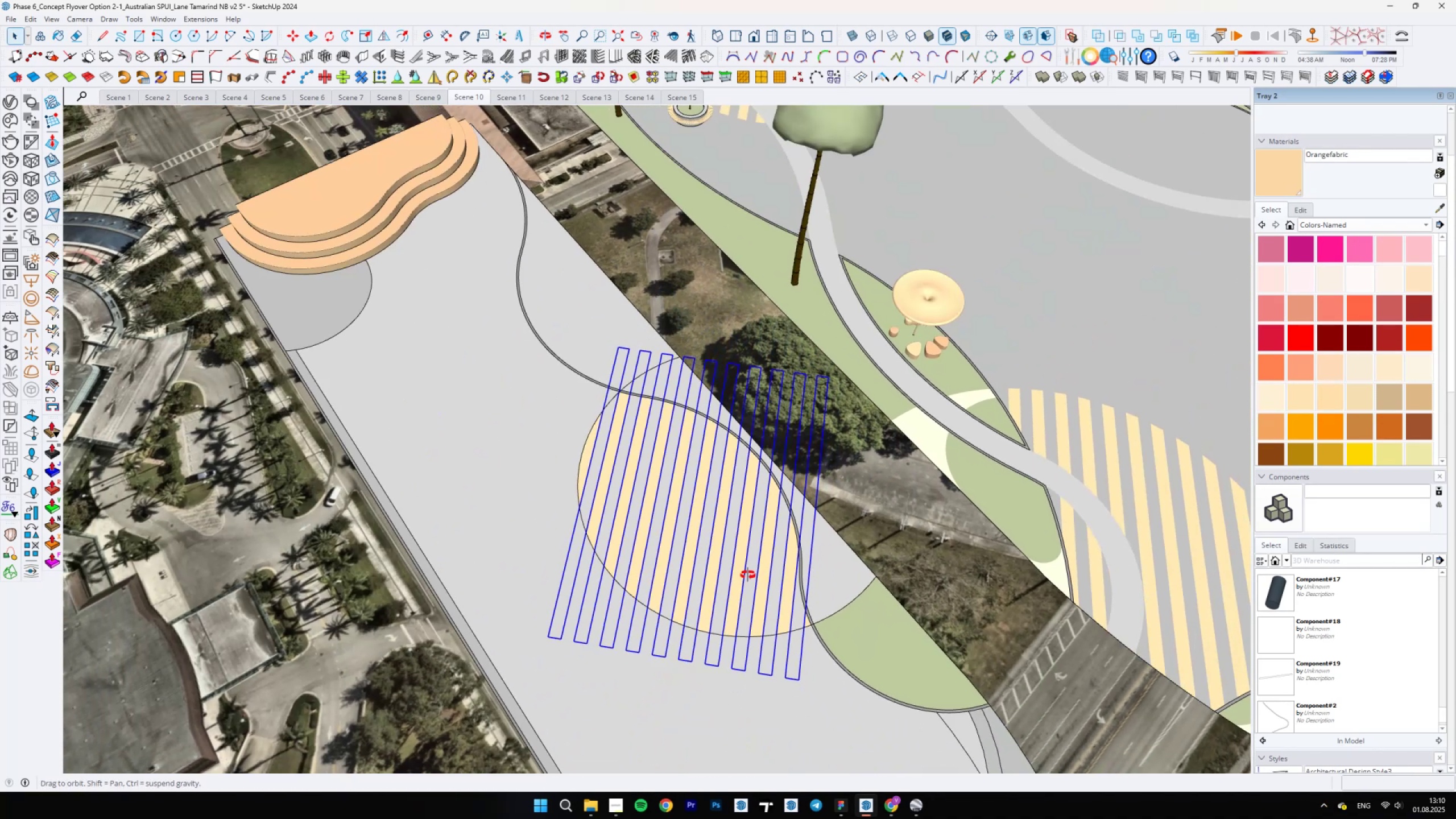 
key(E)
 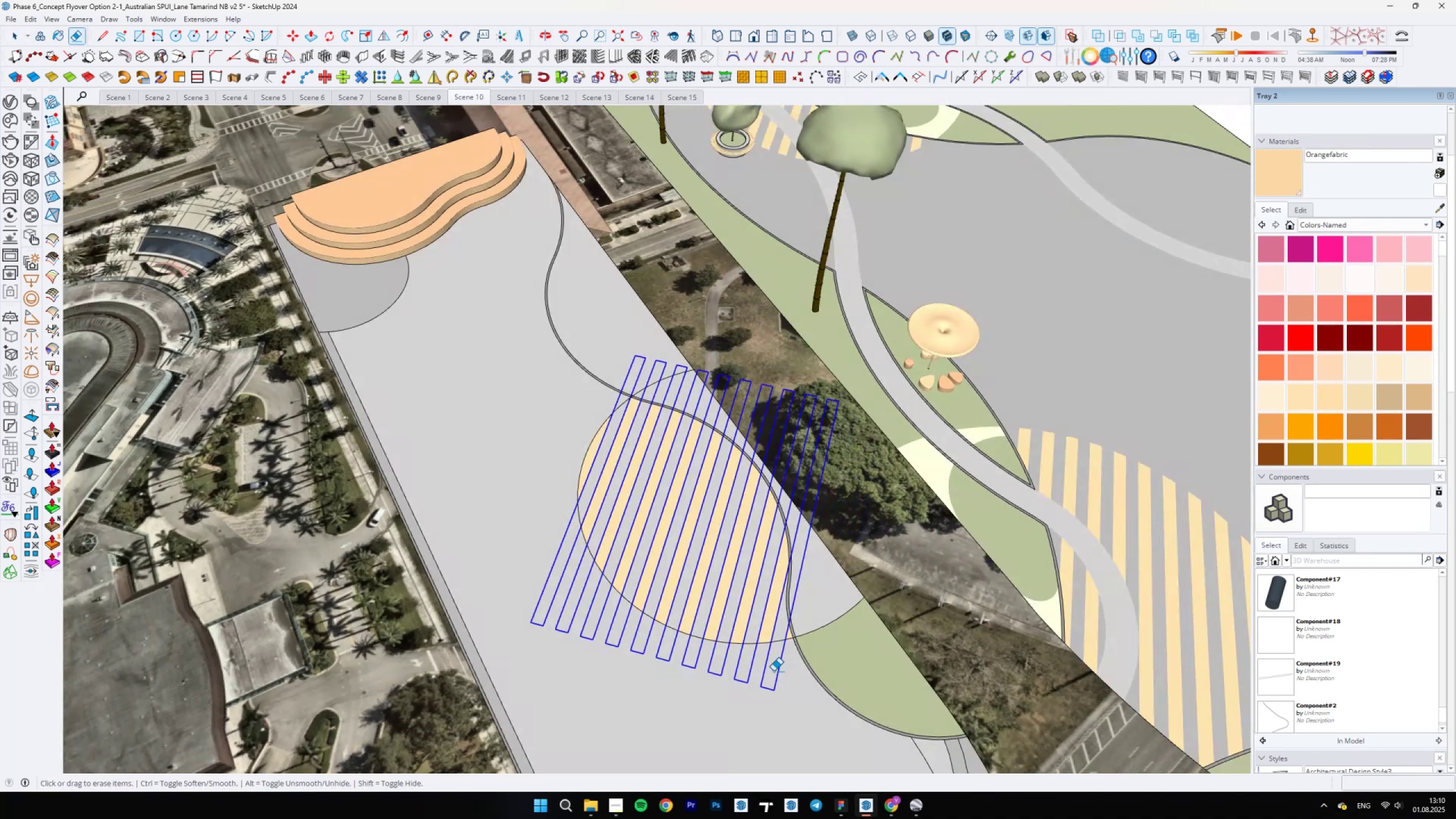 
left_click_drag(start_coordinate=[779, 674], to_coordinate=[762, 688])
 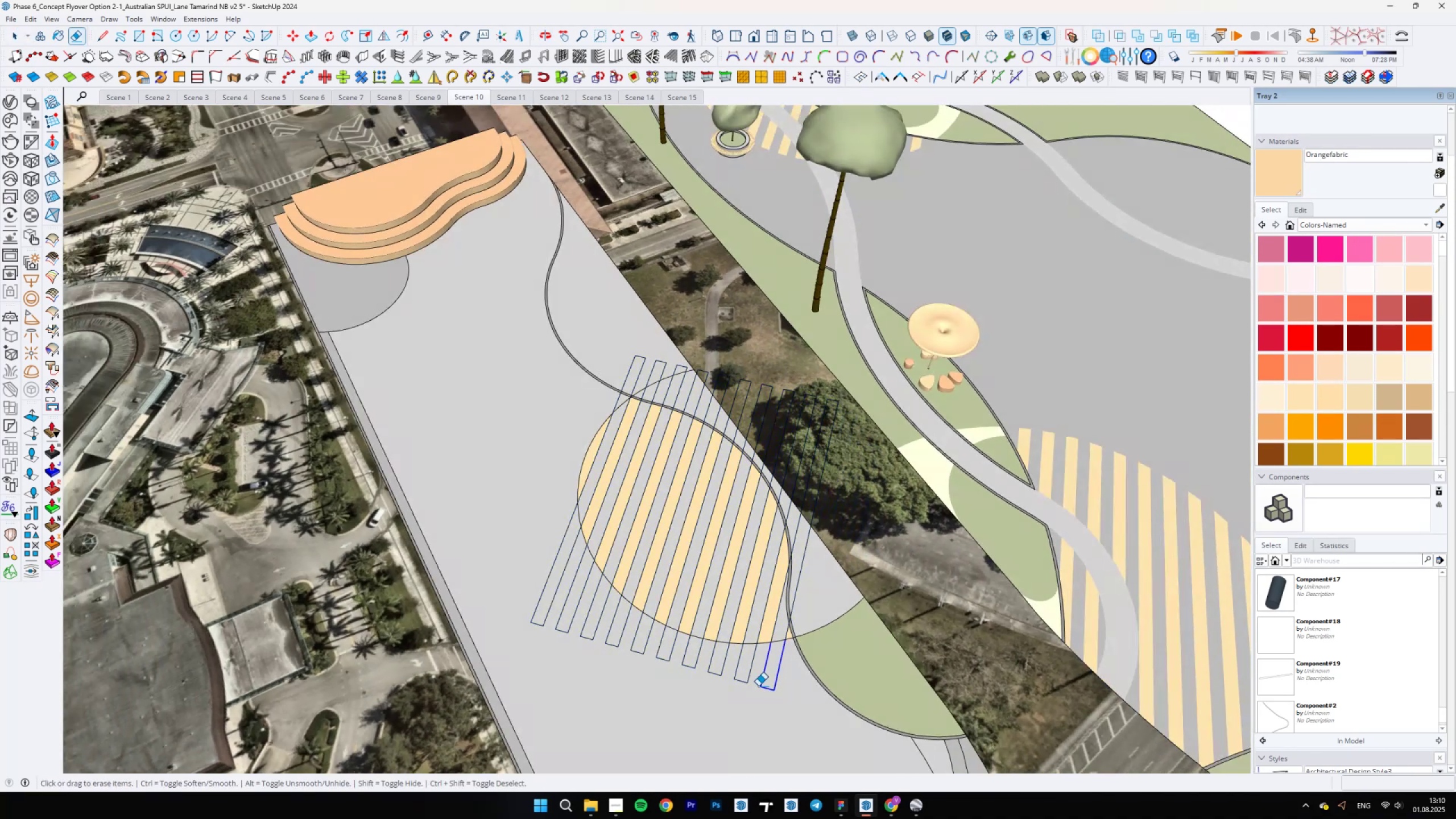 
left_click_drag(start_coordinate=[750, 681], to_coordinate=[532, 610])
 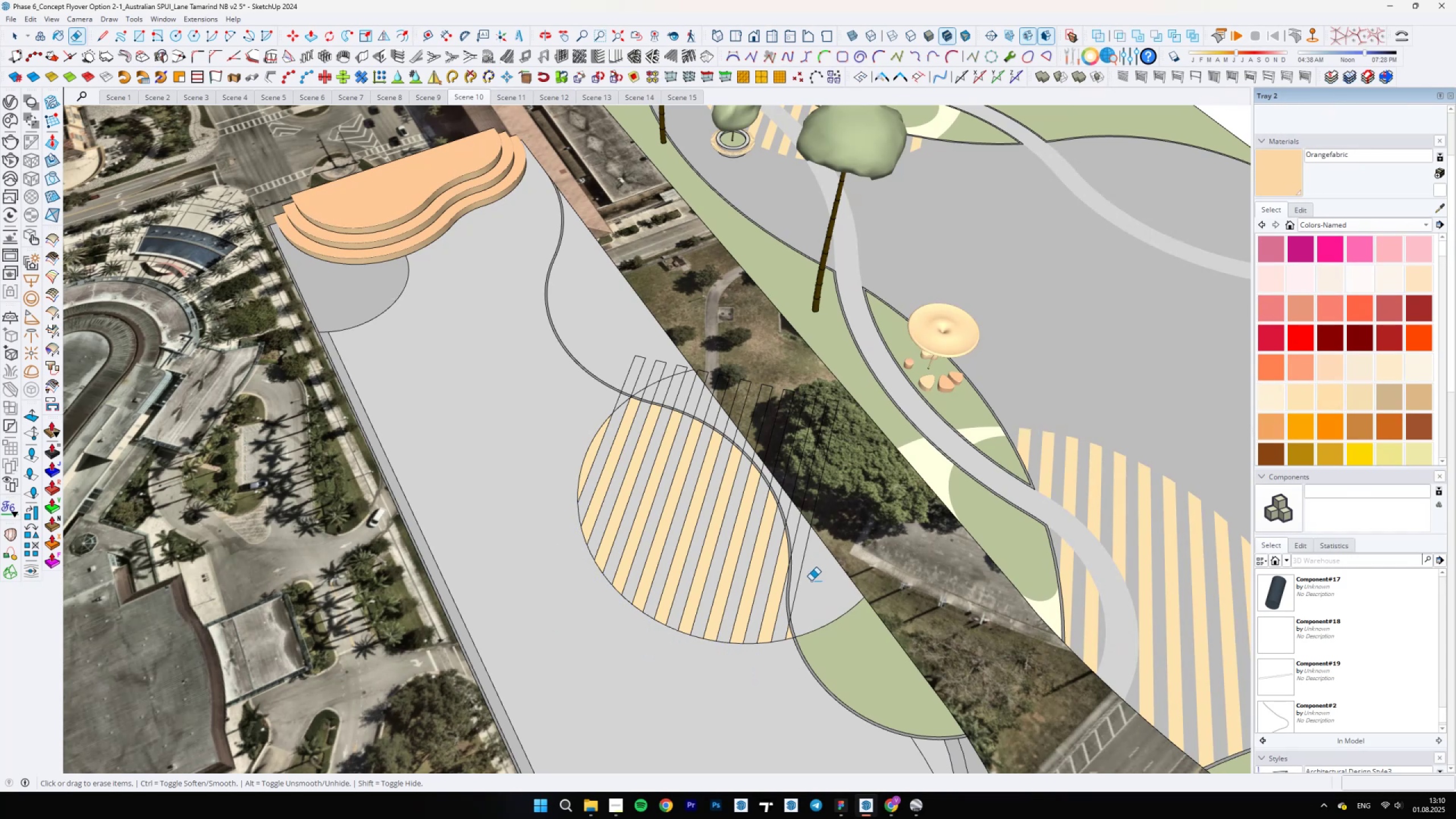 
scroll: coordinate [799, 557], scroll_direction: up, amount: 4.0
 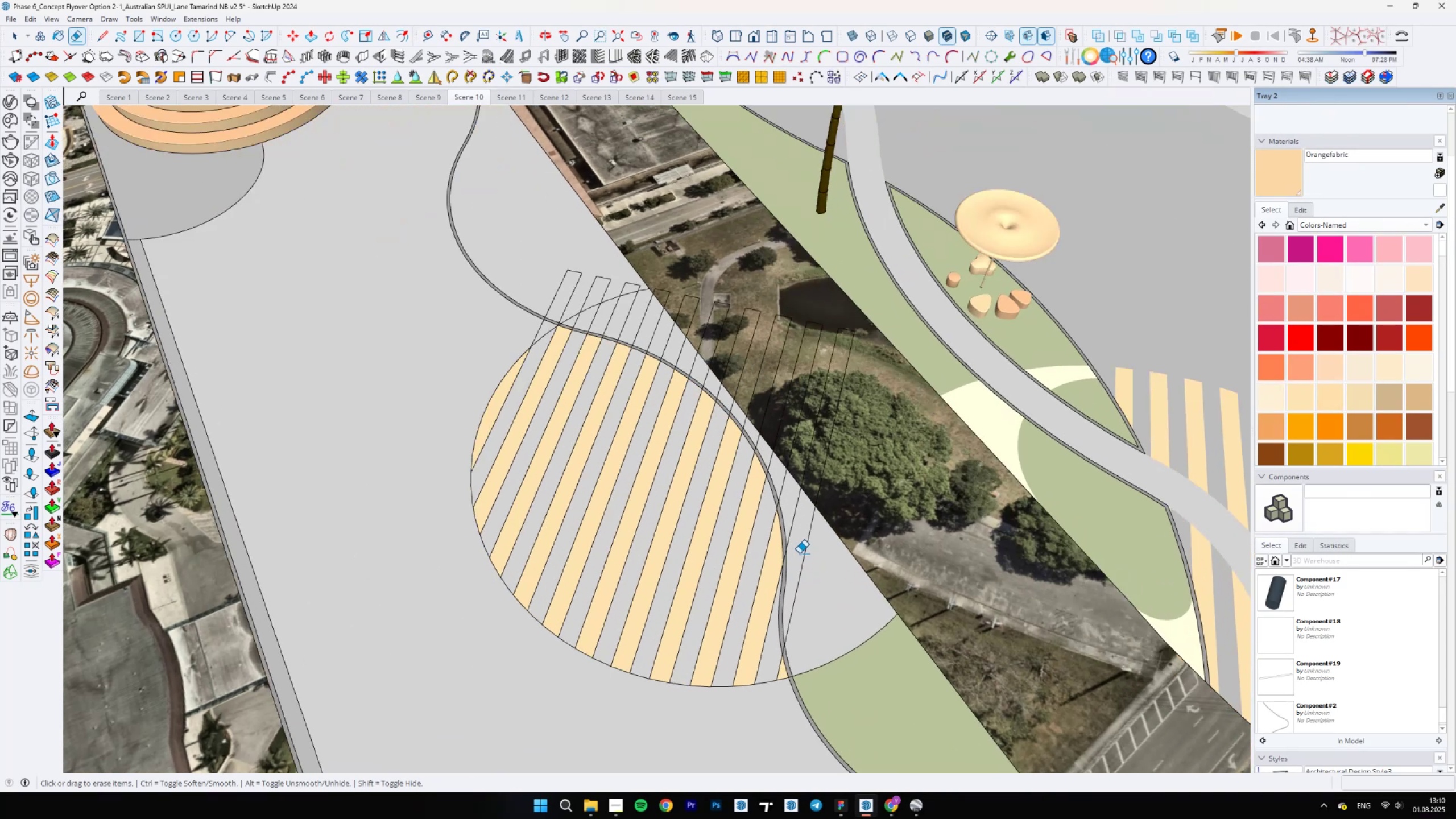 
left_click_drag(start_coordinate=[809, 554], to_coordinate=[769, 470])
 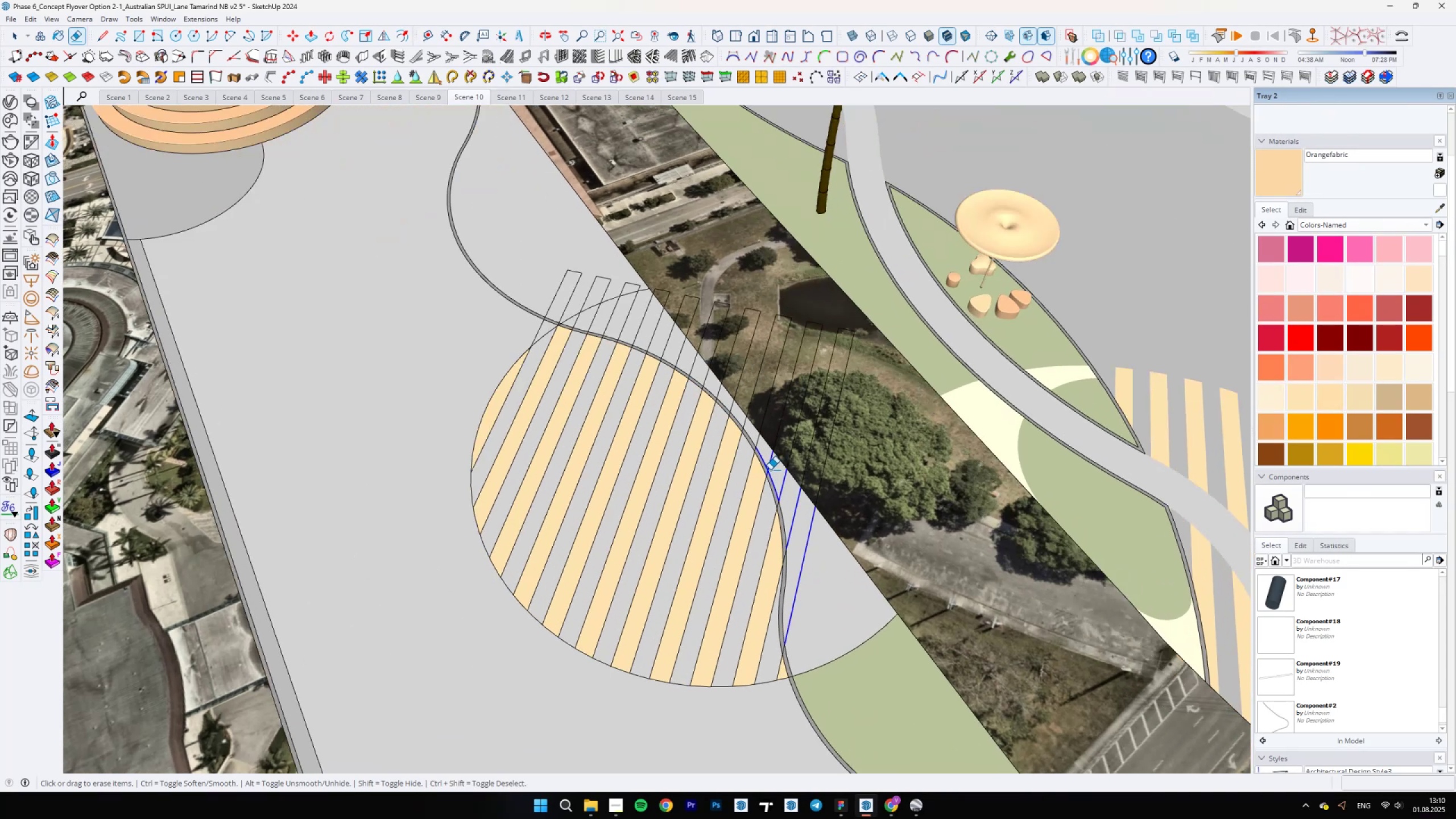 
key(Control+Z)
 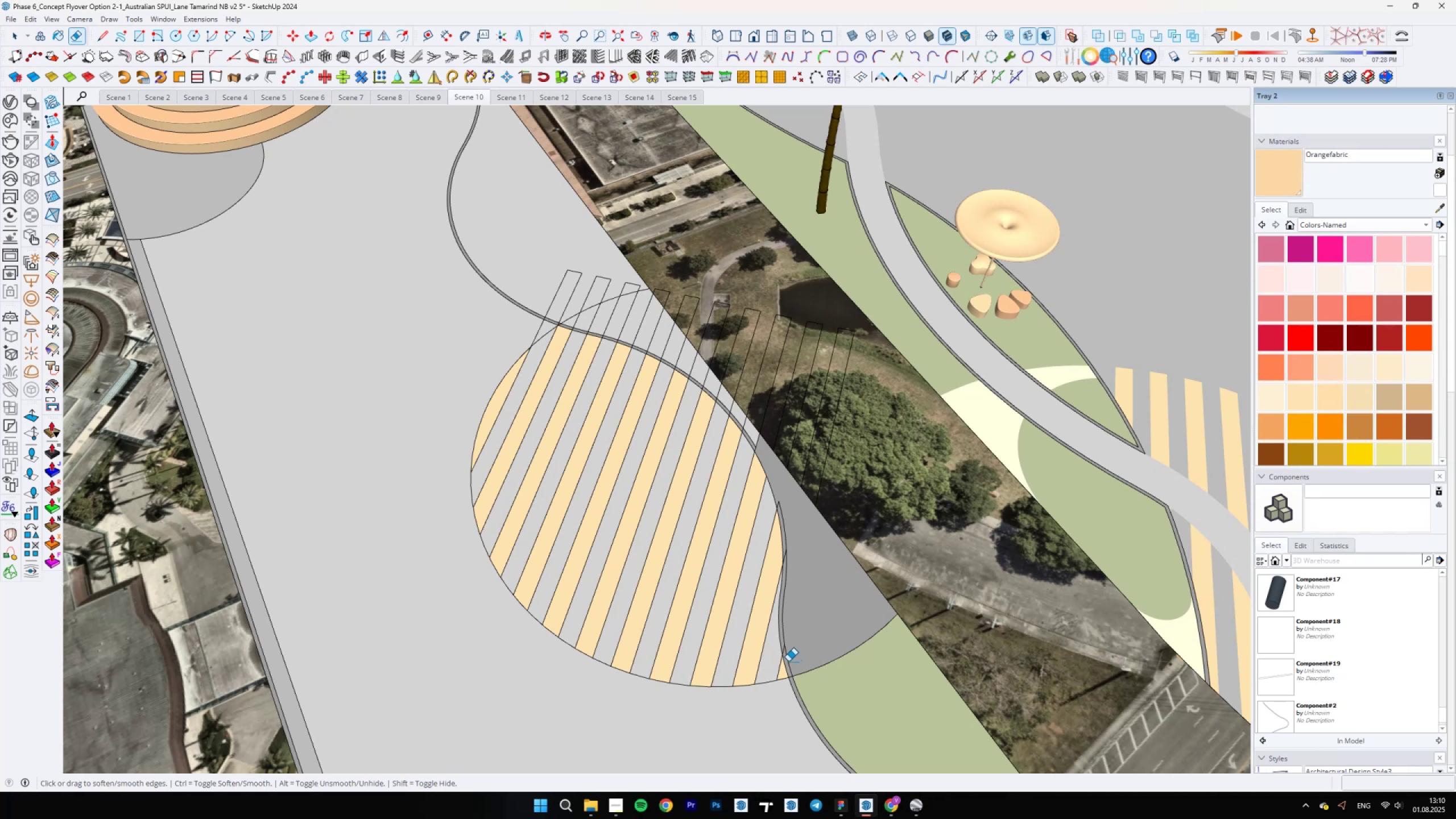 
scroll: coordinate [781, 651], scroll_direction: up, amount: 12.0
 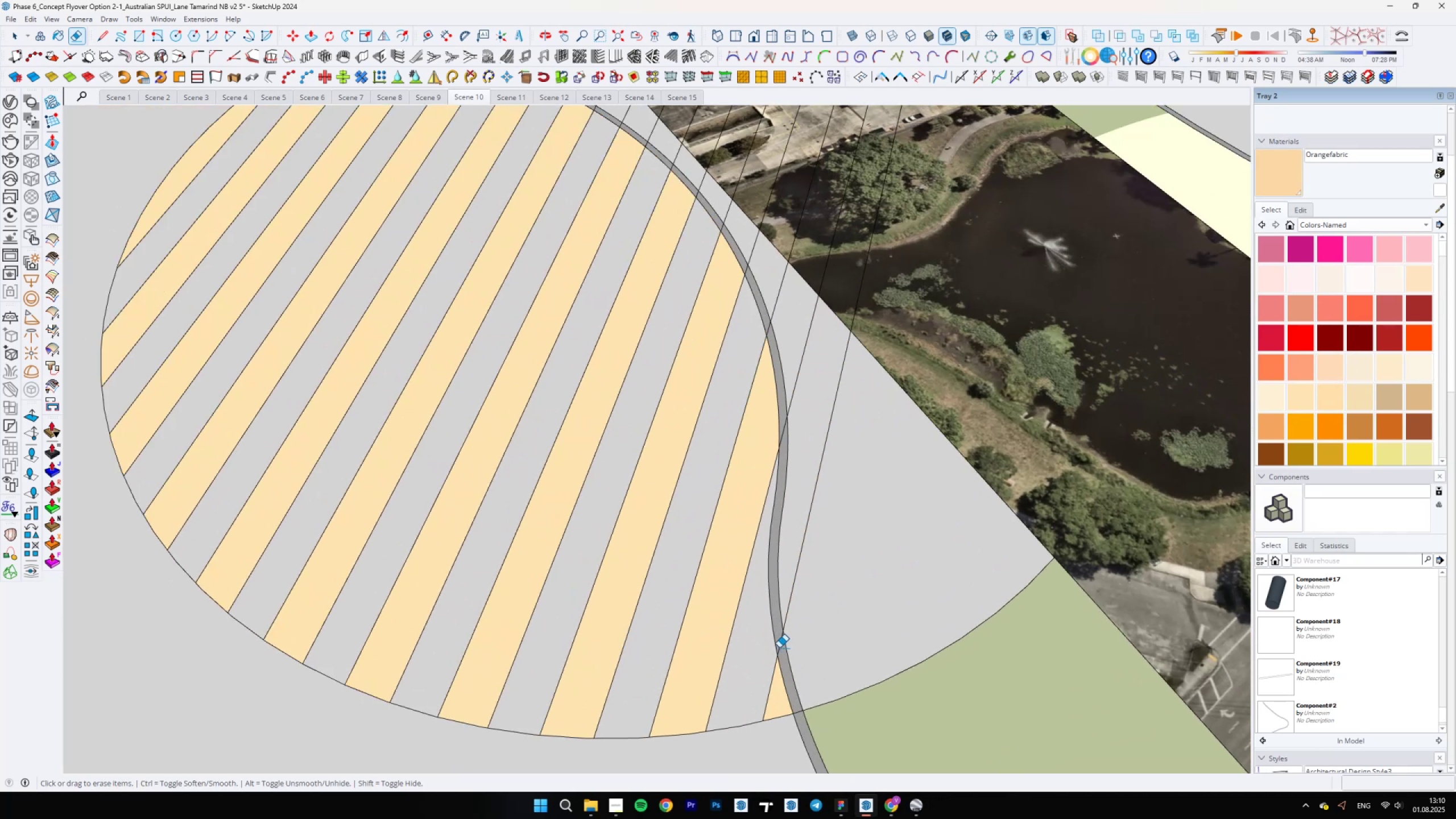 
left_click([779, 646])
 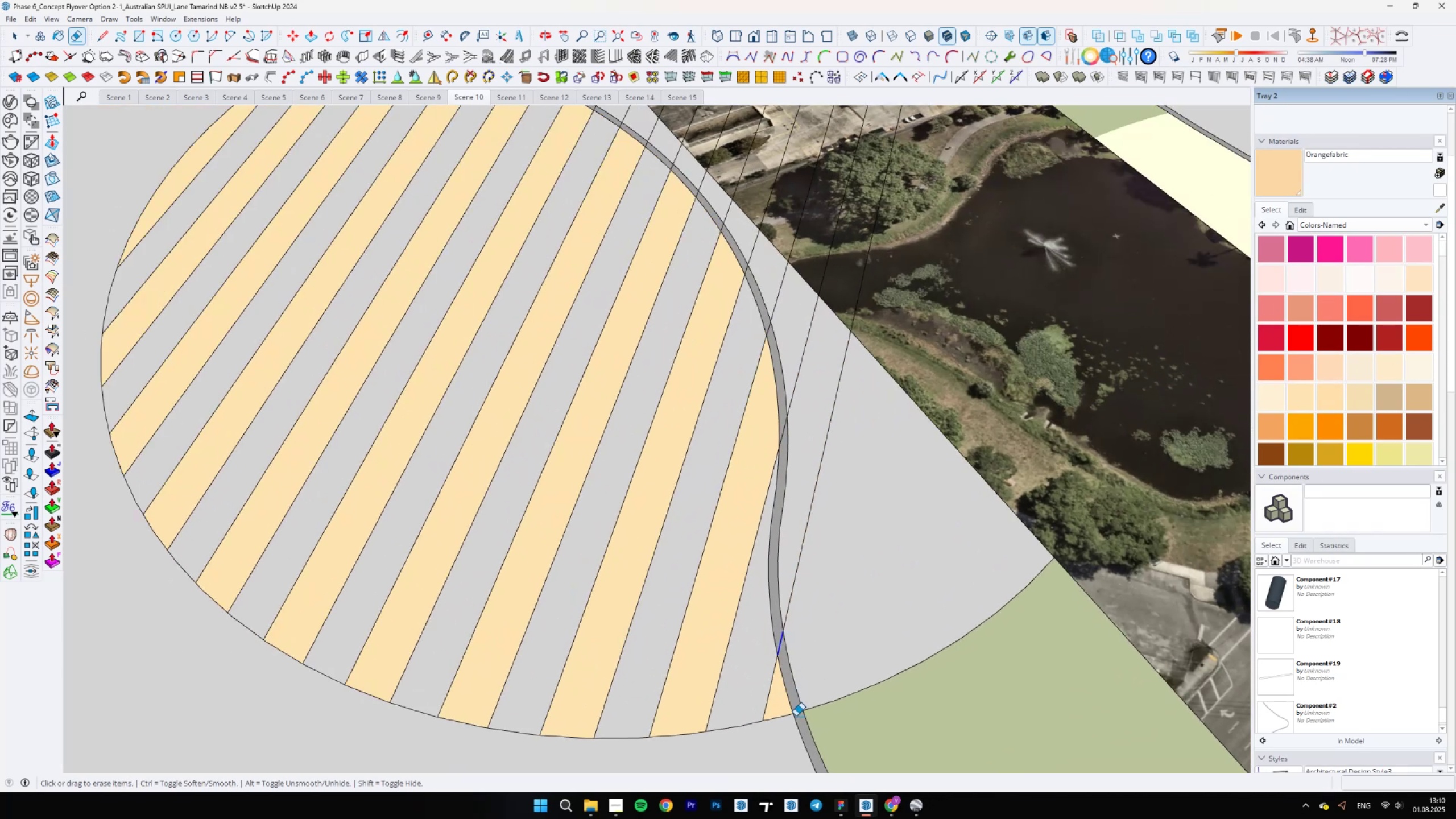 
left_click_drag(start_coordinate=[797, 716], to_coordinate=[796, 710])
 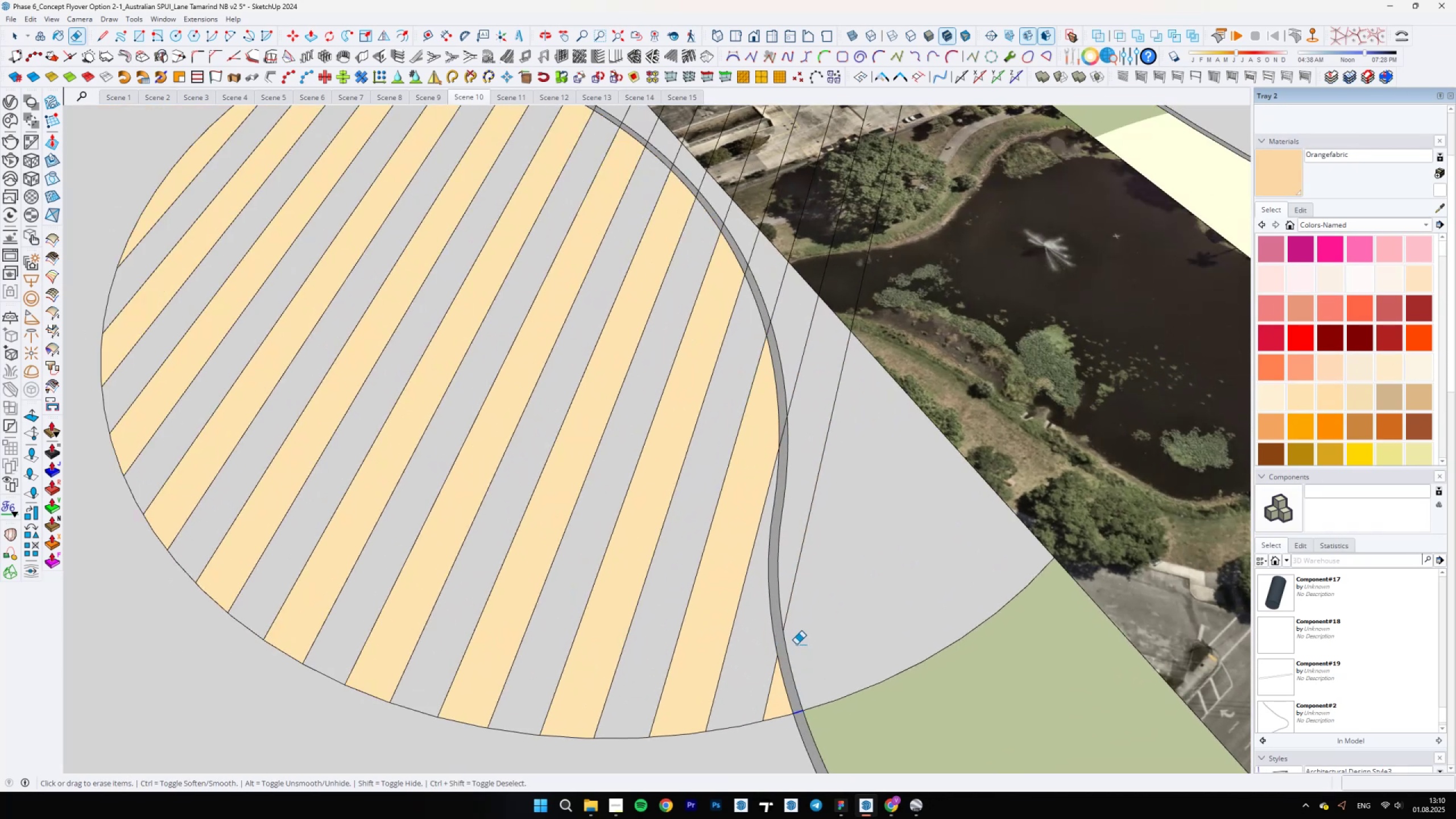 
left_click_drag(start_coordinate=[800, 603], to_coordinate=[796, 569])
 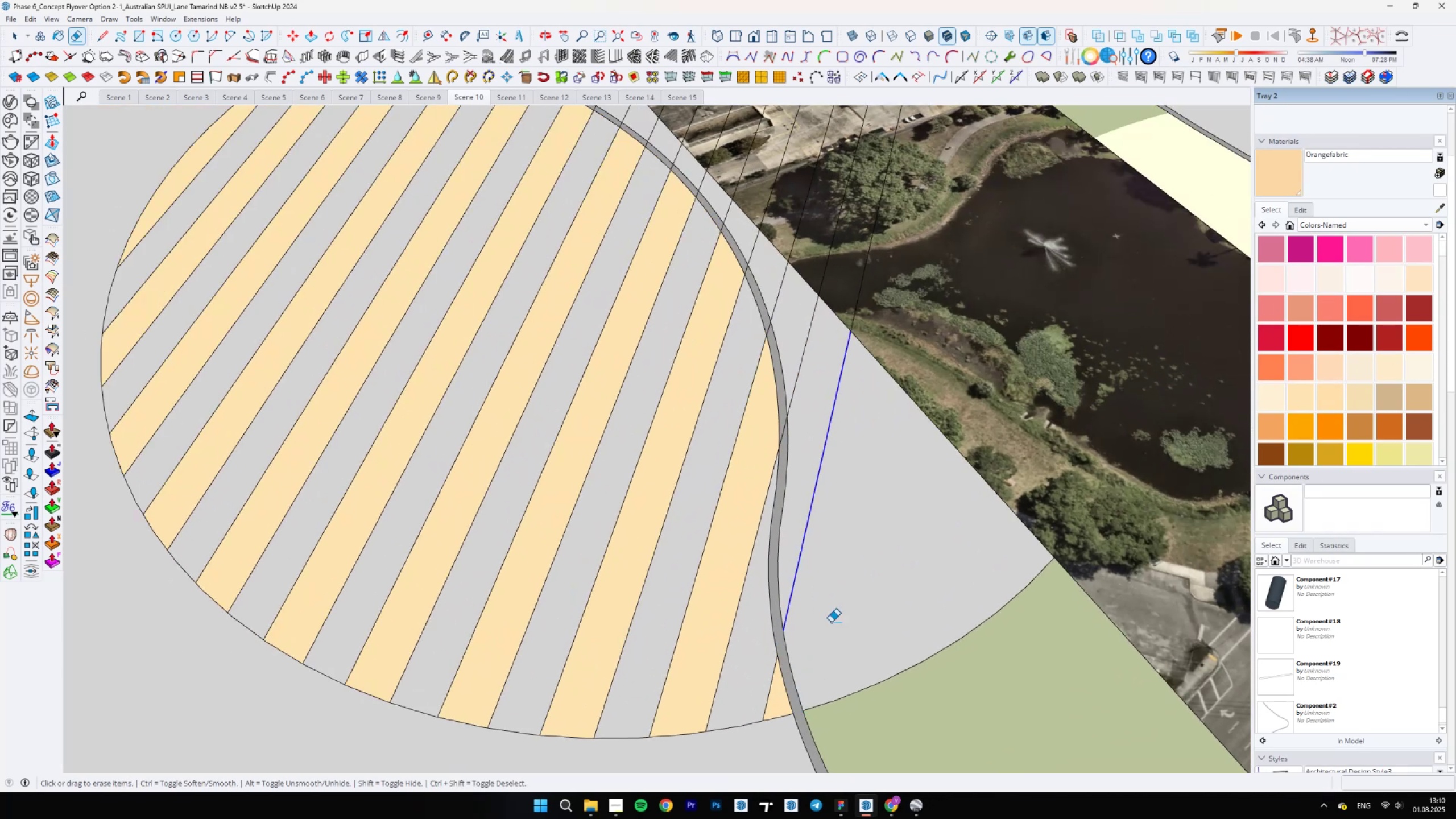 
scroll: coordinate [723, 577], scroll_direction: down, amount: 28.0
 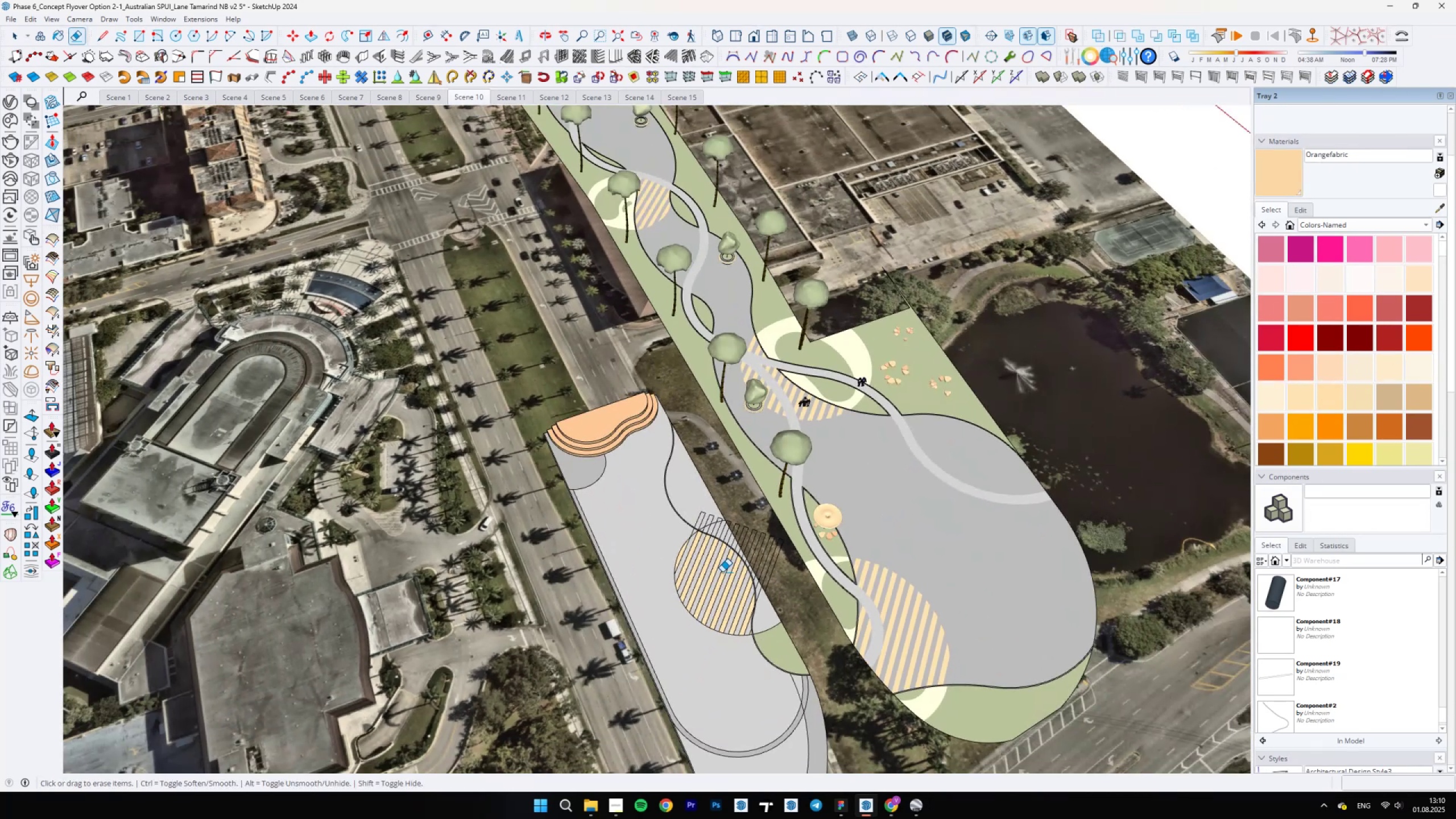 
scroll: coordinate [745, 527], scroll_direction: up, amount: 19.0
 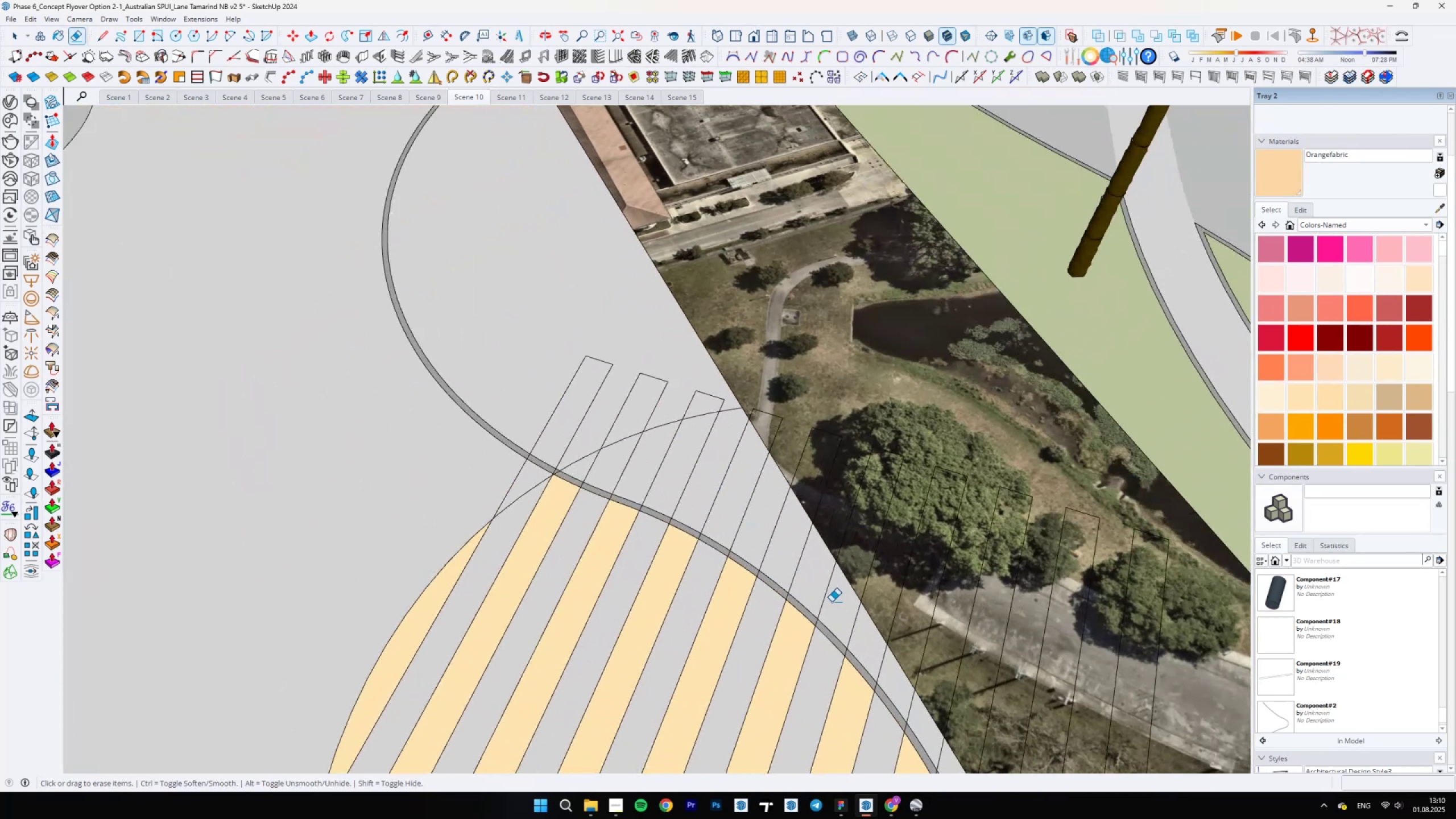 
left_click_drag(start_coordinate=[833, 603], to_coordinate=[590, 468])
 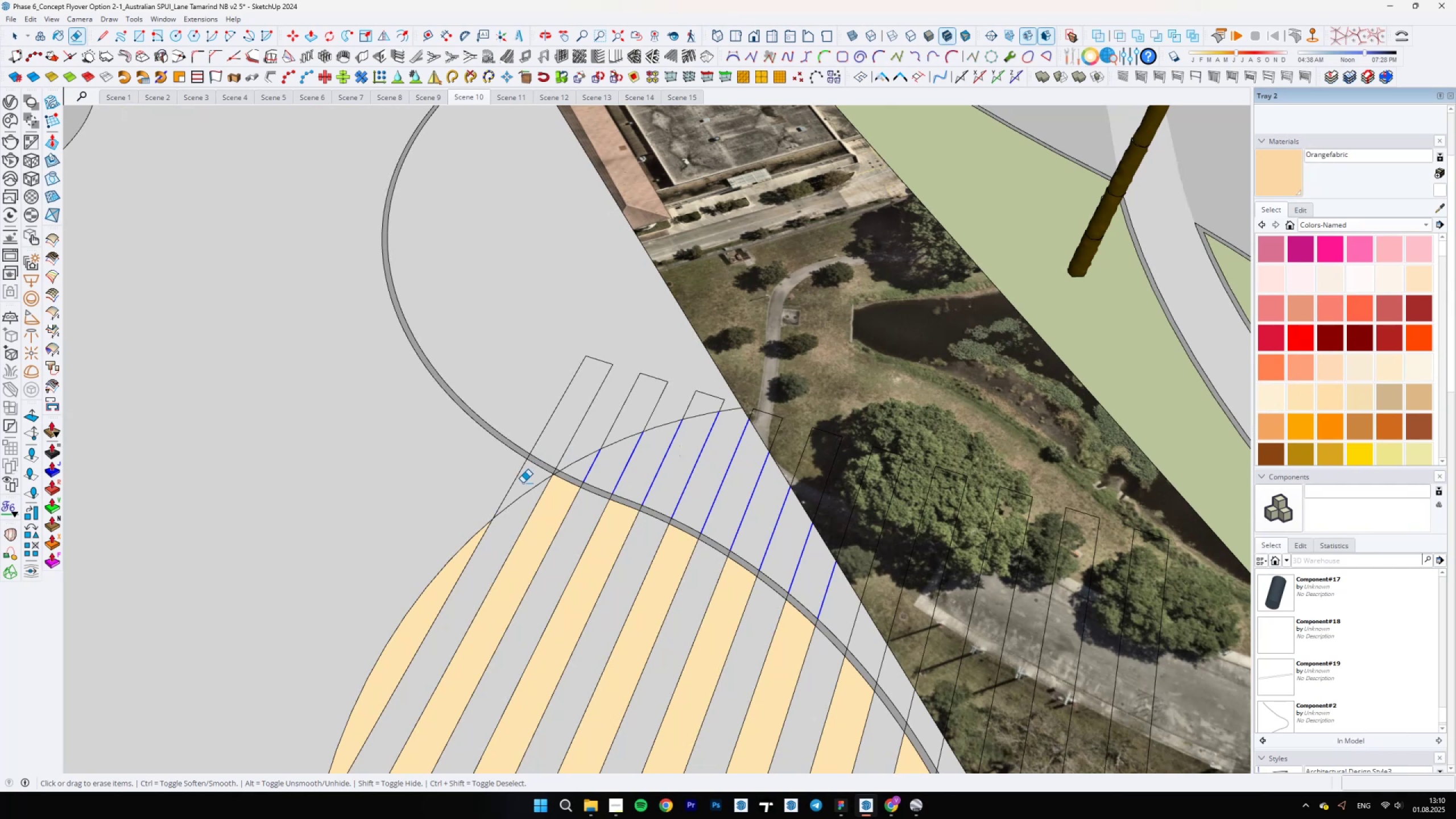 
left_click_drag(start_coordinate=[510, 485], to_coordinate=[515, 484])
 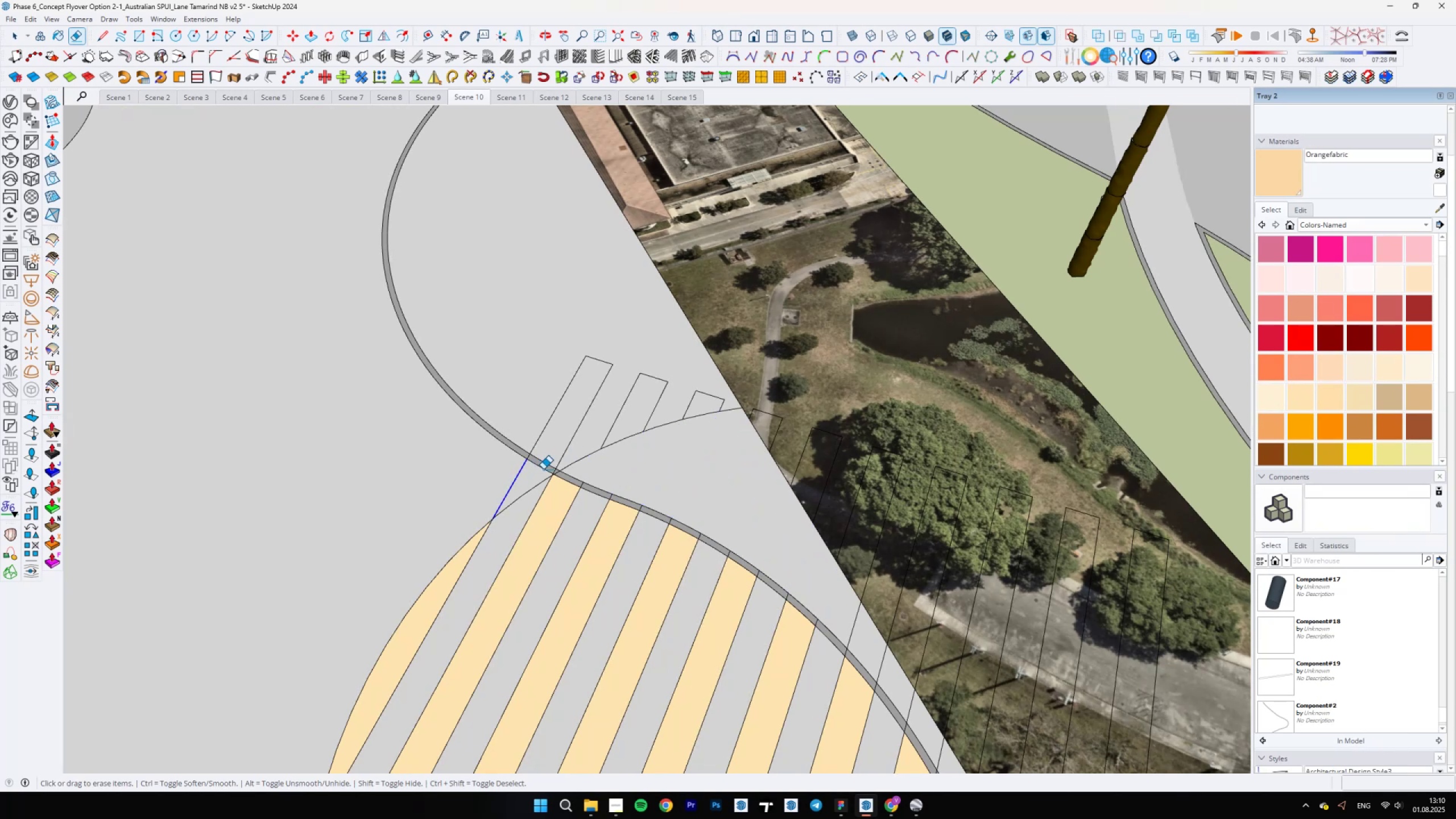 
scroll: coordinate [558, 481], scroll_direction: up, amount: 15.0
 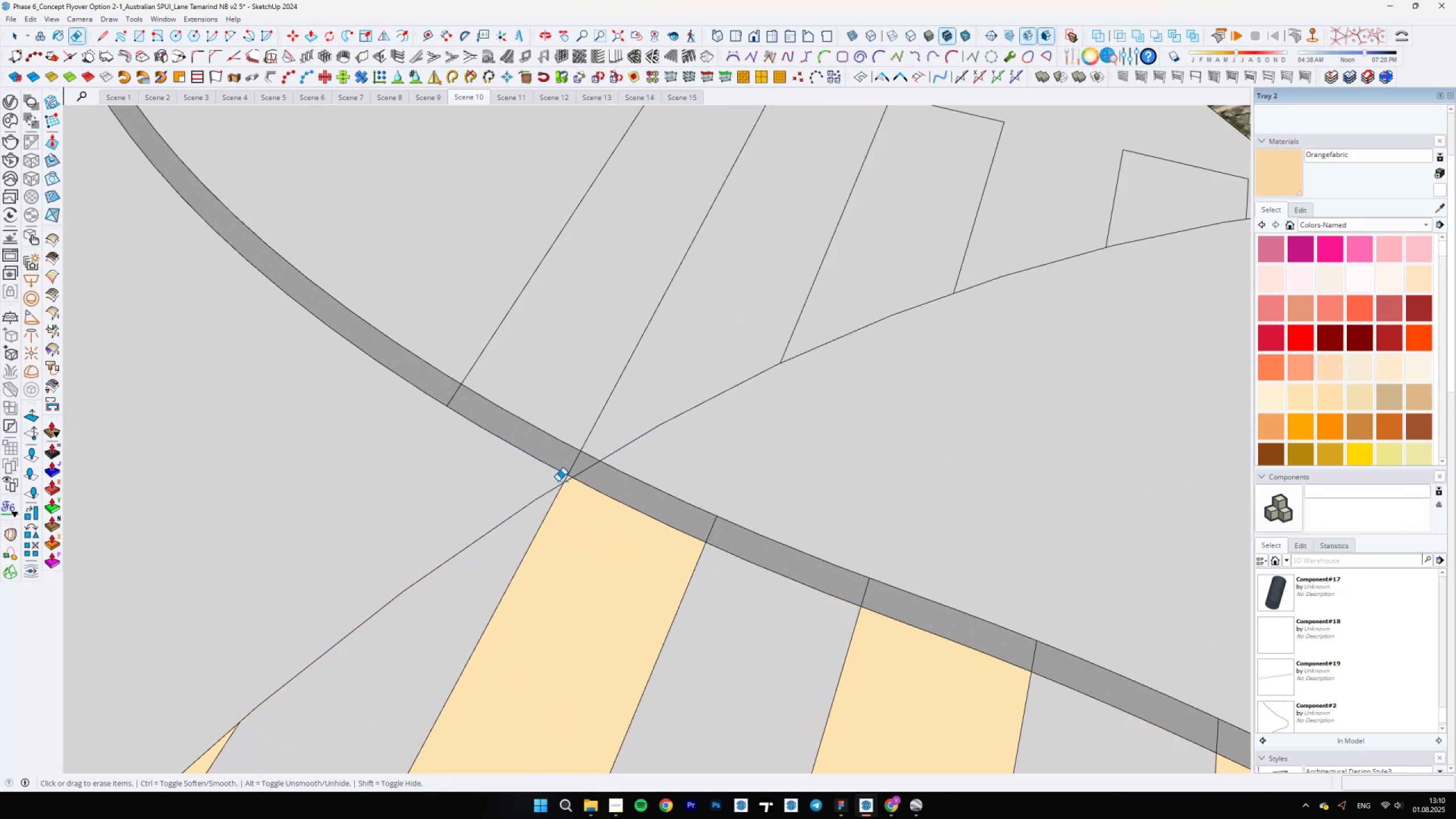 
left_click_drag(start_coordinate=[548, 489], to_coordinate=[532, 510])
 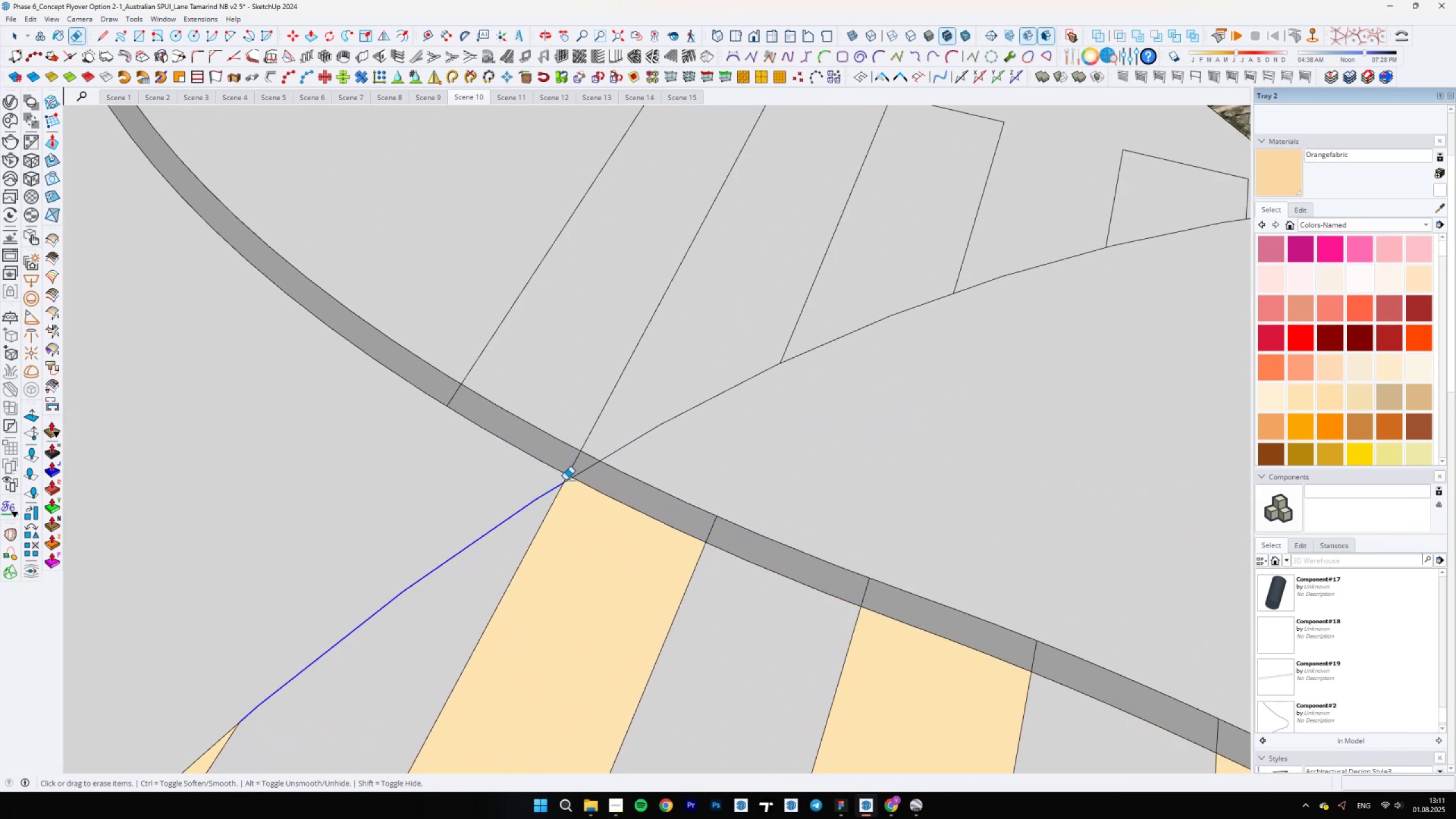 
left_click([565, 480])
 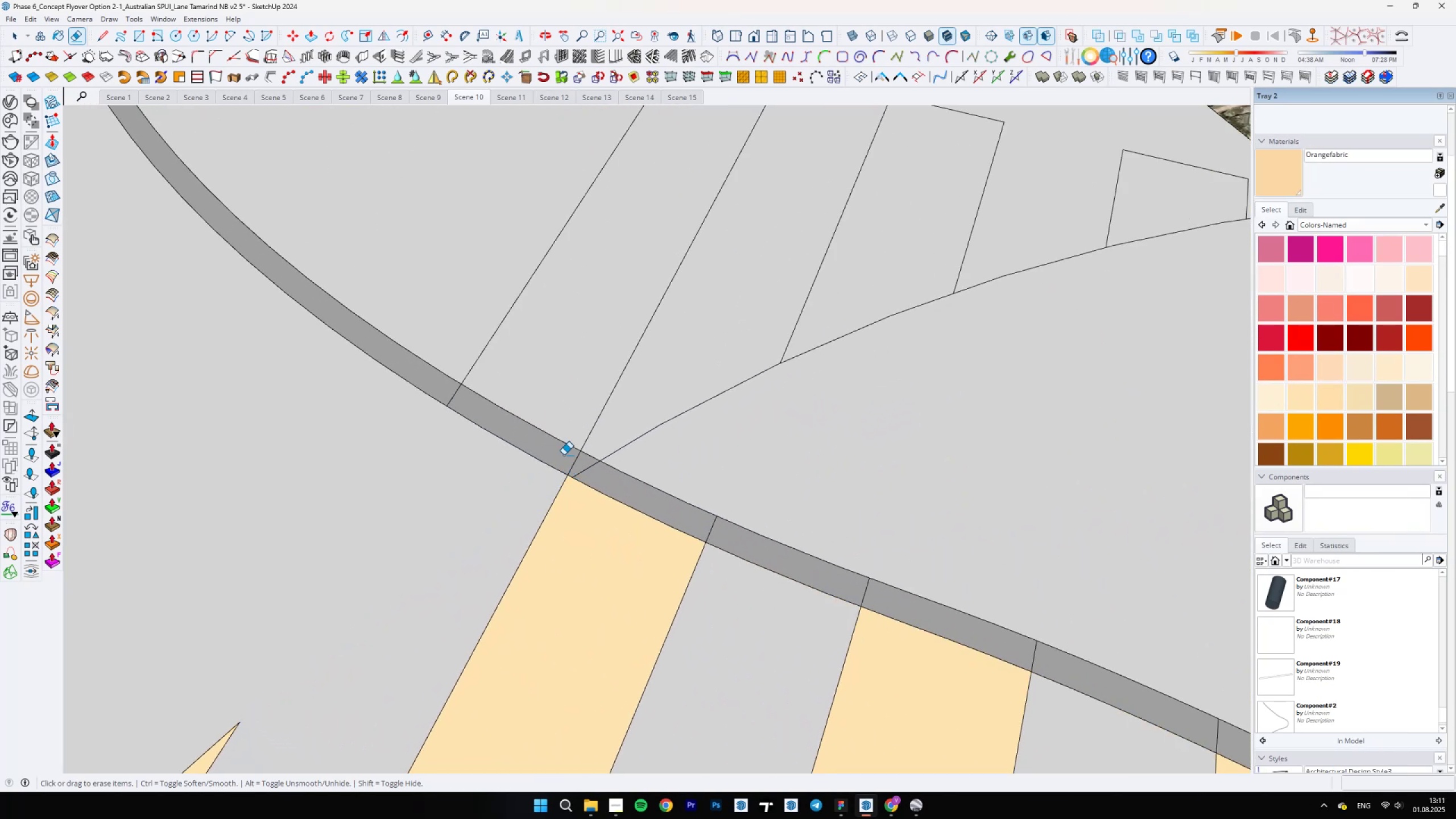 
scroll: coordinate [622, 543], scroll_direction: down, amount: 2.0
 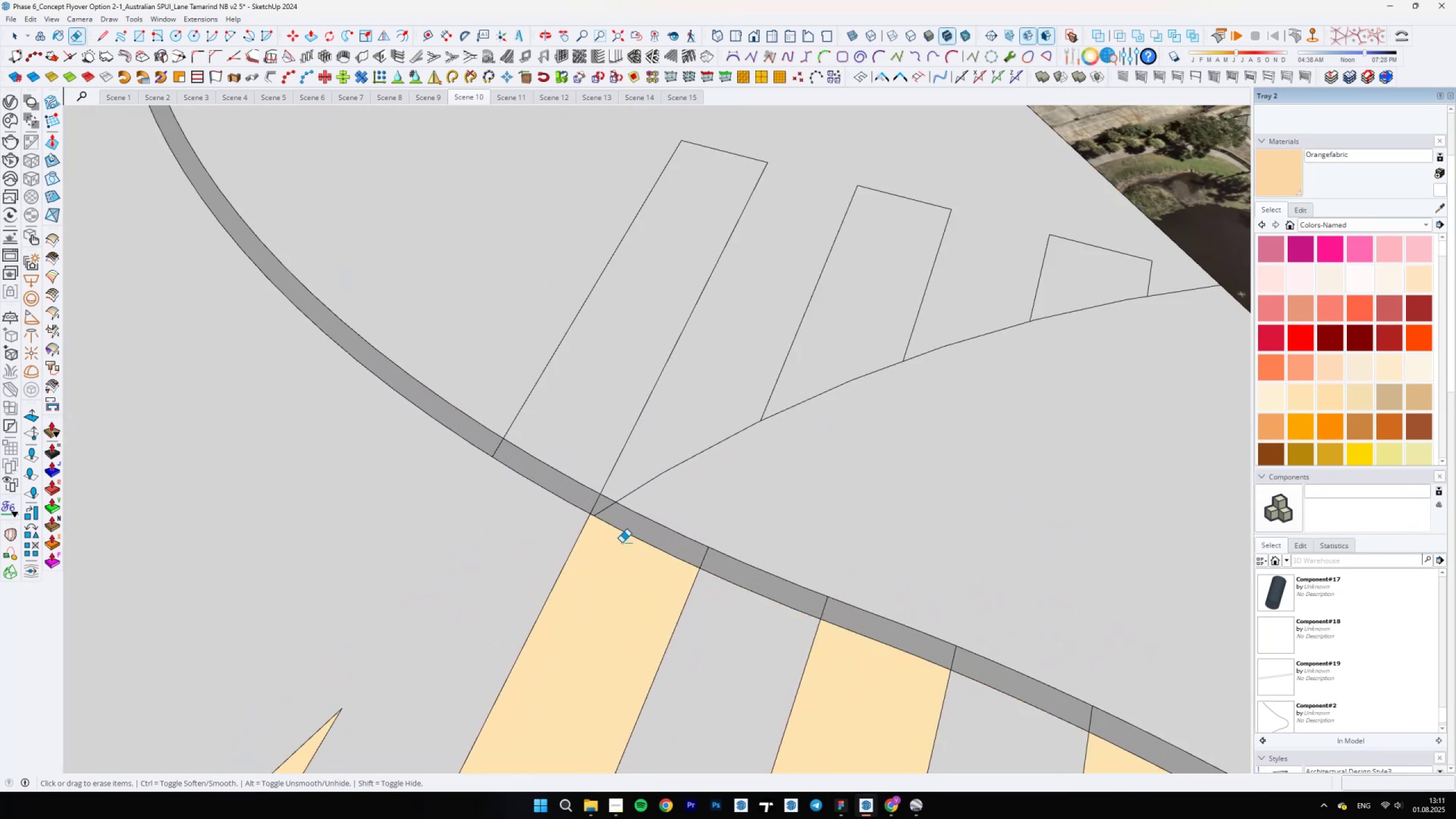 
key(Control+ControlLeft)
 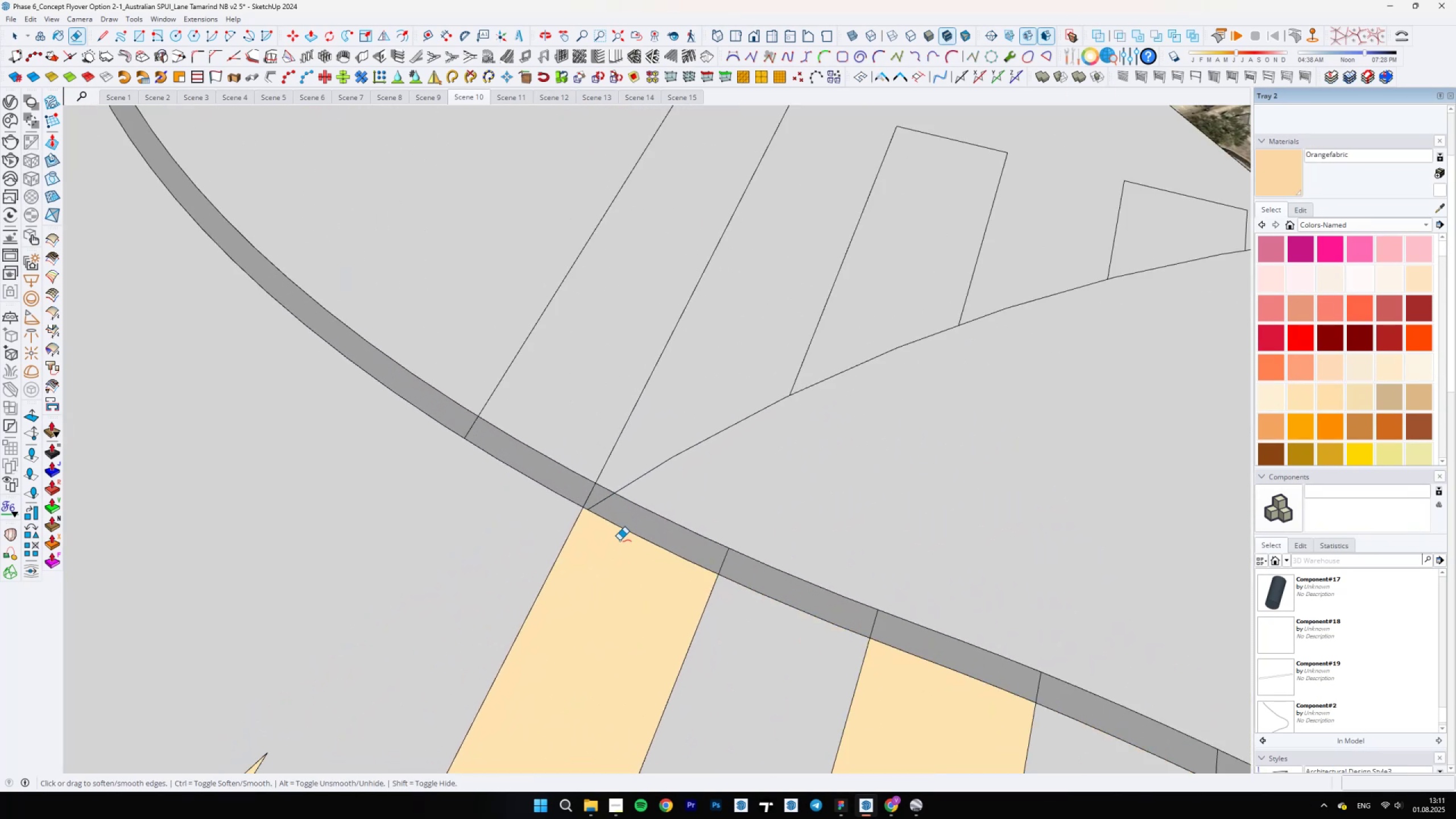 
key(Control+Z)
 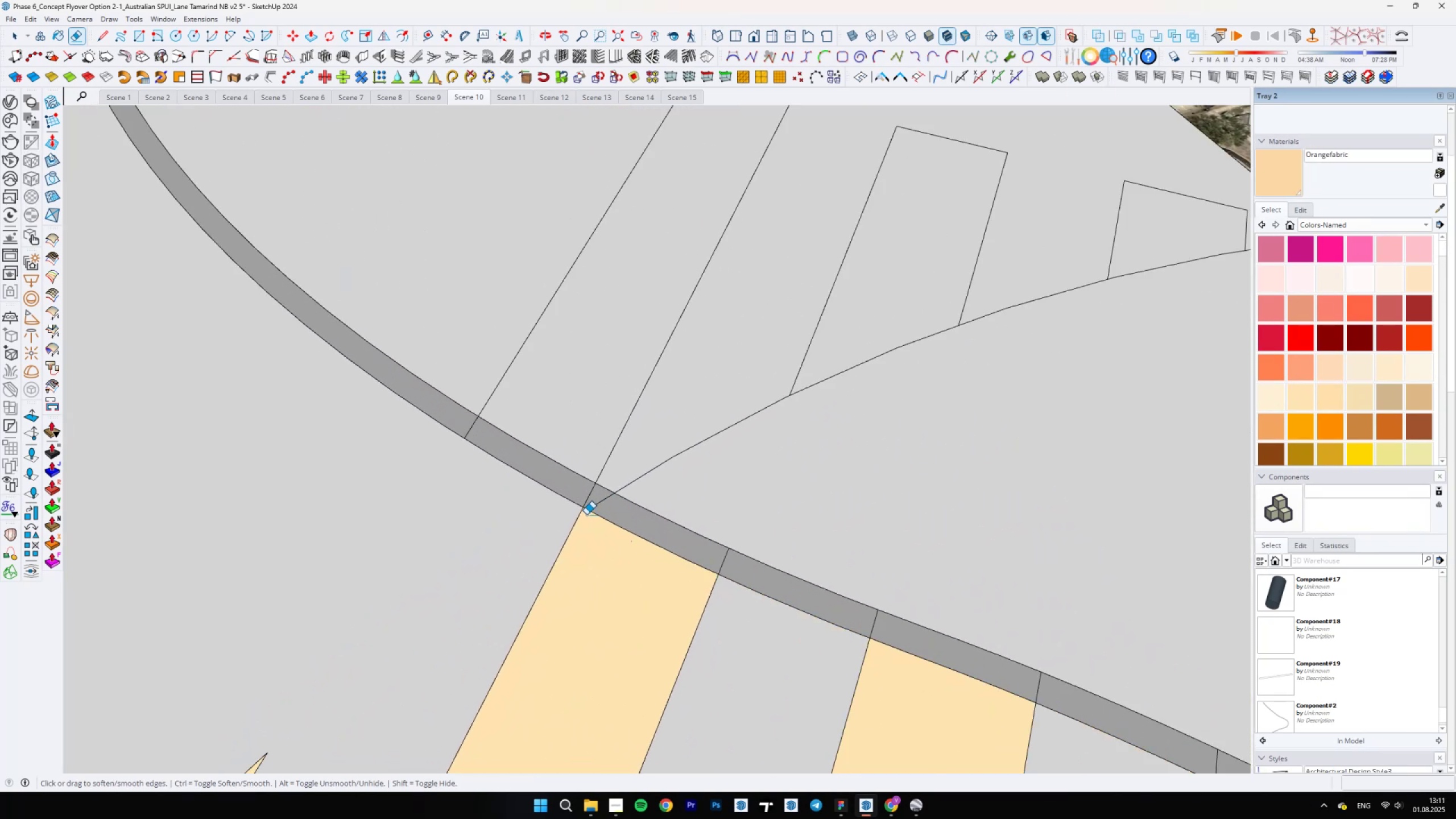 
scroll: coordinate [582, 508], scroll_direction: up, amount: 8.0
 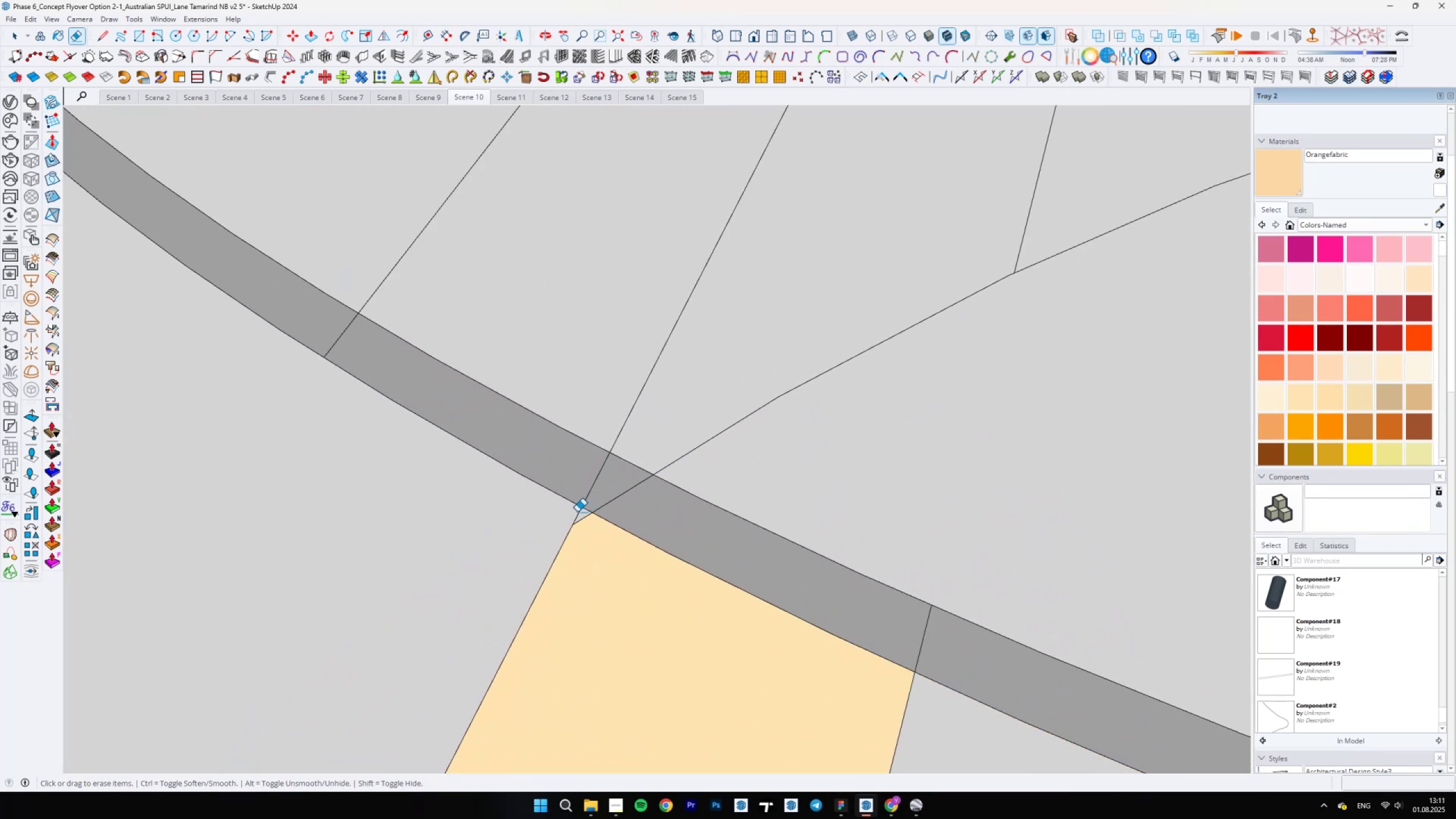 
left_click([577, 512])
 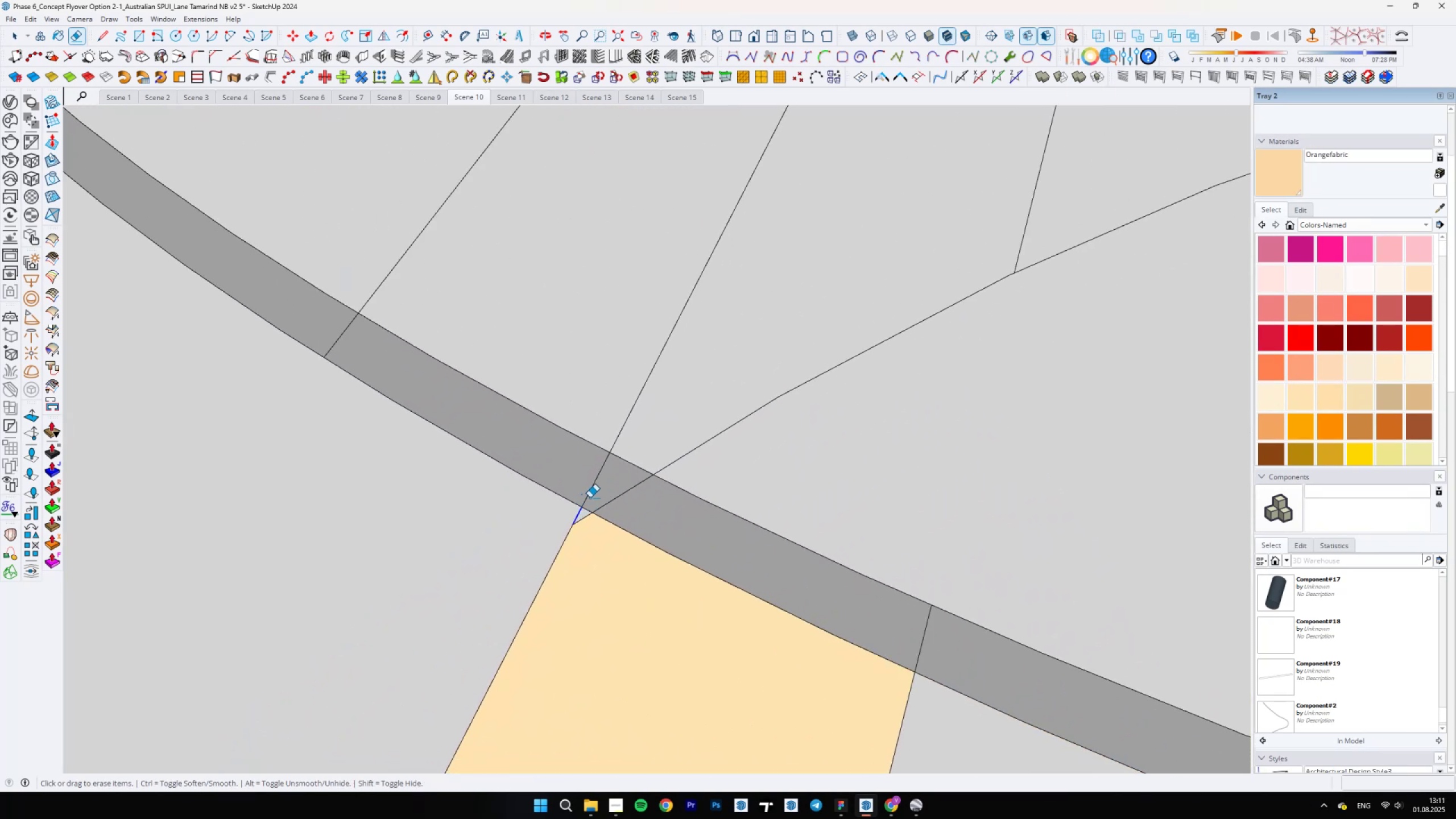 
left_click_drag(start_coordinate=[605, 494], to_coordinate=[559, 460])
 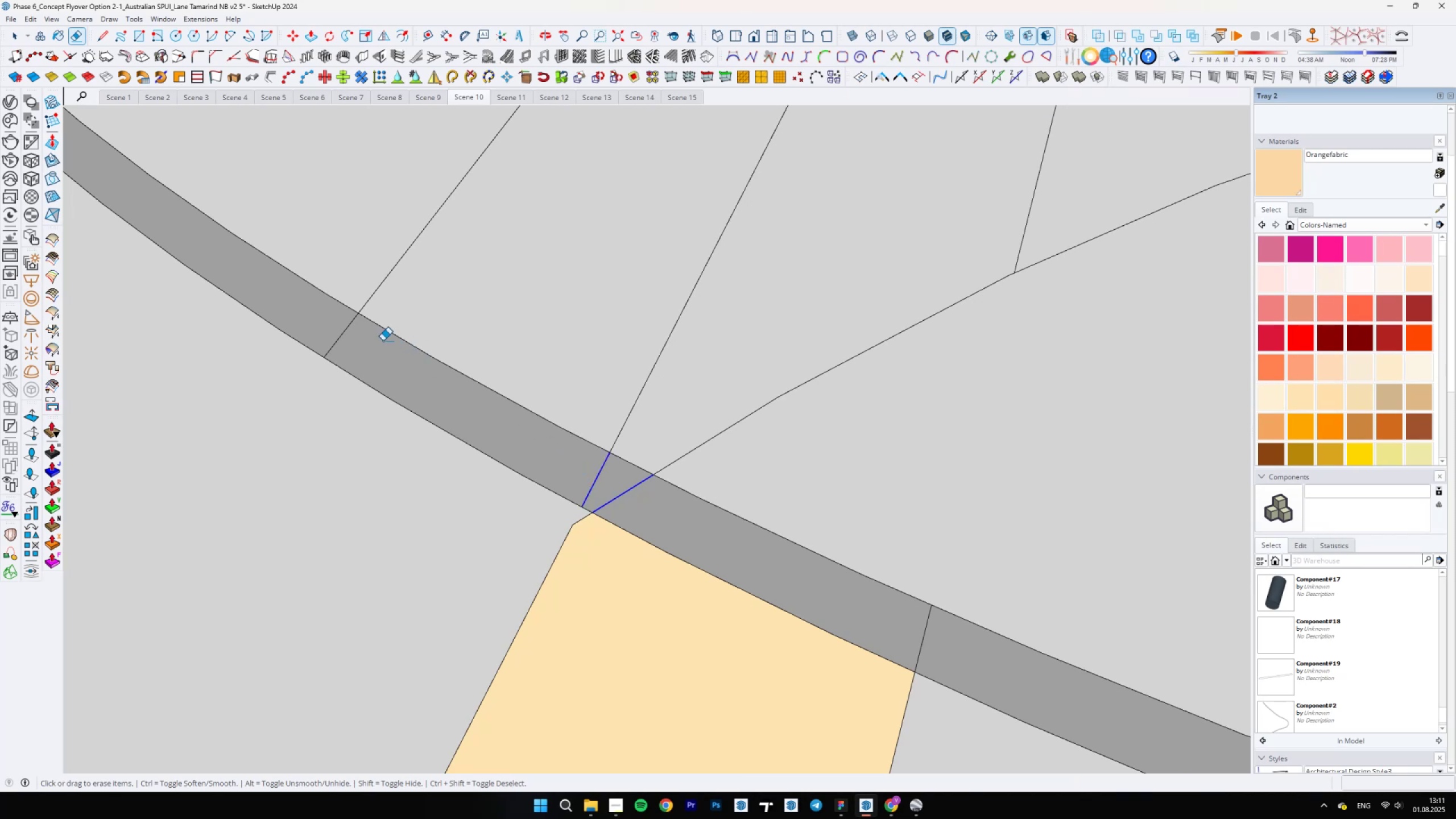 
left_click_drag(start_coordinate=[340, 325], to_coordinate=[353, 336])
 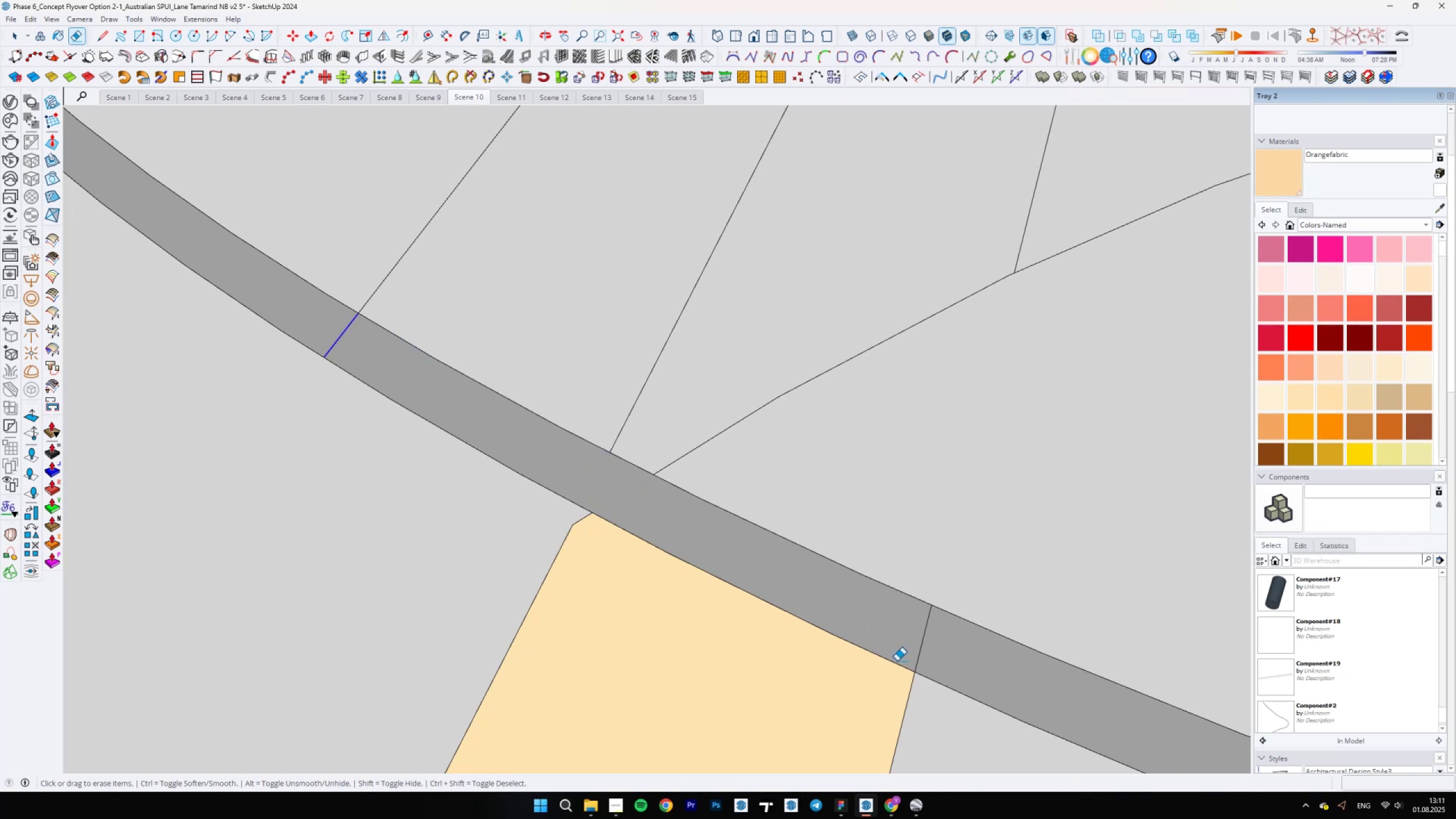 
left_click_drag(start_coordinate=[920, 635], to_coordinate=[927, 628])
 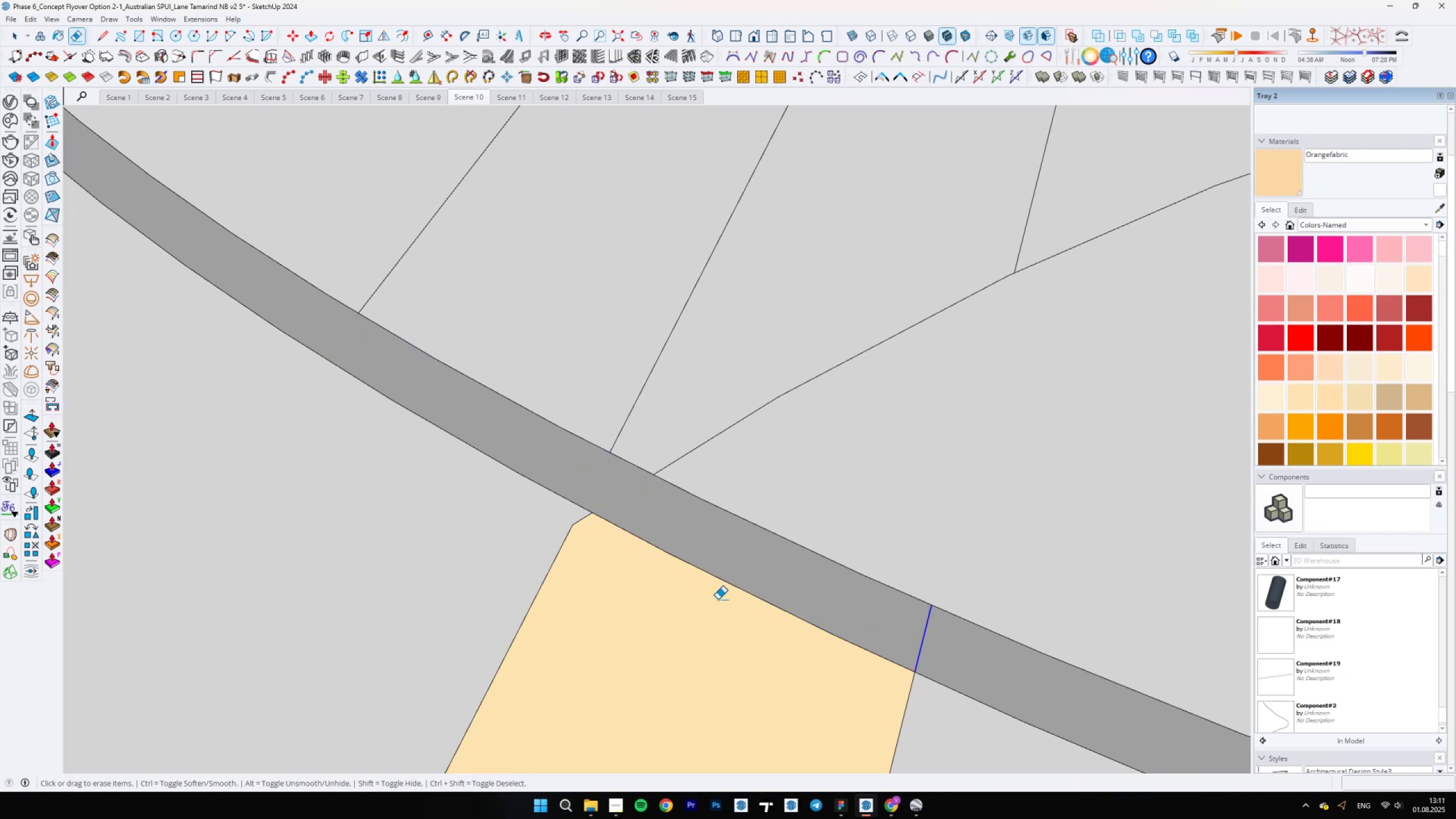 
scroll: coordinate [712, 532], scroll_direction: down, amount: 26.0
 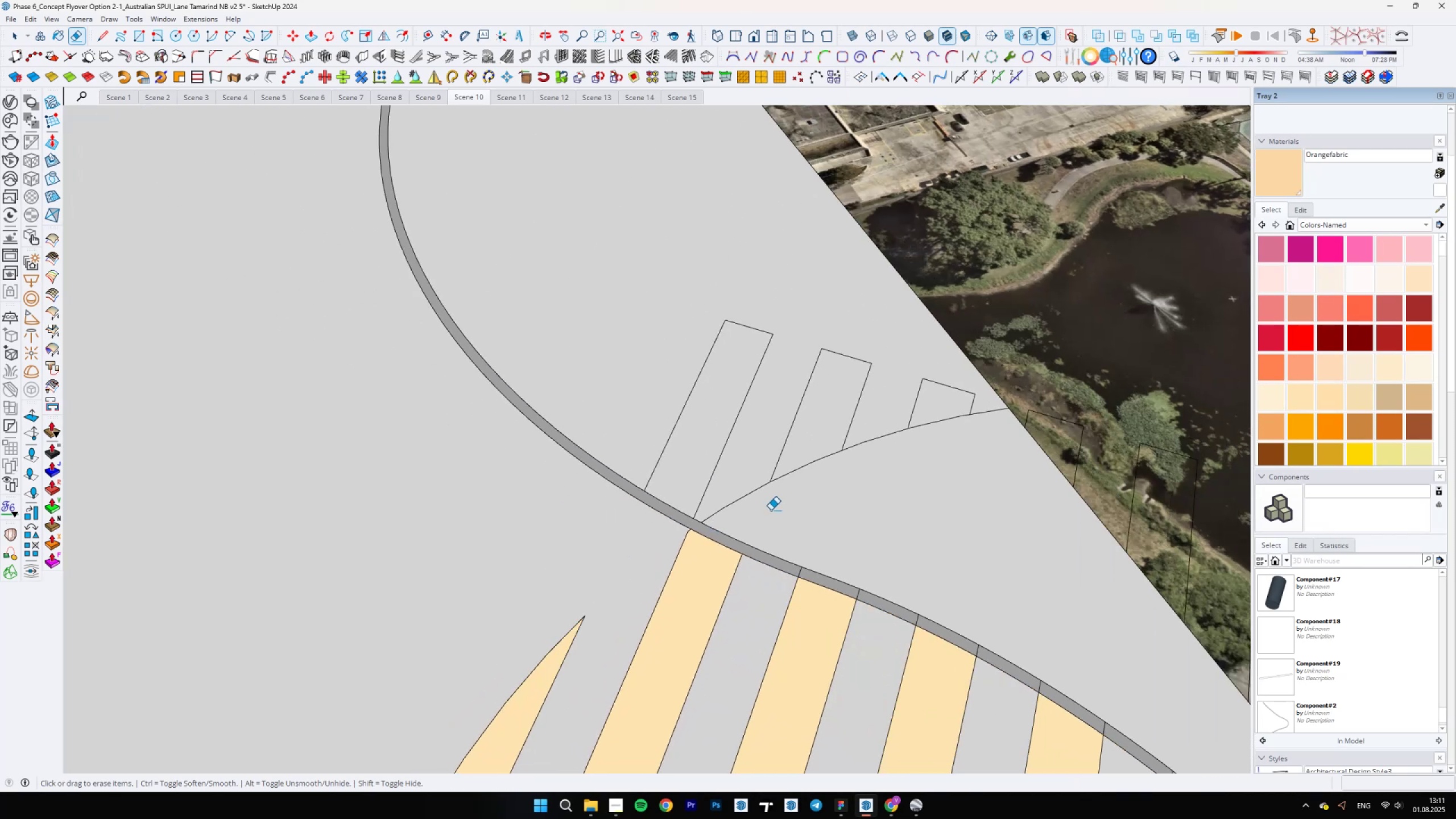 
left_click_drag(start_coordinate=[779, 507], to_coordinate=[988, 418])
 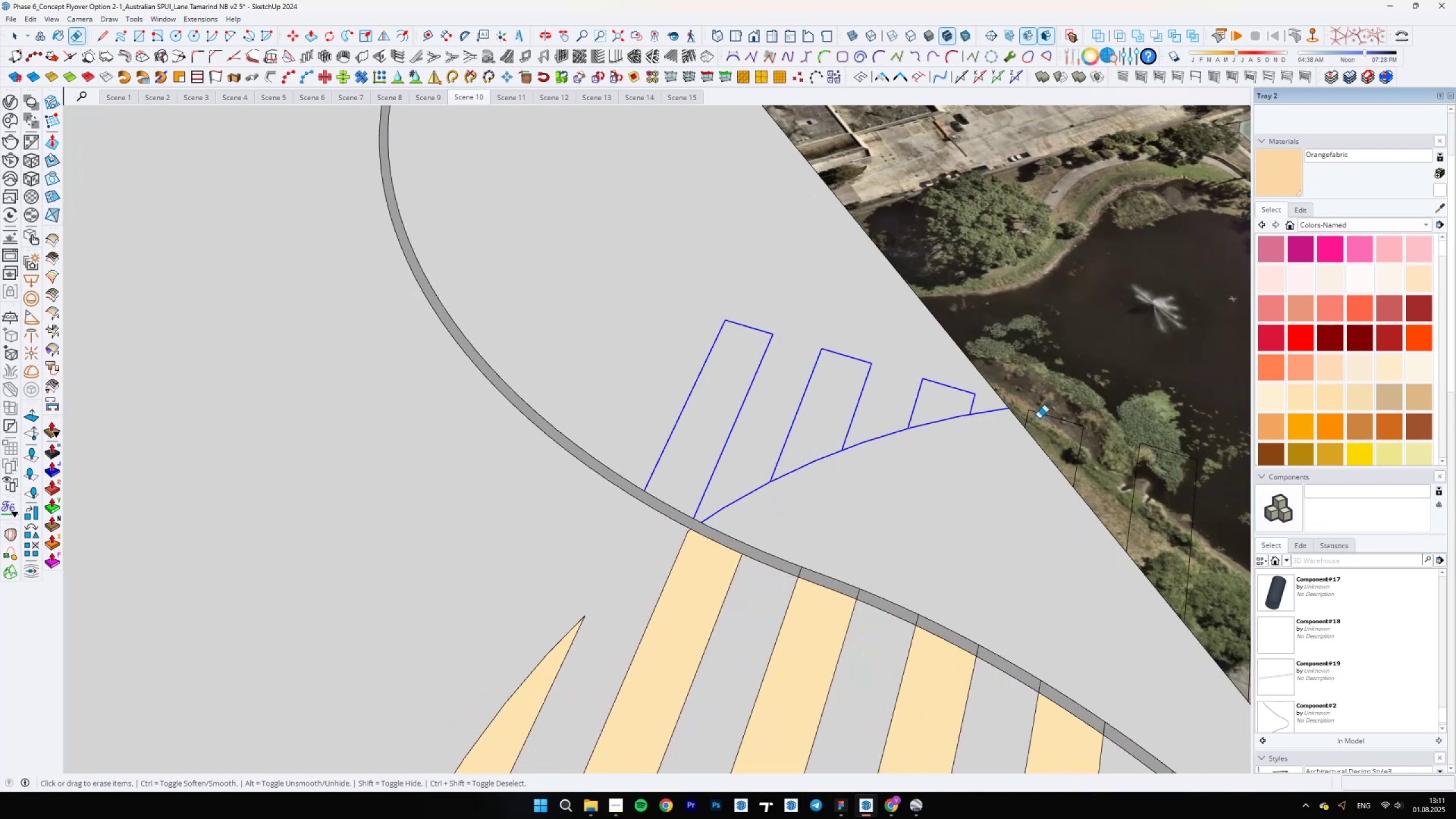 
left_click_drag(start_coordinate=[1029, 417], to_coordinate=[1105, 461])
 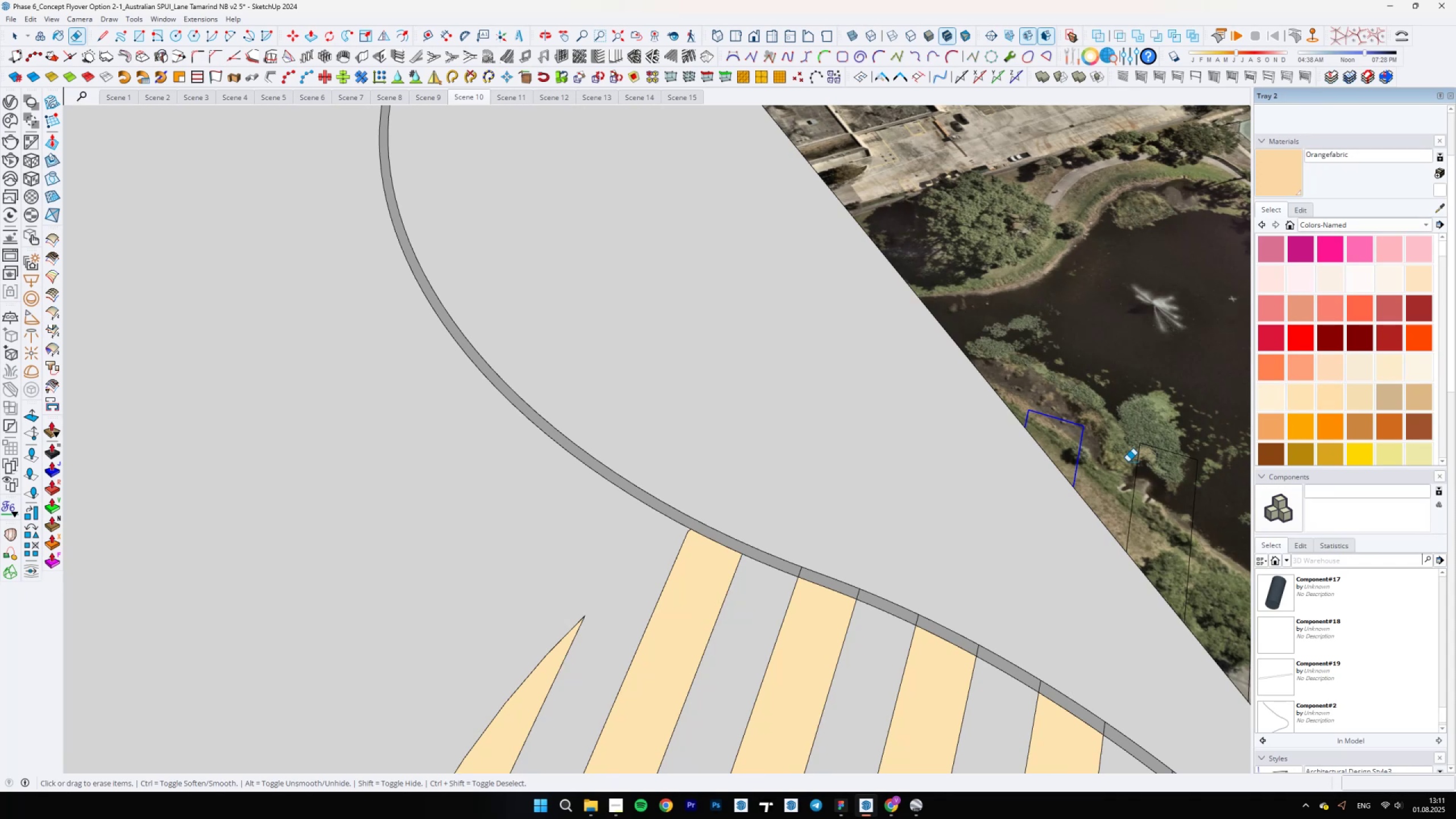 
left_click_drag(start_coordinate=[1134, 460], to_coordinate=[1196, 485])
 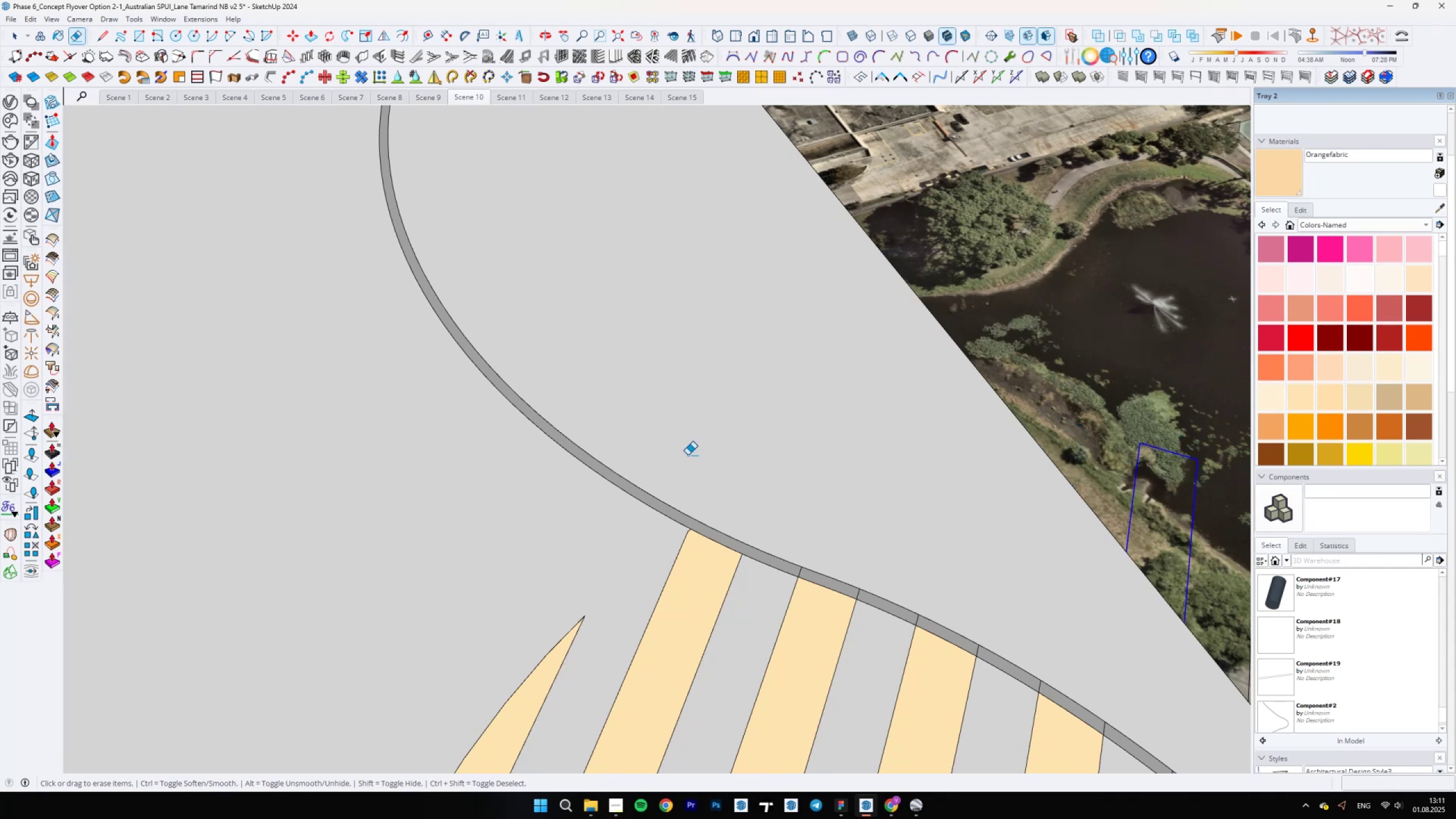 
scroll: coordinate [805, 439], scroll_direction: down, amount: 12.0
 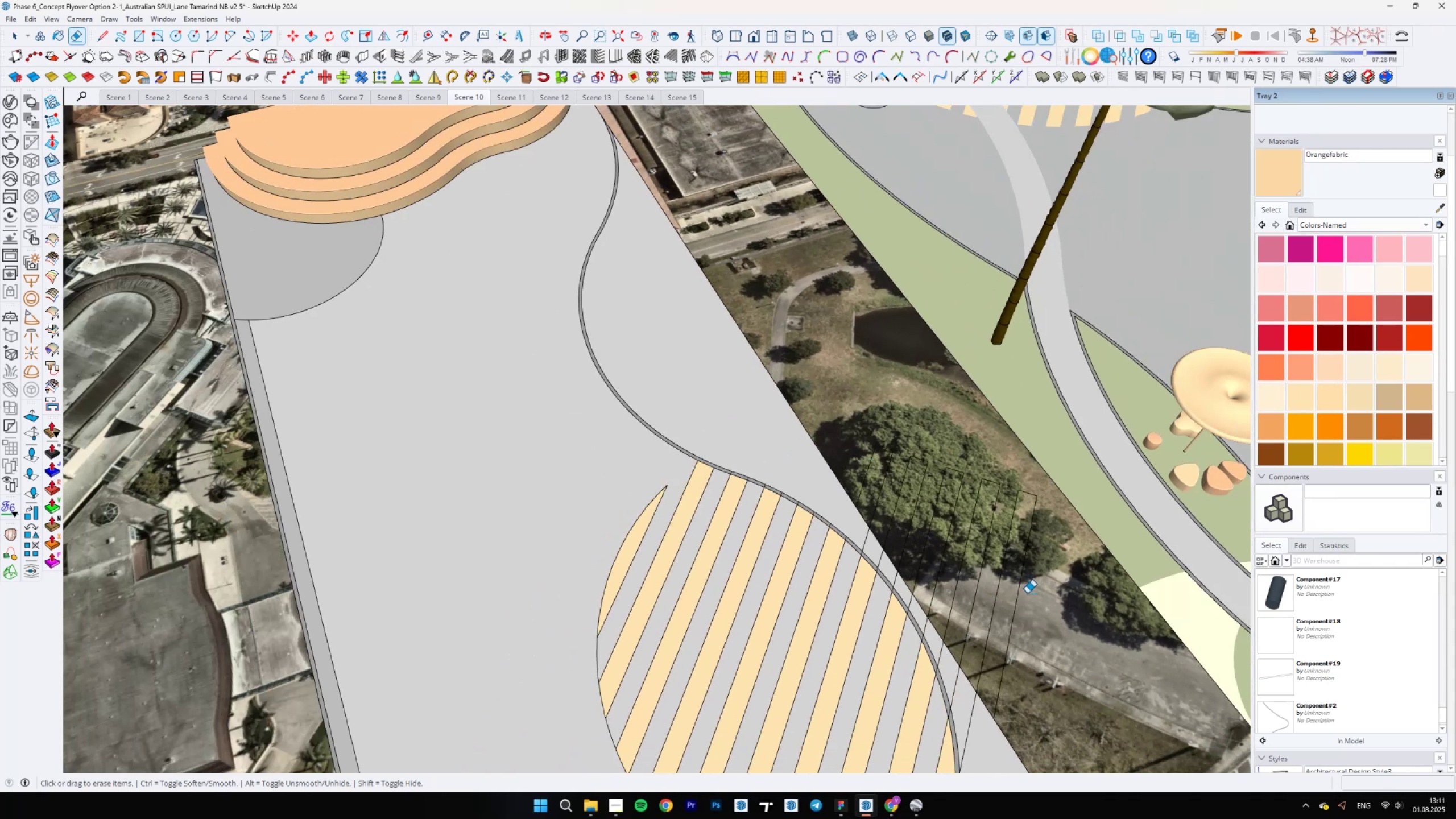 
left_click_drag(start_coordinate=[1021, 613], to_coordinate=[944, 468])
 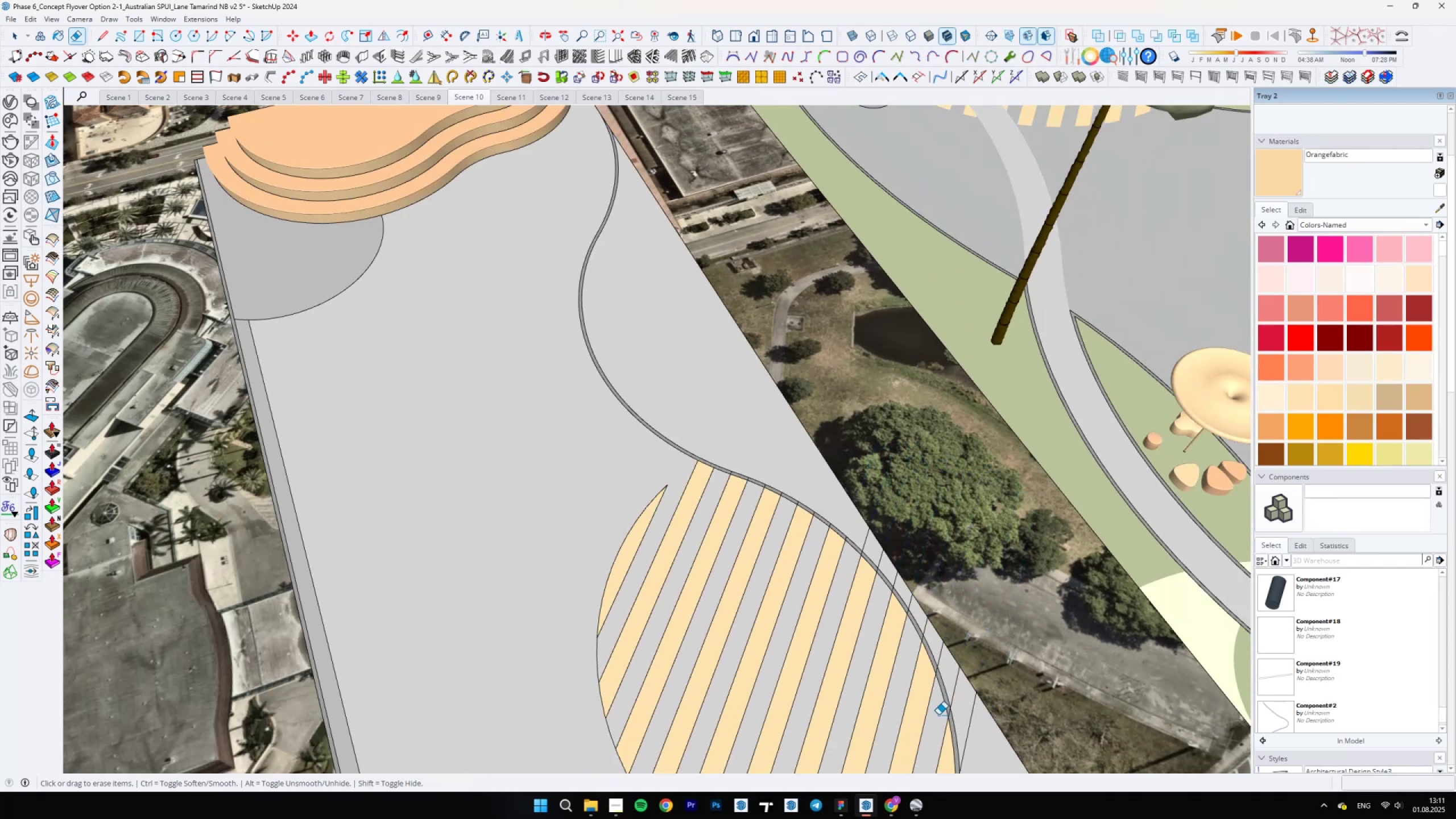 
left_click_drag(start_coordinate=[973, 735], to_coordinate=[930, 644])
 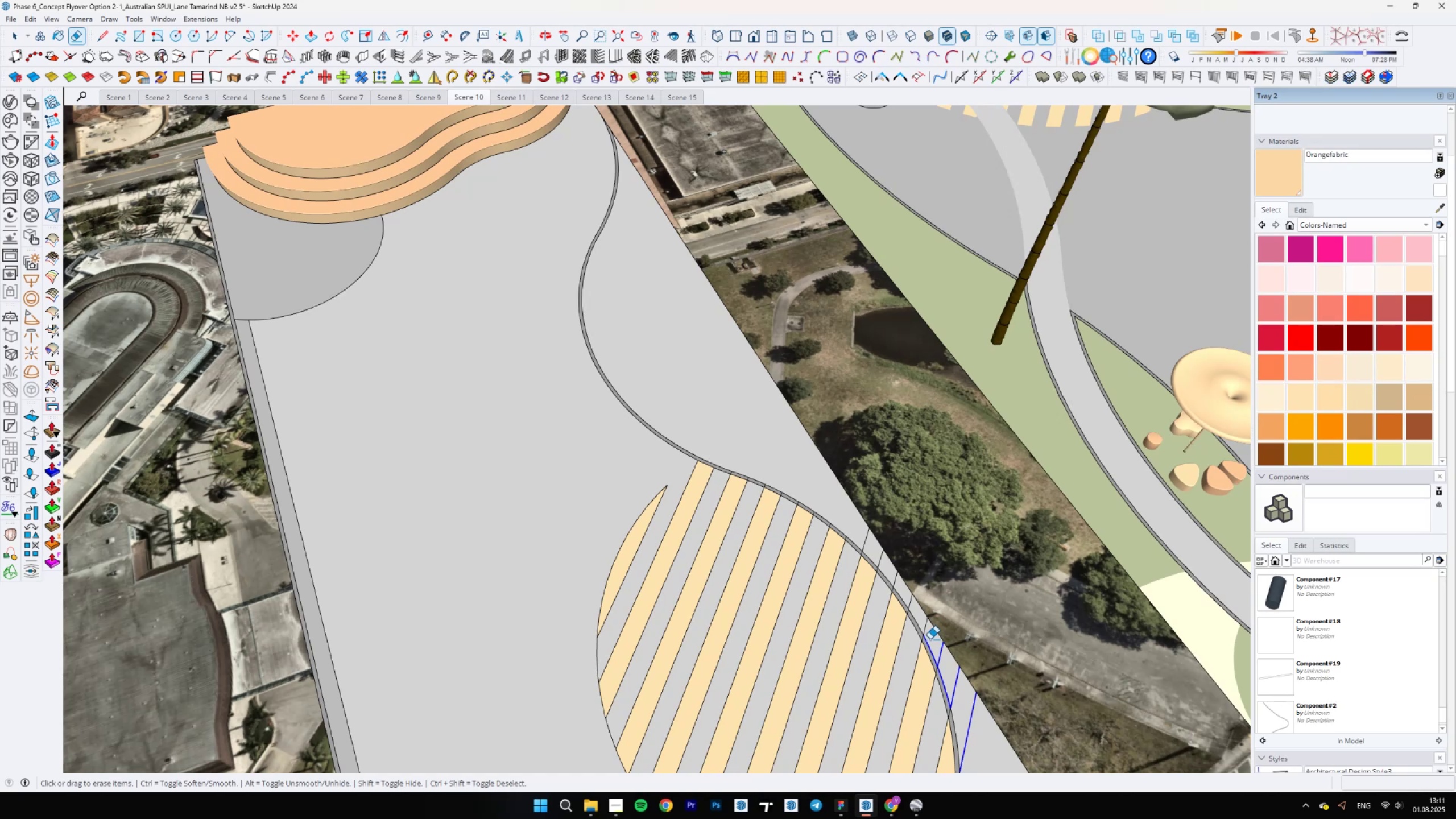 
key(Control+ControlLeft)
 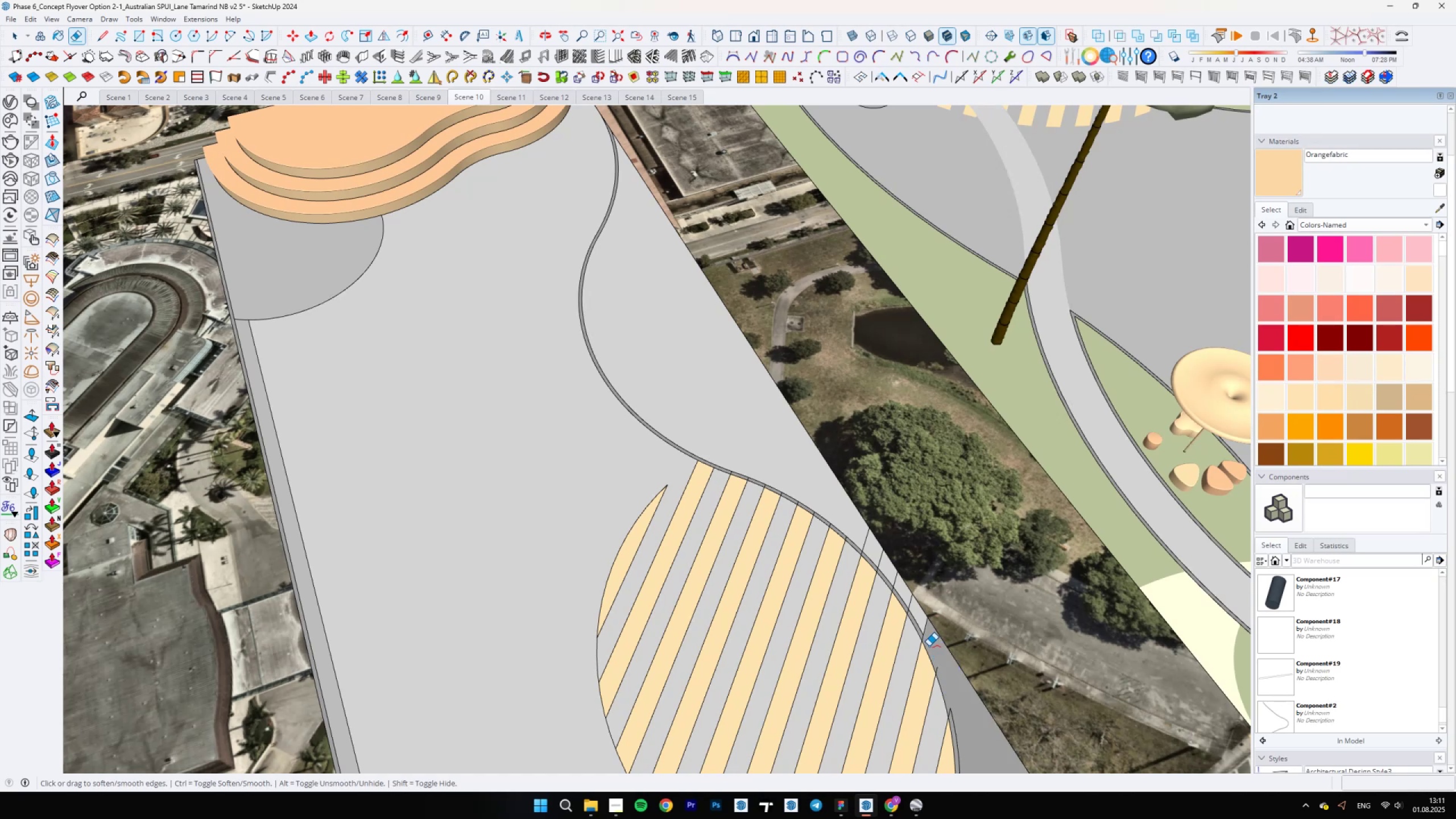 
key(Control+Z)
 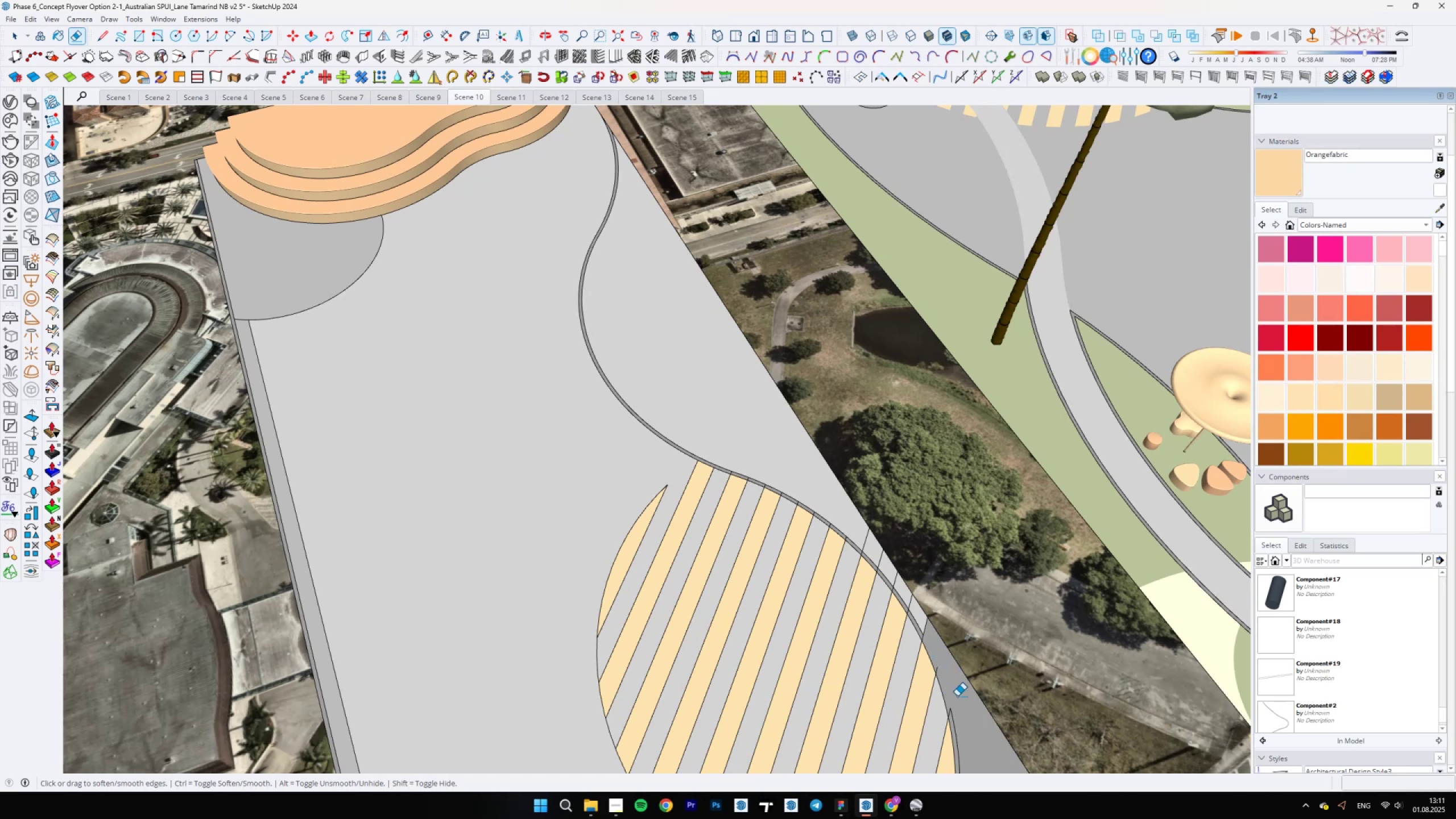 
left_click_drag(start_coordinate=[963, 701], to_coordinate=[860, 539])
 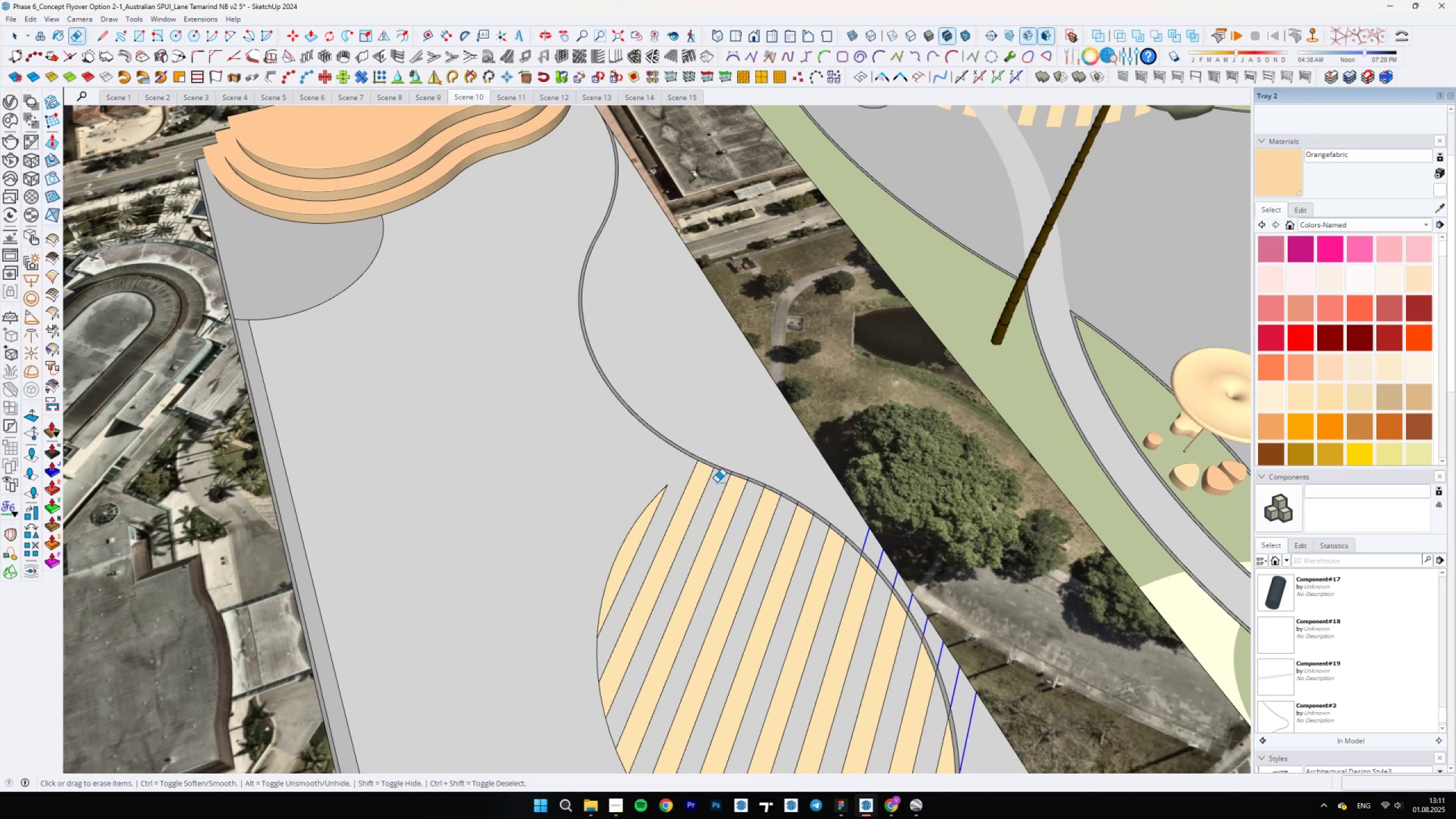 
scroll: coordinate [701, 543], scroll_direction: down, amount: 5.0
 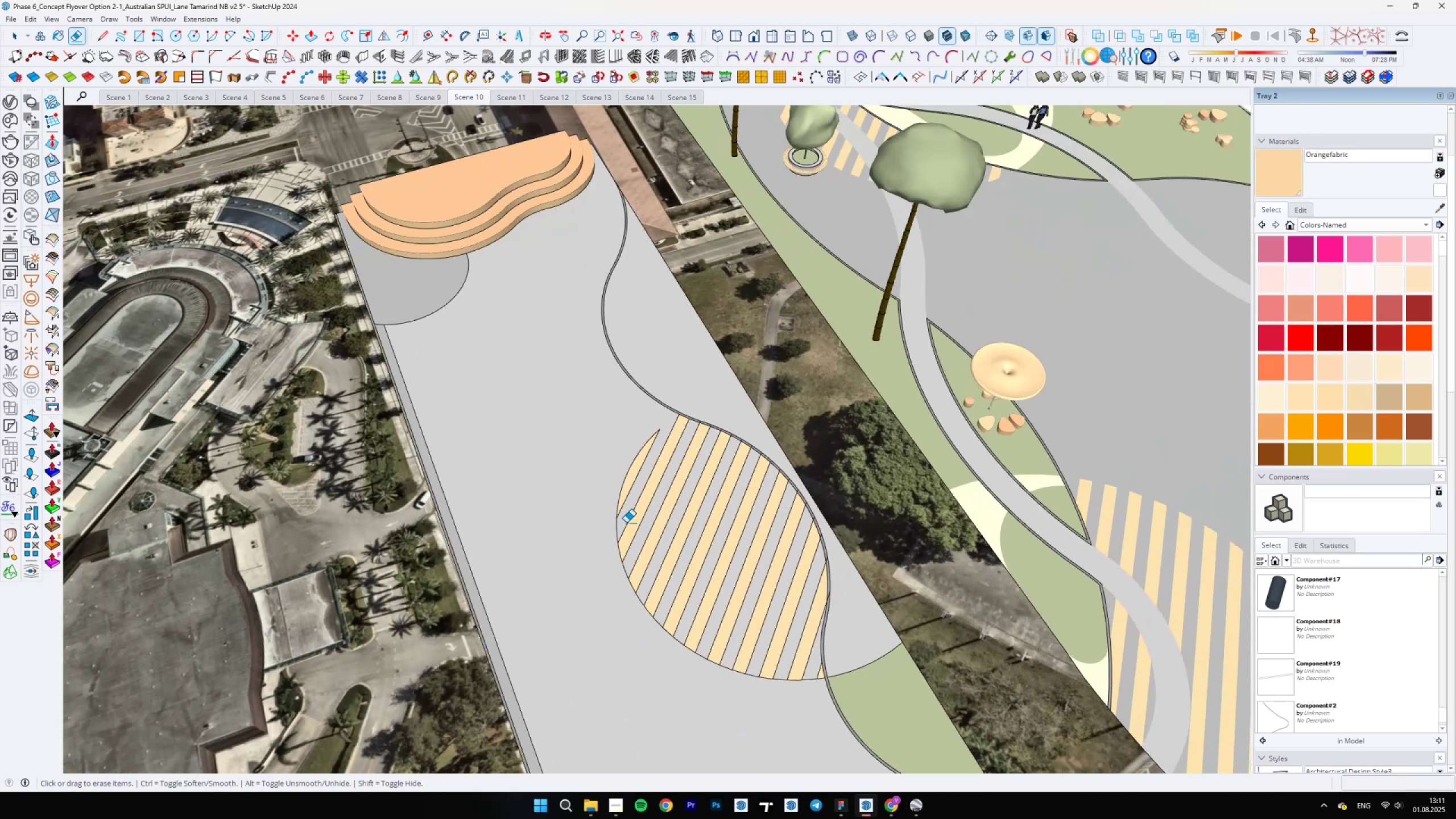 
left_click_drag(start_coordinate=[620, 527], to_coordinate=[613, 532])
 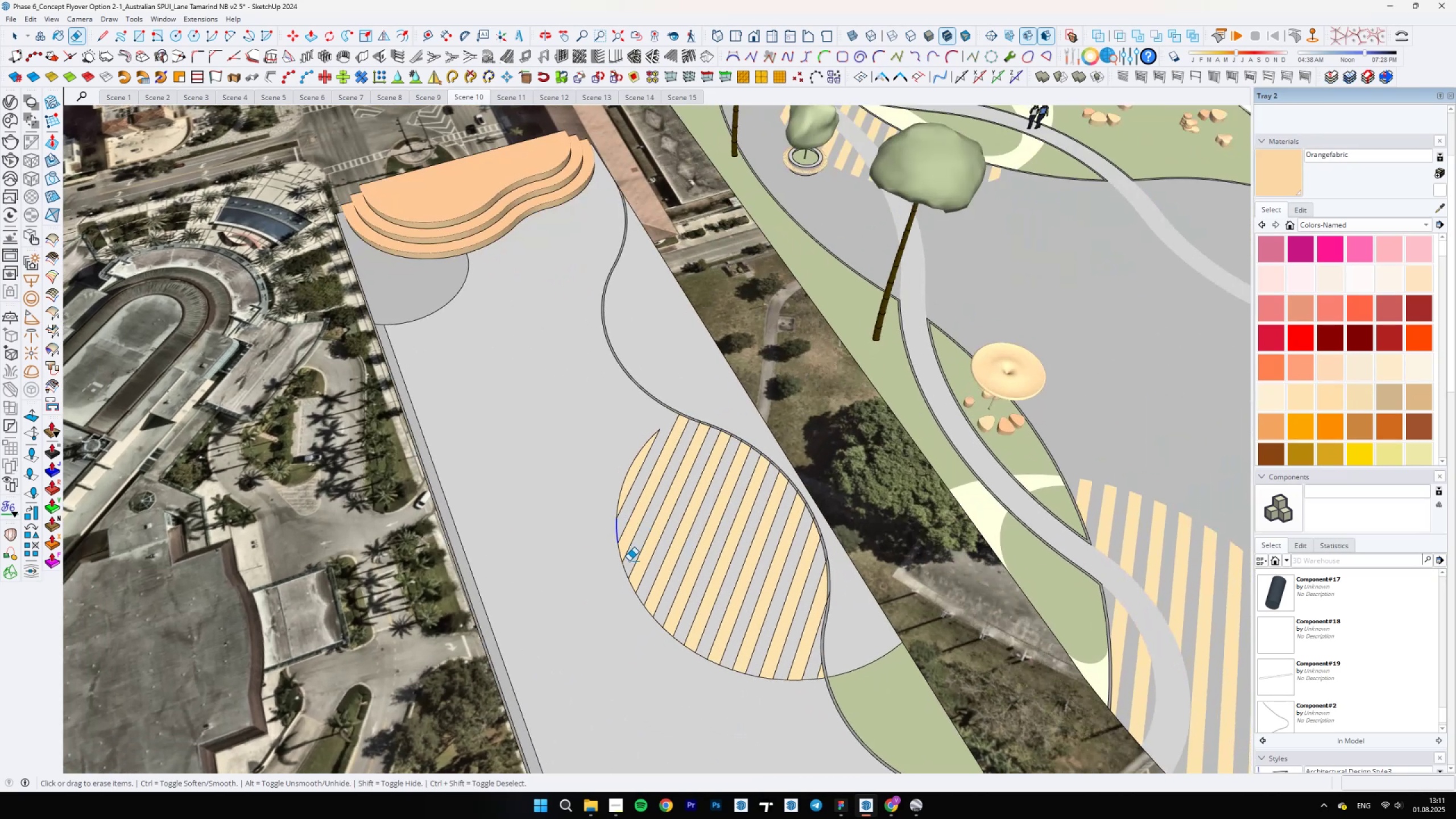 
left_click_drag(start_coordinate=[629, 566], to_coordinate=[621, 577])
 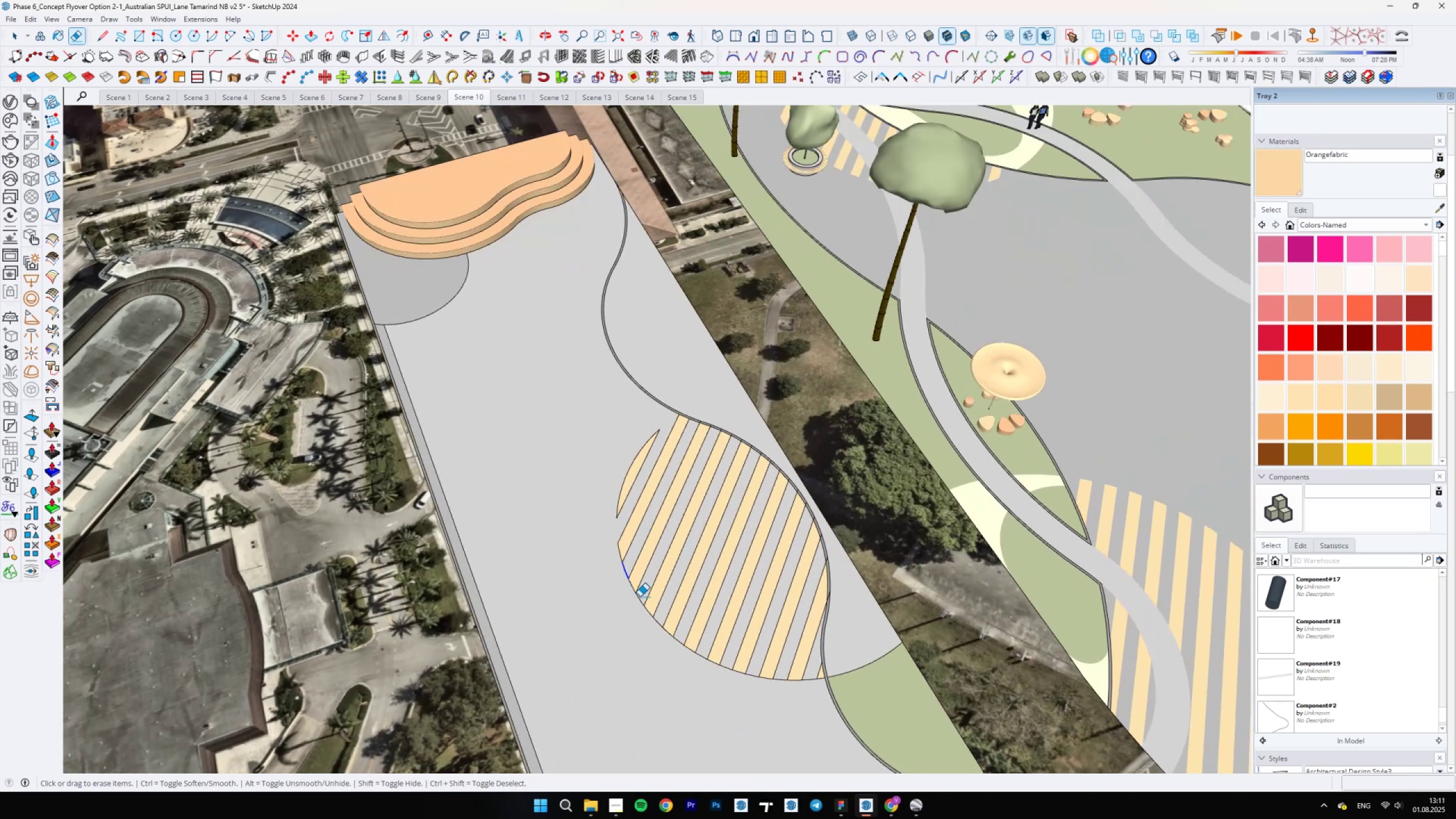 
left_click_drag(start_coordinate=[640, 599], to_coordinate=[640, 606])
 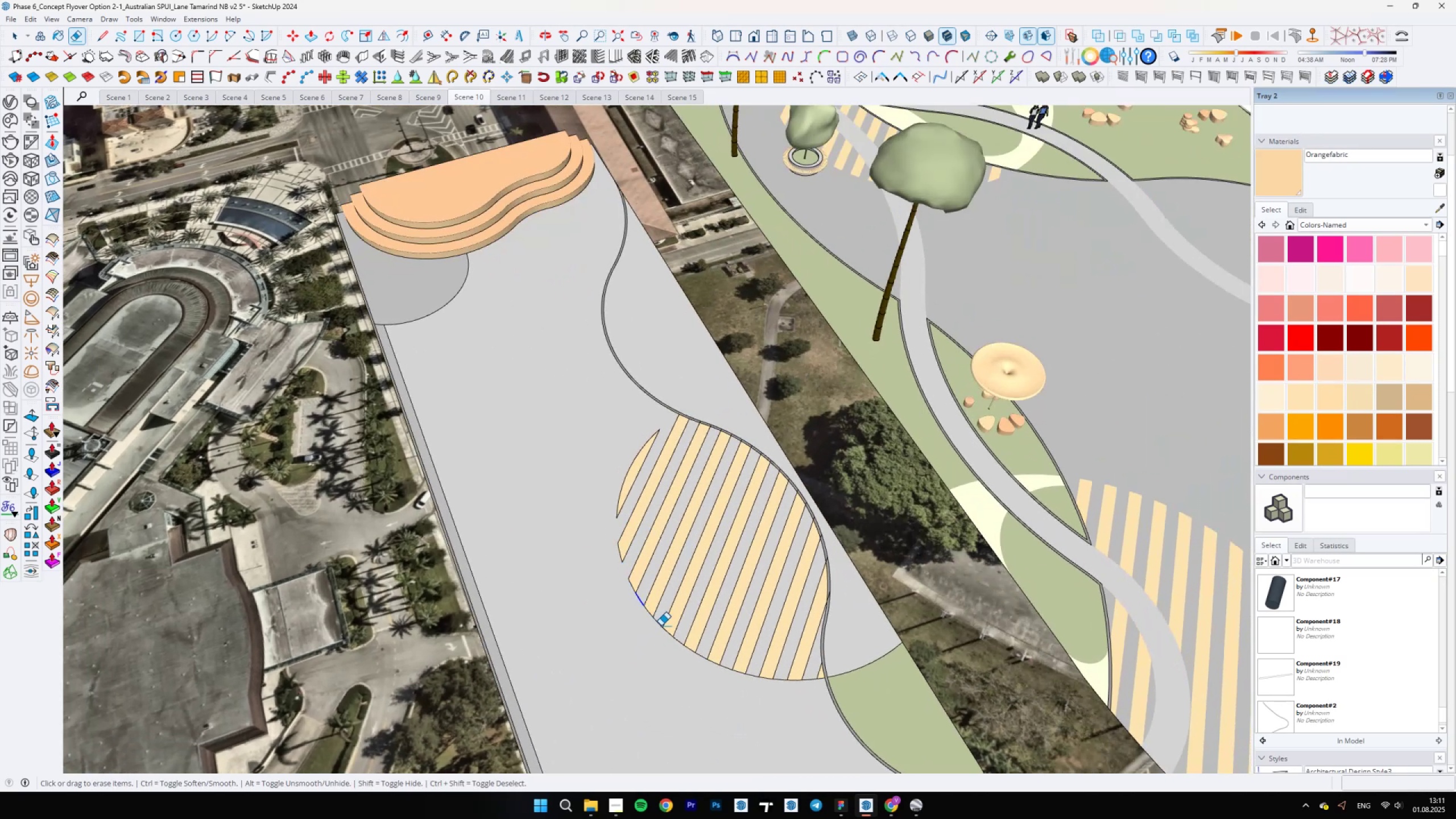 
left_click_drag(start_coordinate=[661, 622], to_coordinate=[658, 629])
 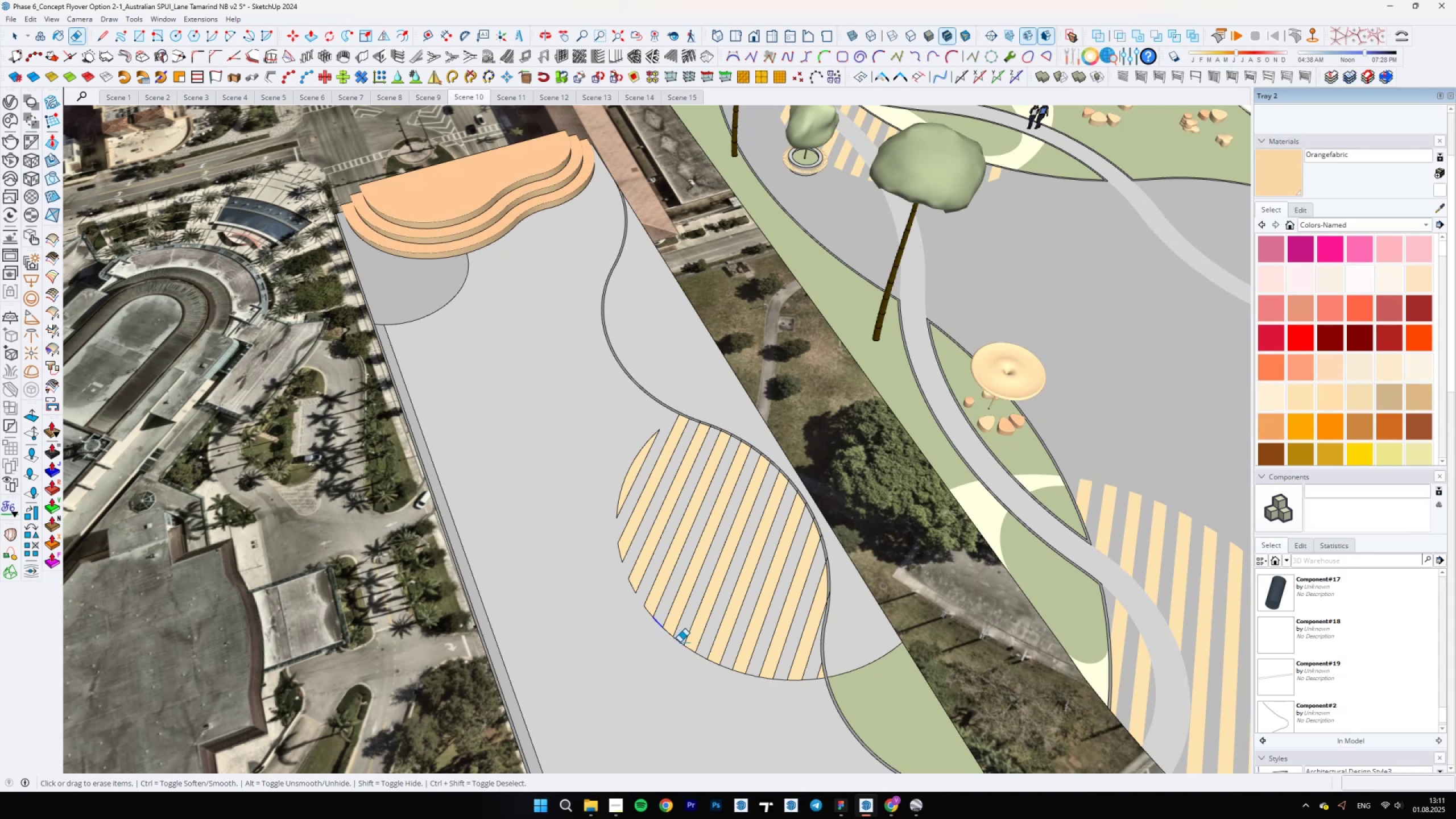 
left_click_drag(start_coordinate=[678, 642], to_coordinate=[675, 653])
 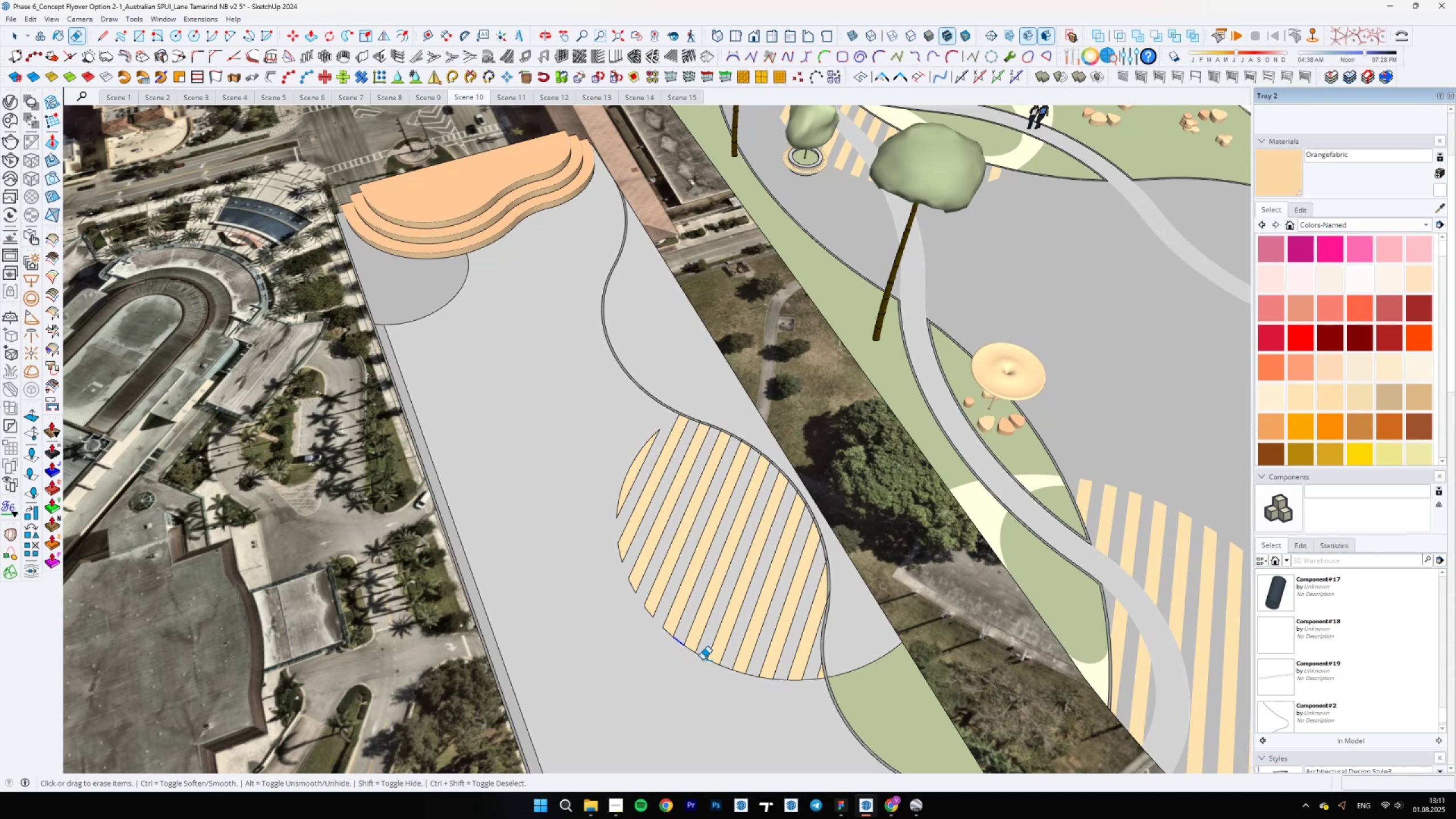 
left_click_drag(start_coordinate=[703, 657], to_coordinate=[699, 667])
 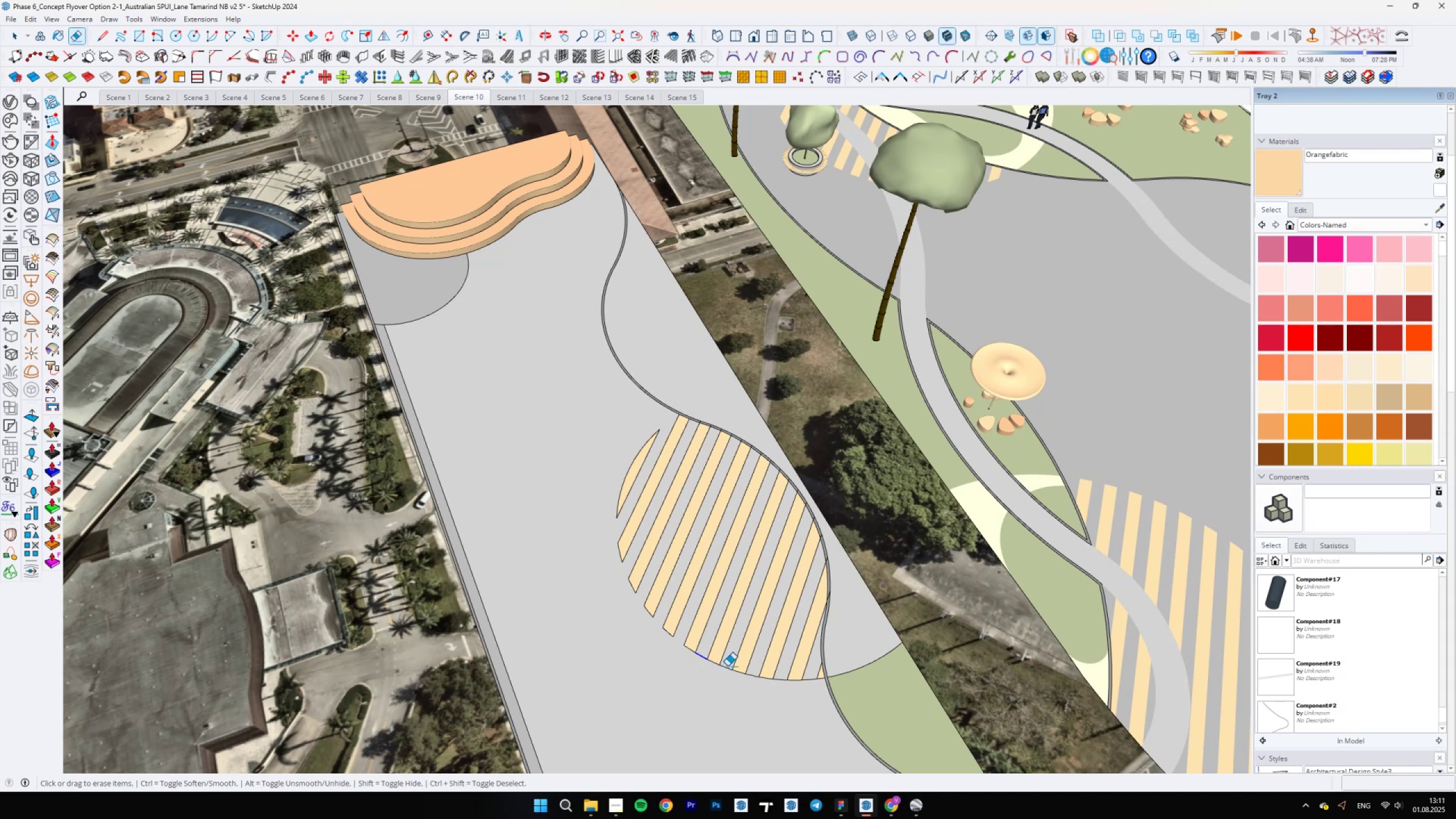 
left_click_drag(start_coordinate=[728, 667], to_coordinate=[722, 681])
 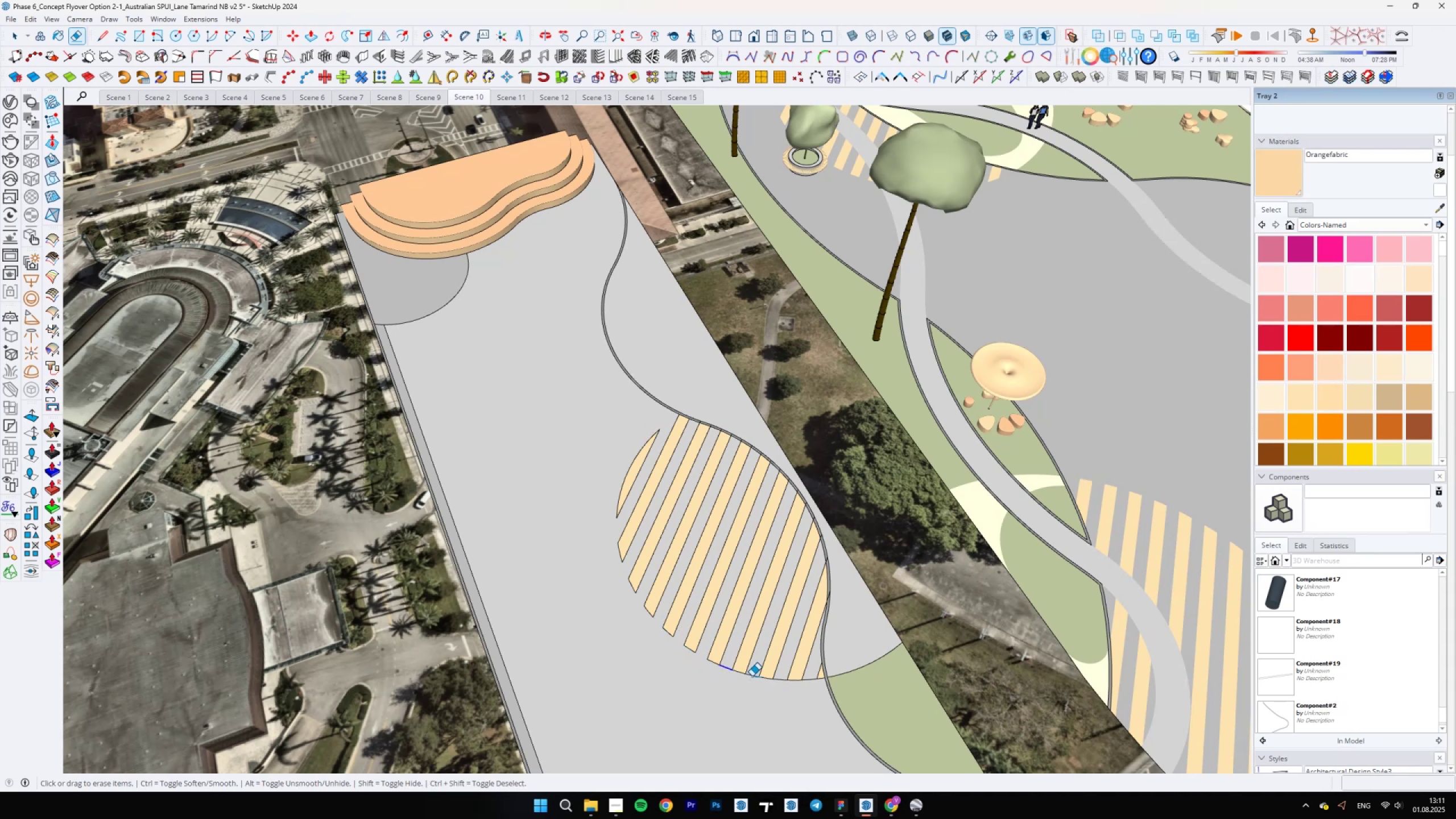 
left_click_drag(start_coordinate=[752, 678], to_coordinate=[750, 689])
 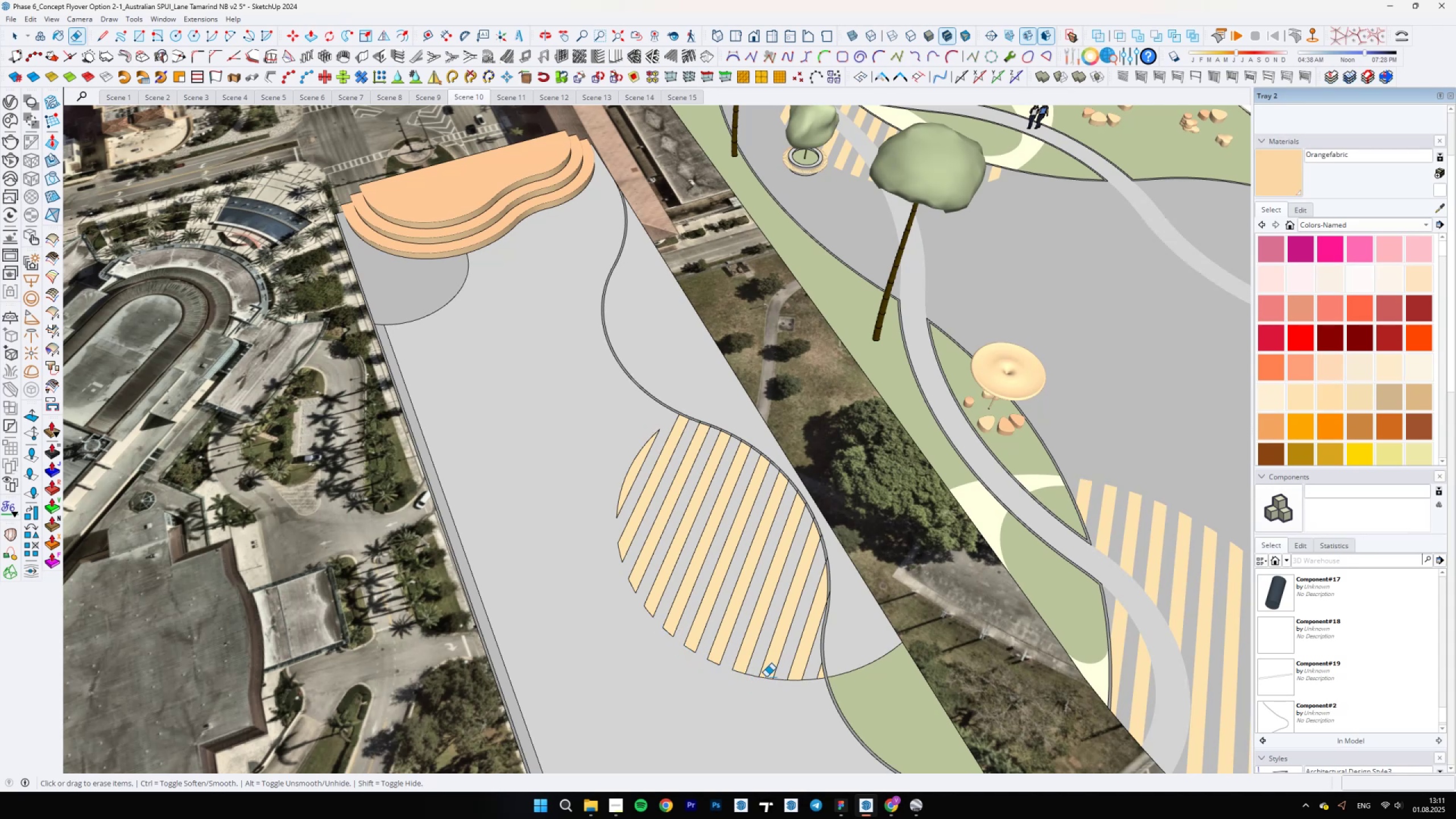 
left_click_drag(start_coordinate=[755, 677], to_coordinate=[752, 688])
 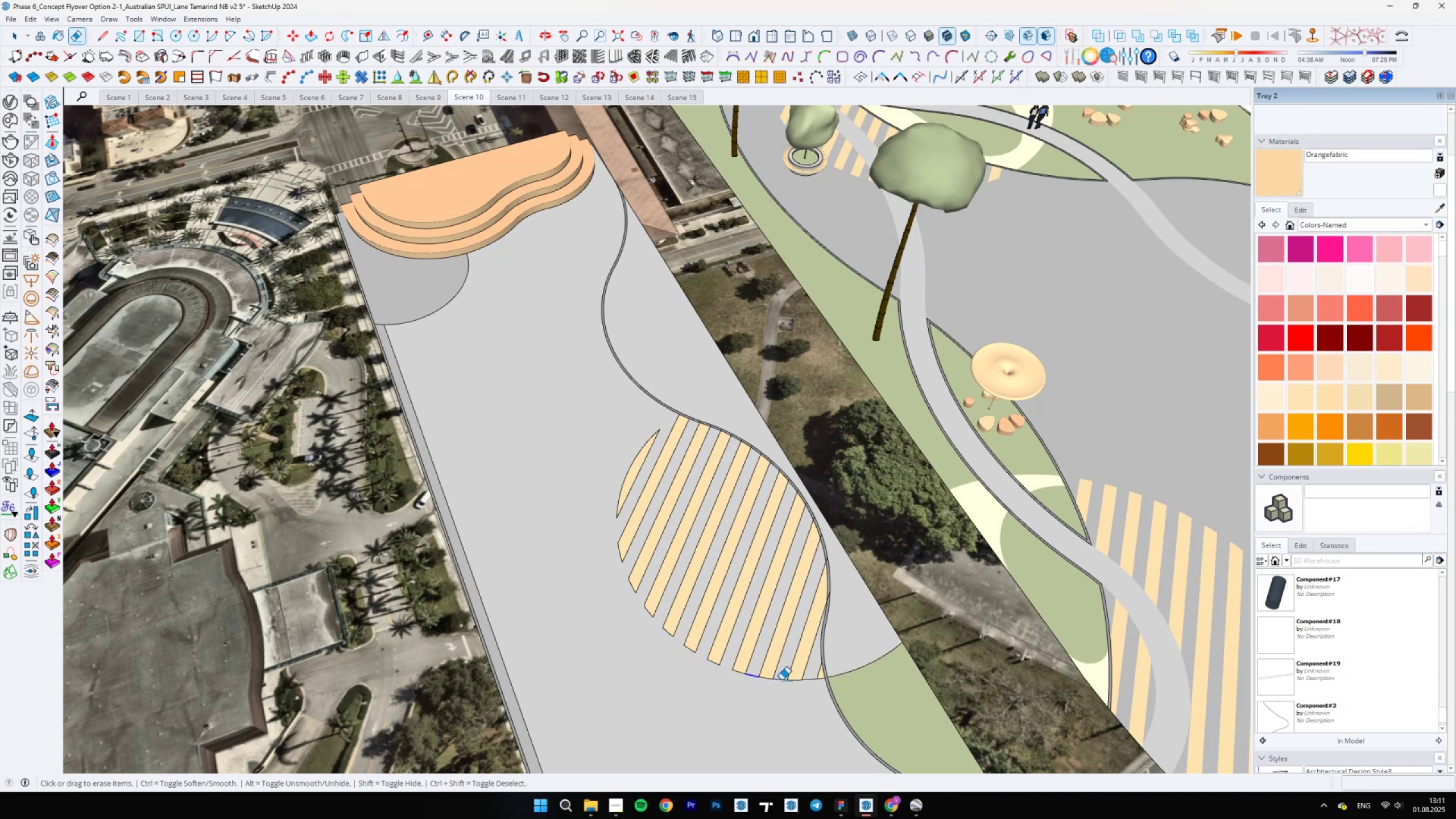 
left_click_drag(start_coordinate=[782, 678], to_coordinate=[777, 693])
 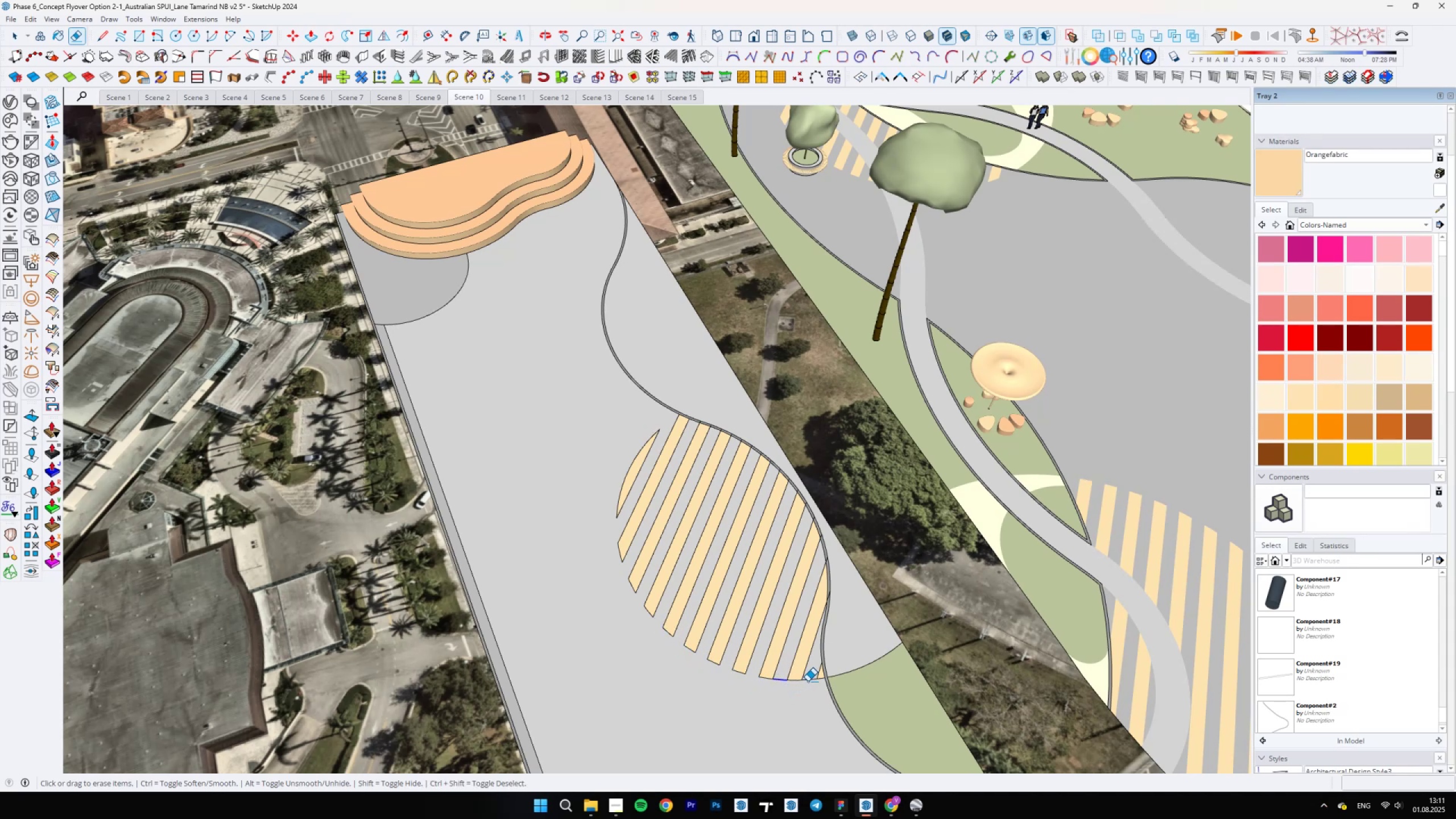 
left_click_drag(start_coordinate=[809, 679], to_coordinate=[809, 689])
 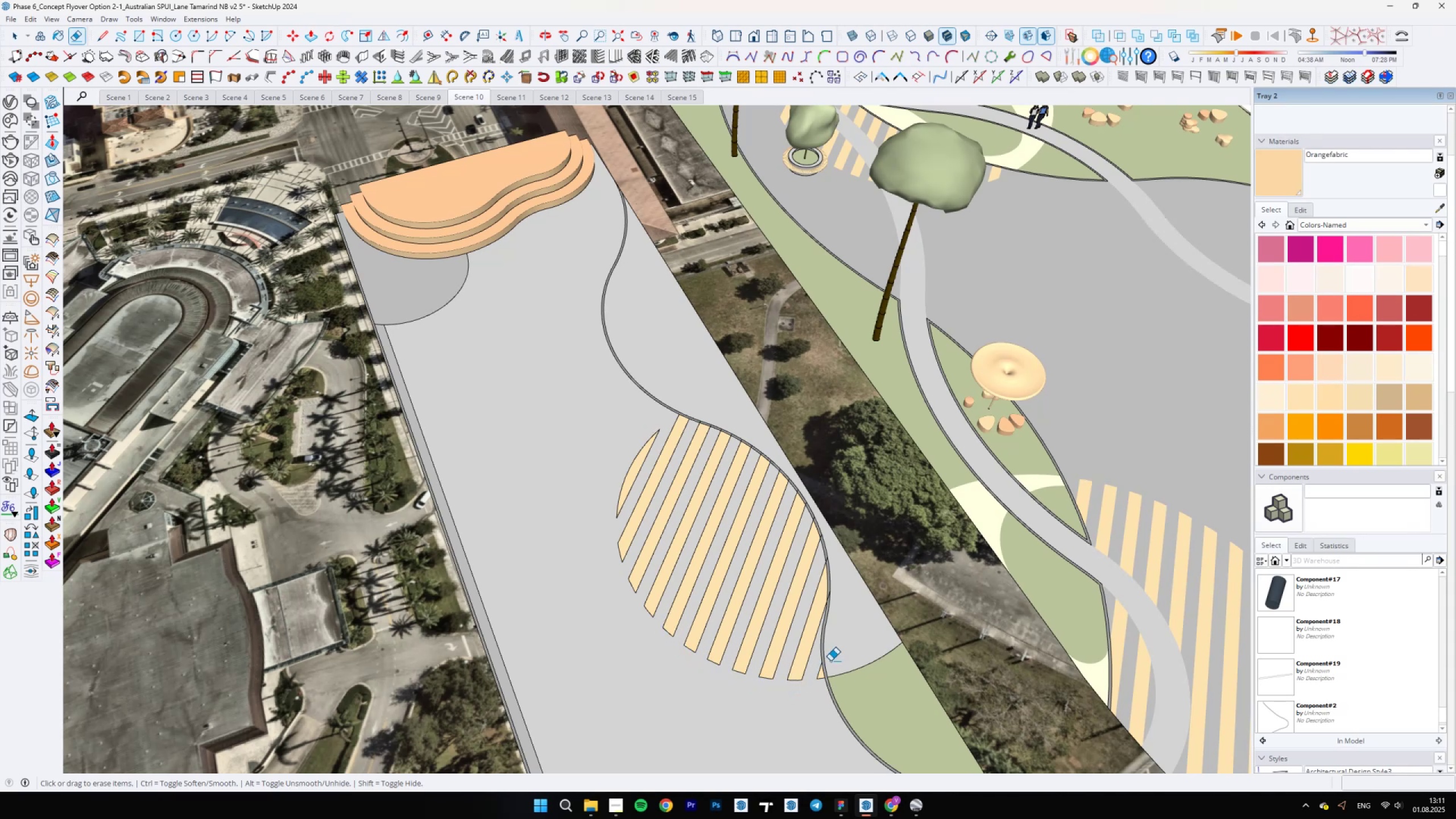 
wait(5.15)
 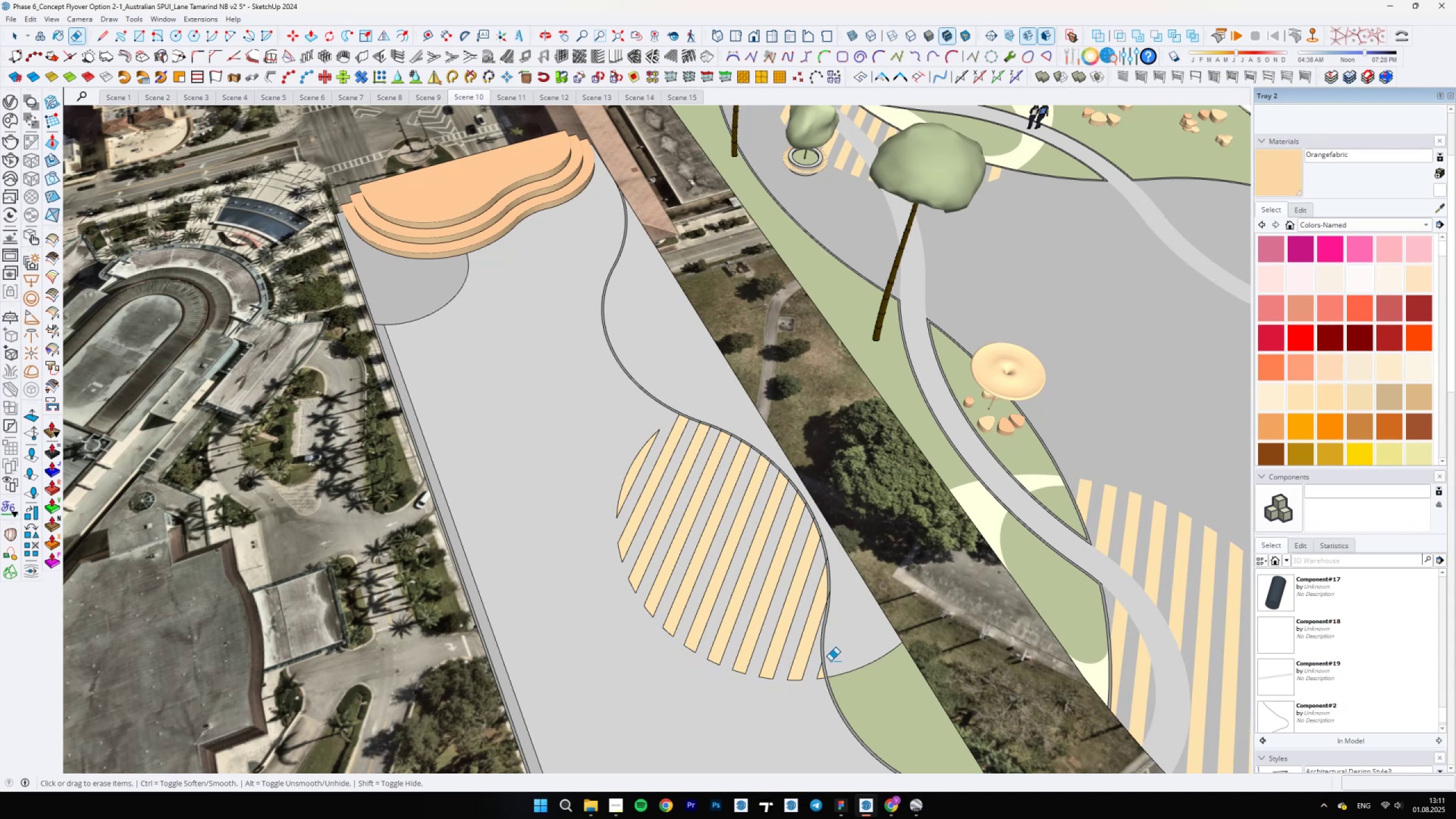 
scroll: coordinate [864, 668], scroll_direction: down, amount: 1.0
 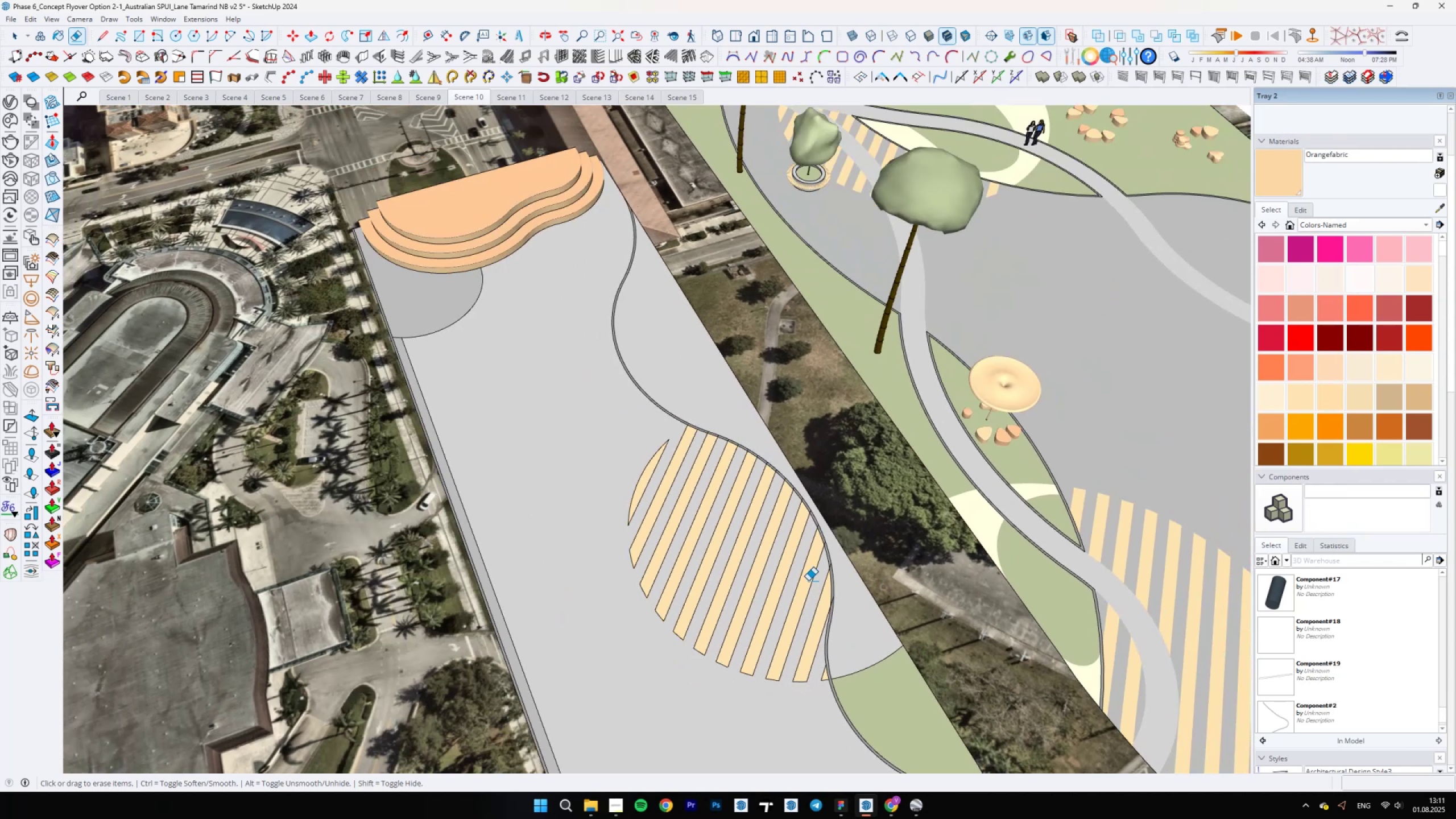 
key(Control+Z)
 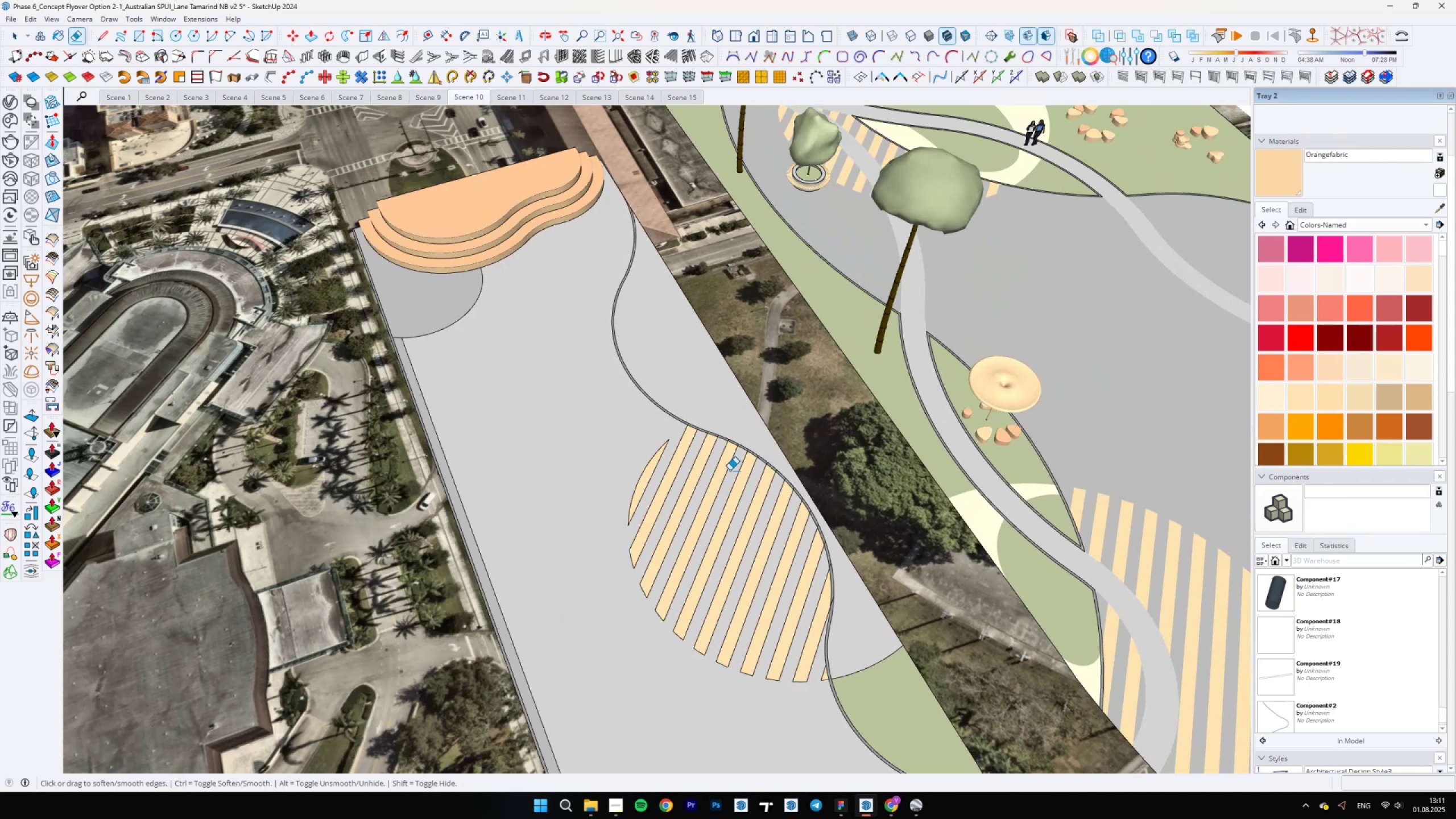 
key(Control+Z)
 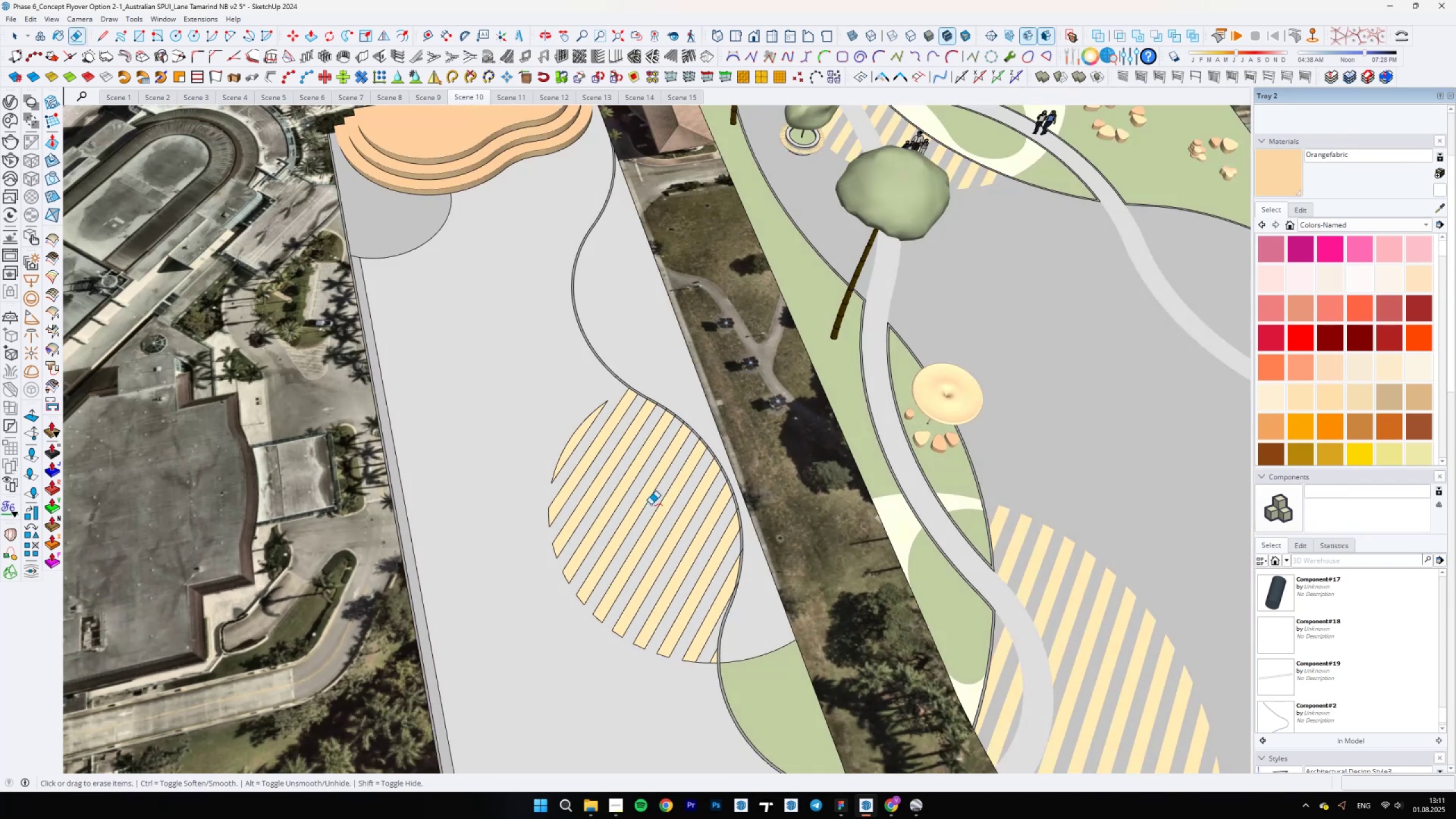 
key(Control+Z)
 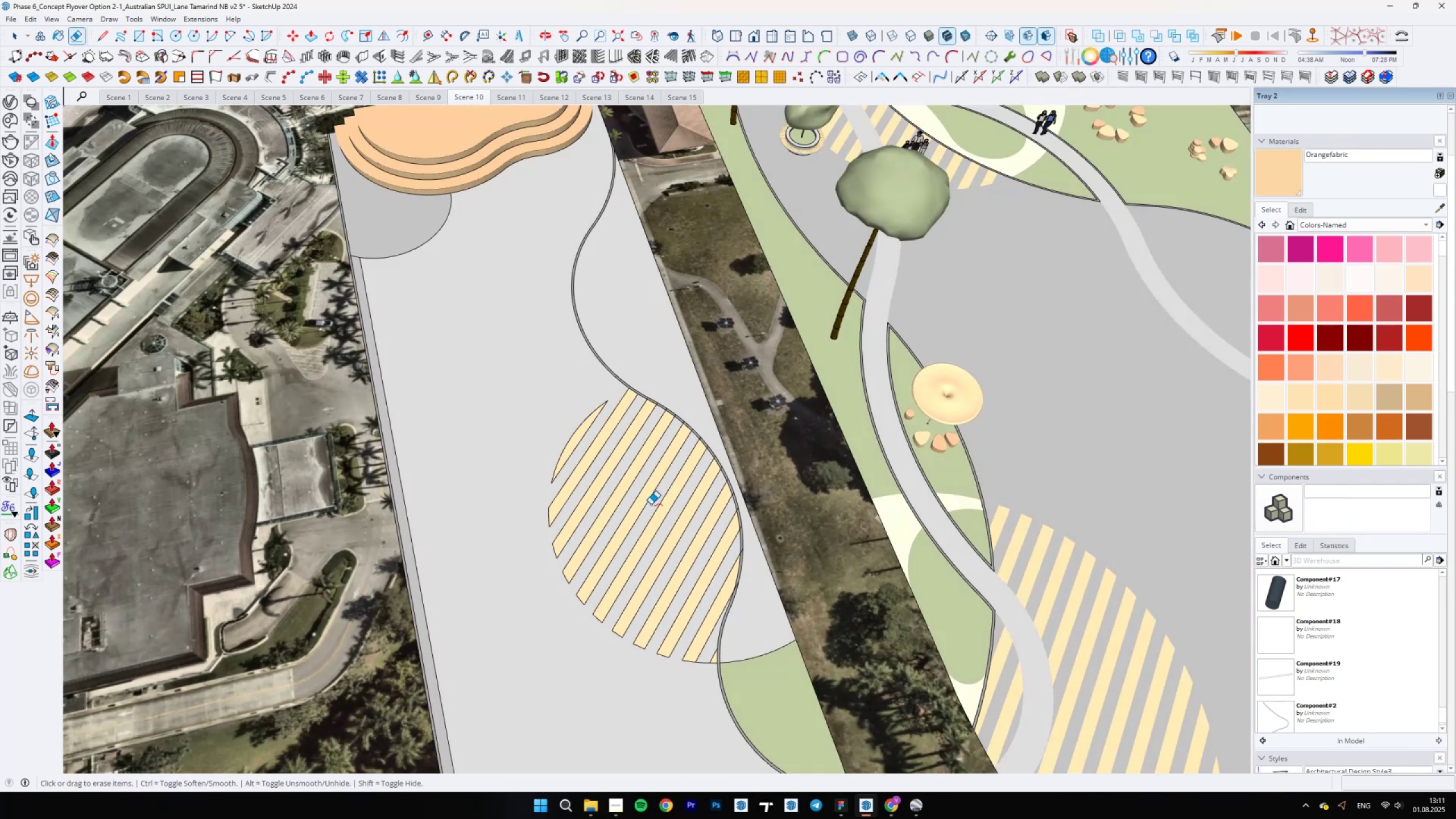 
key(Control+Z)
 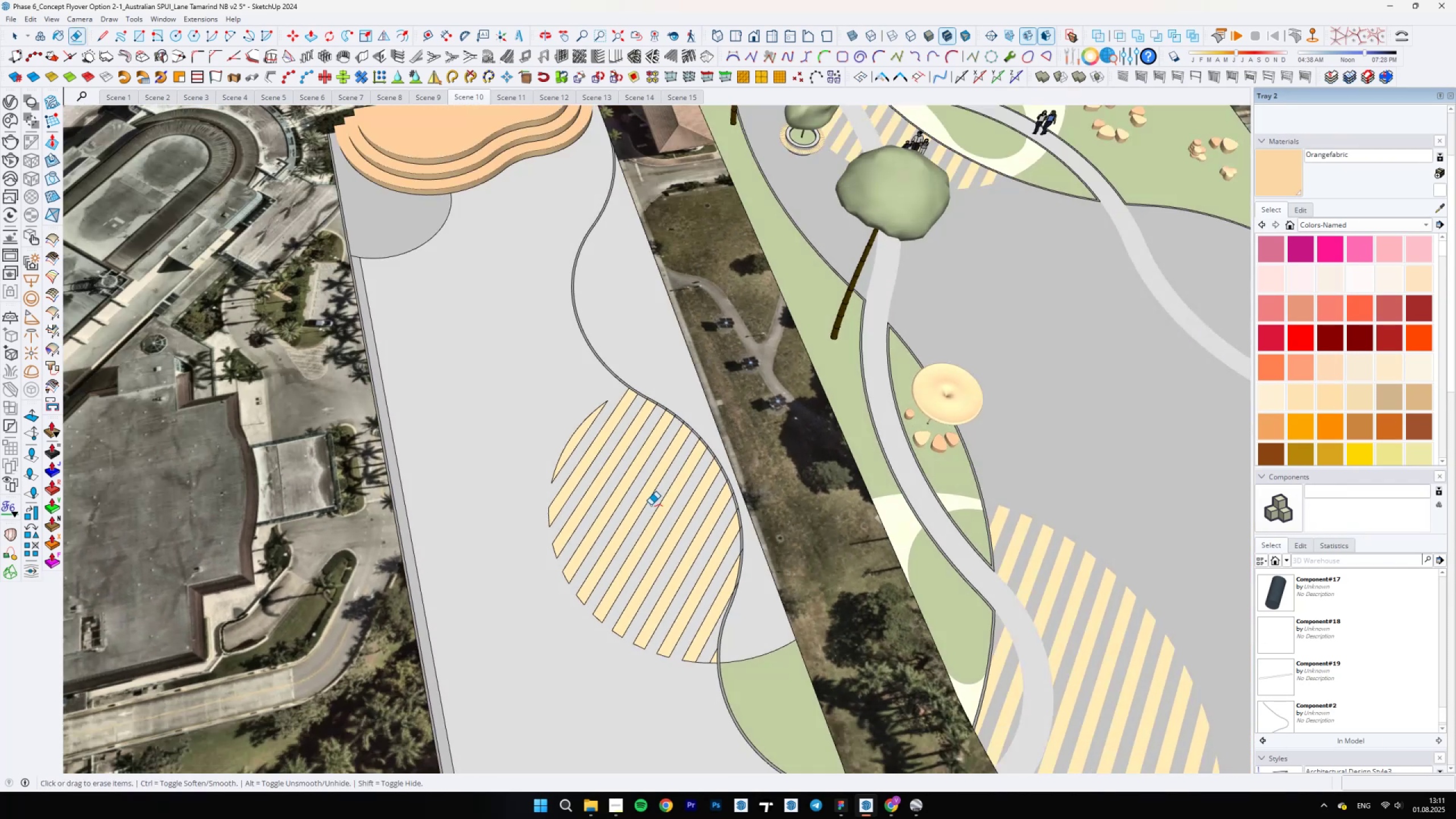 
key(Control+Z)
 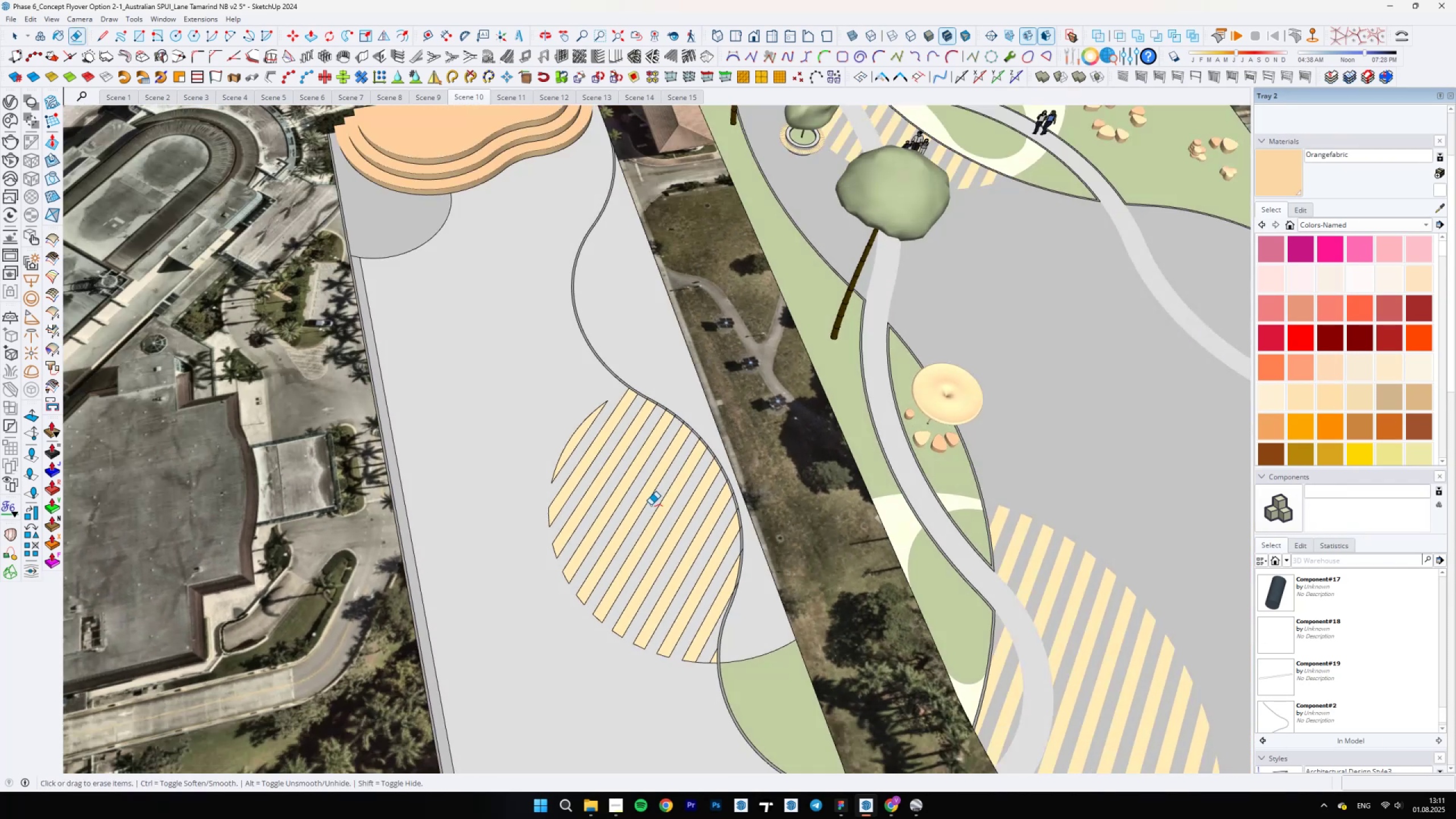 
key(Control+Z)
 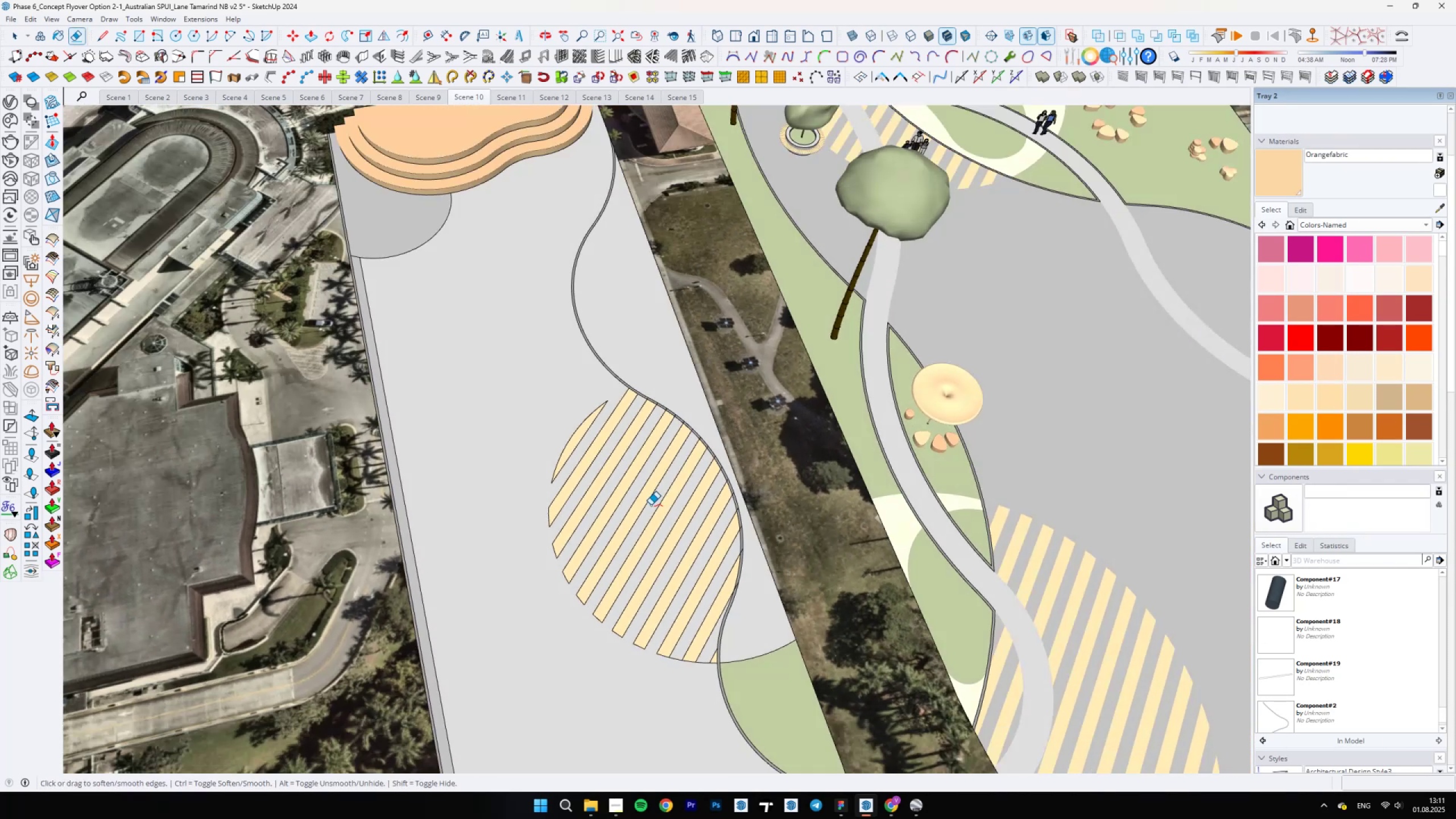 
key(Control+Z)
 